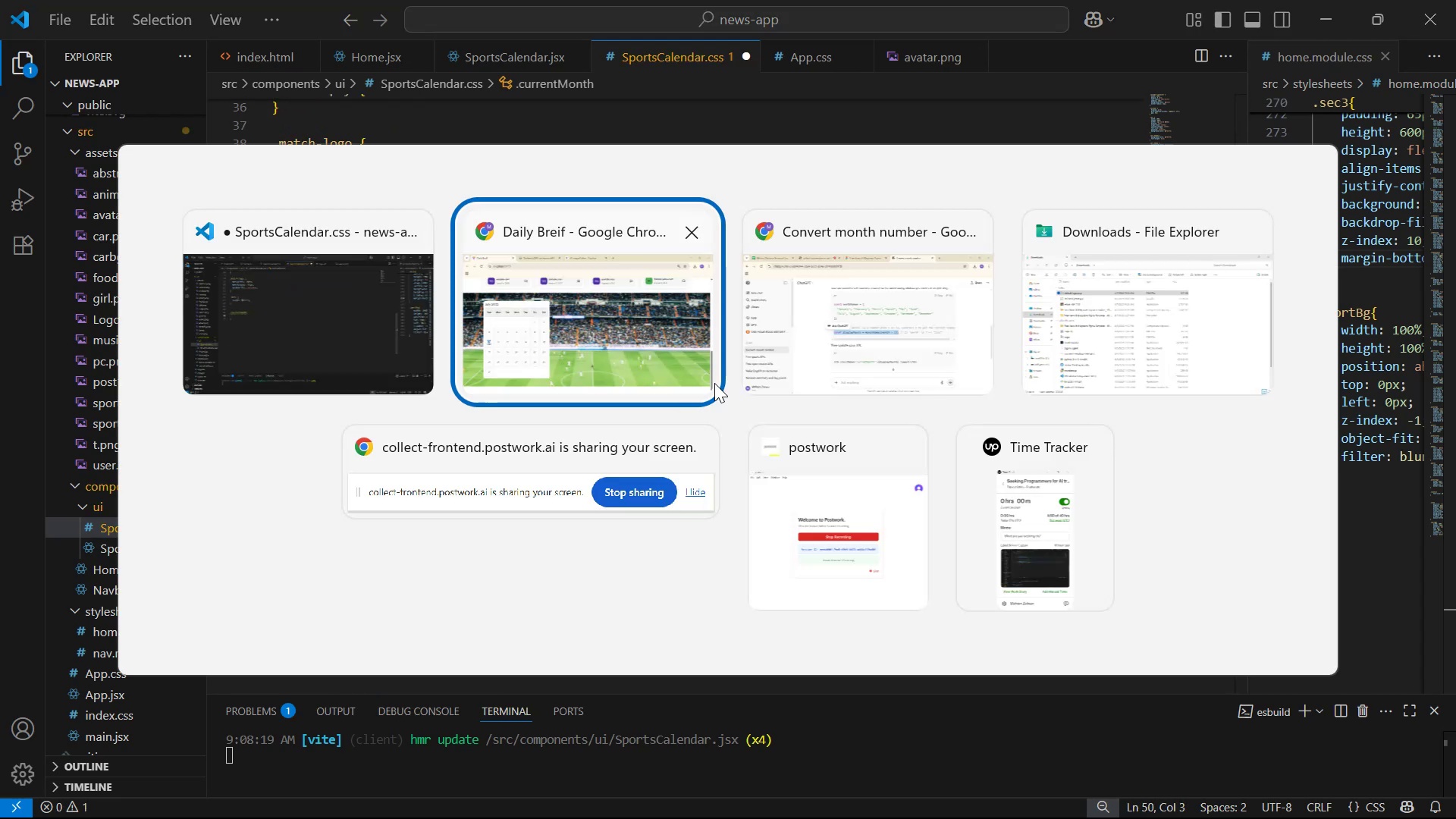 
key(Alt+Tab)
 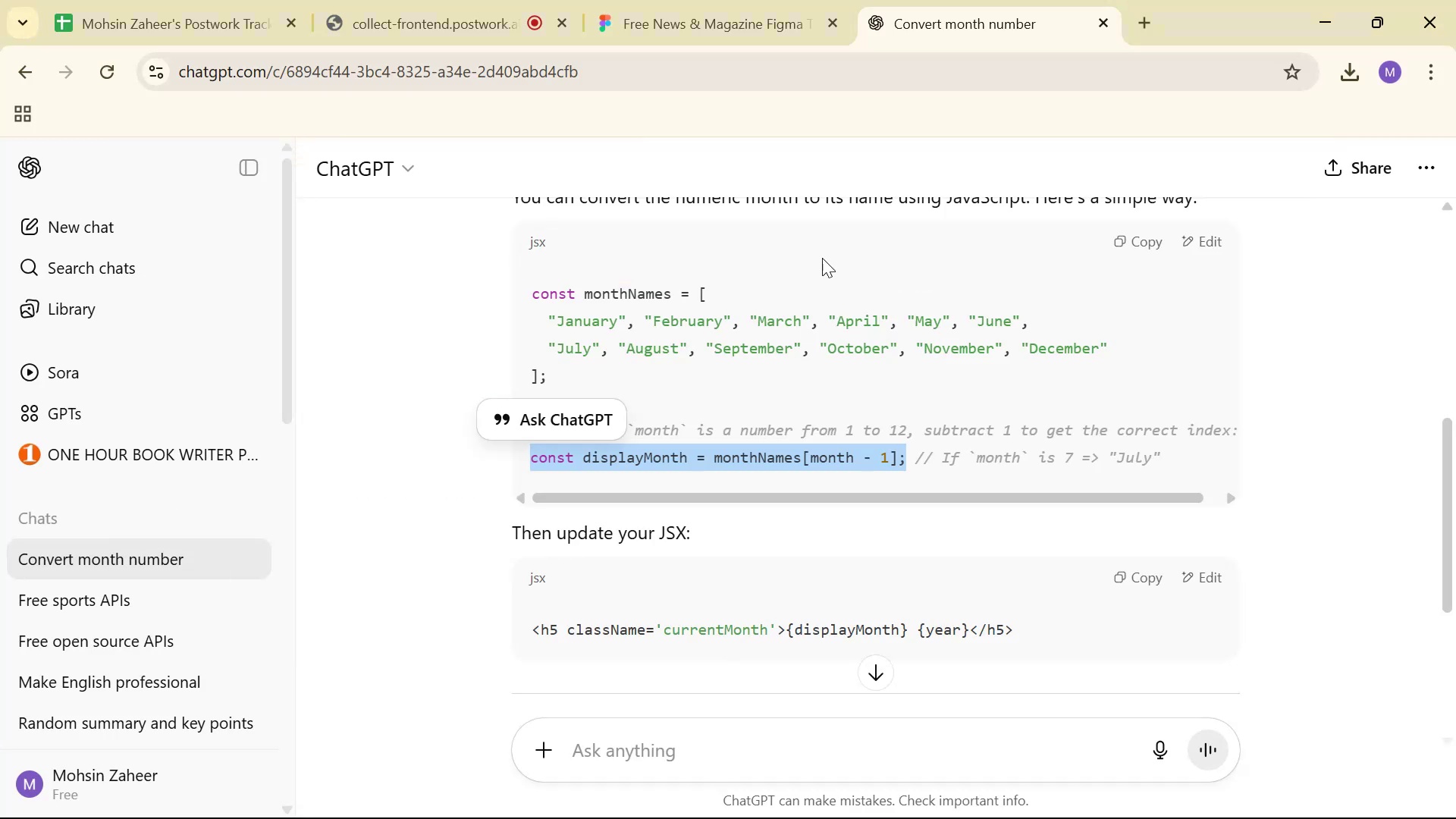 
left_click([658, 0])
 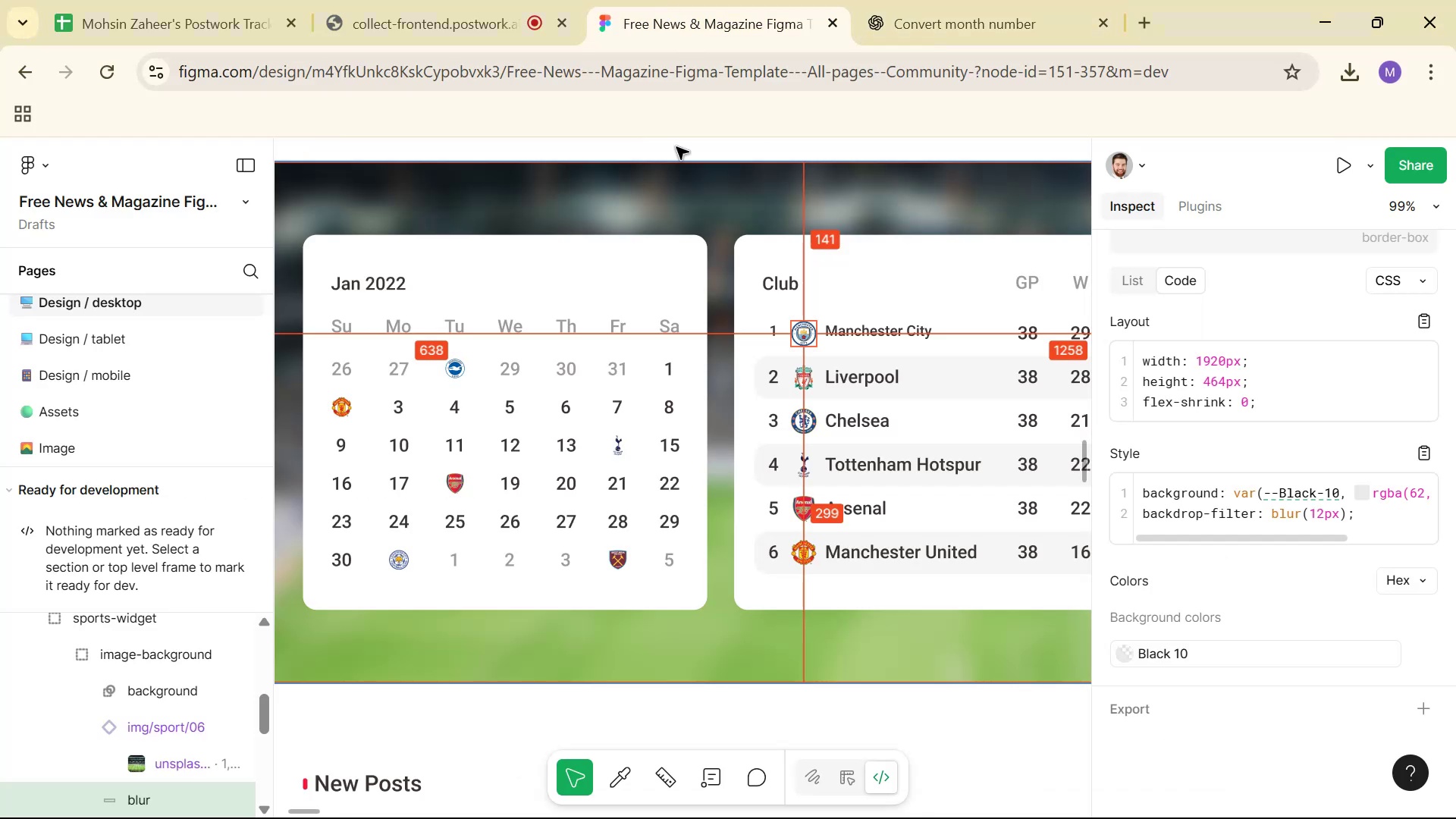 
hold_key(key=ControlLeft, duration=1.44)
left_click([356, 287])
 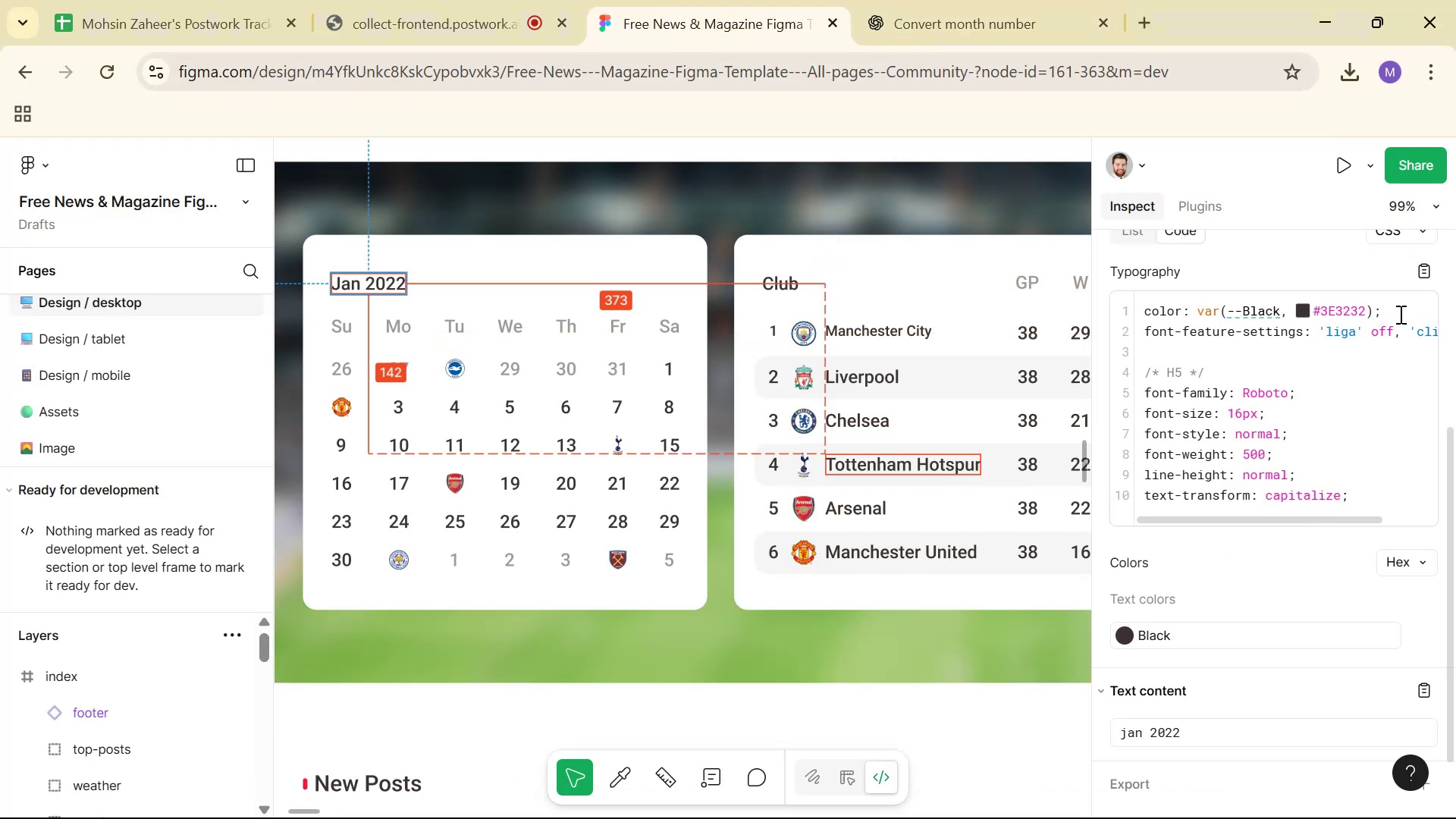 
left_click([1422, 269])
 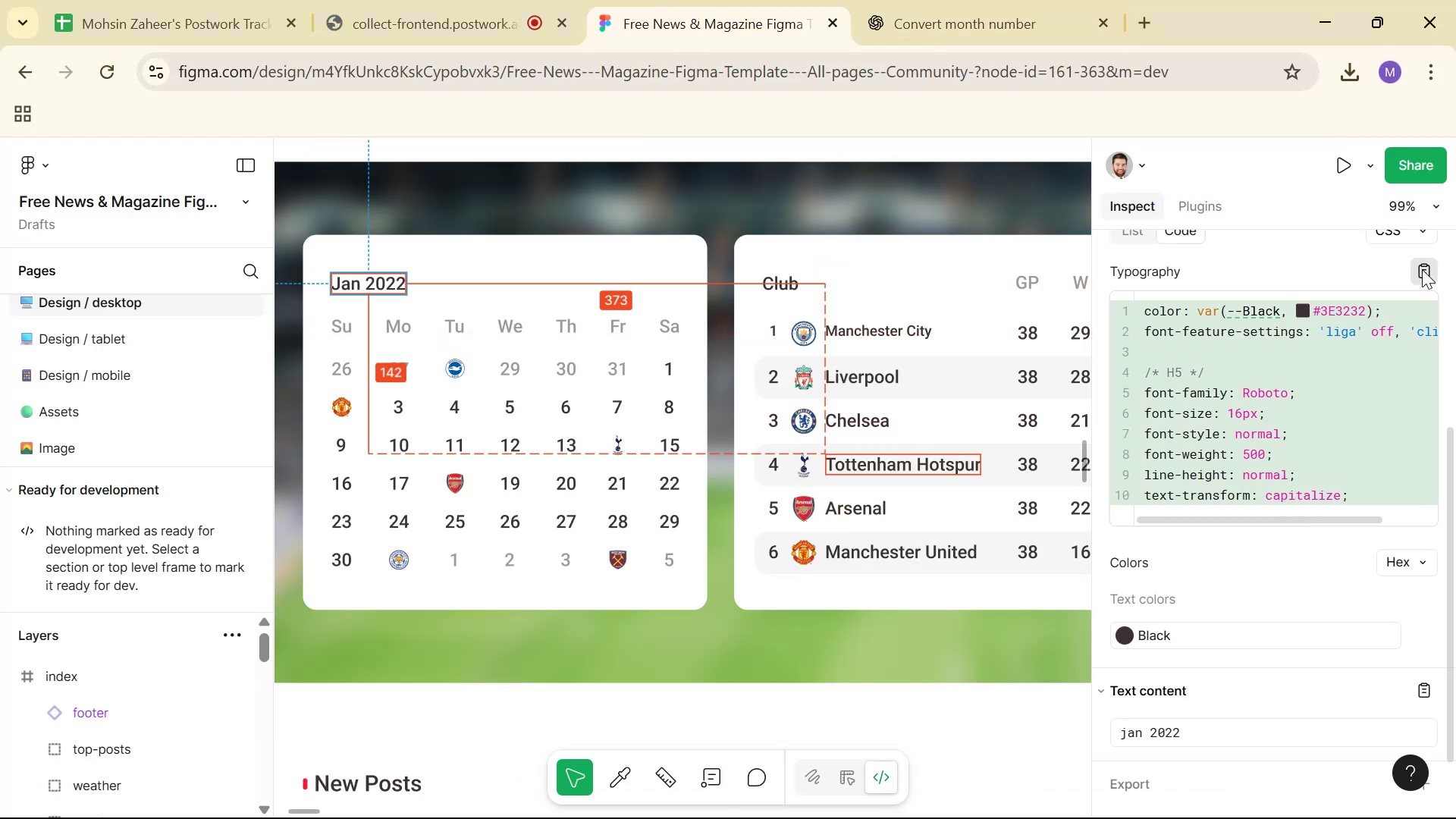 
key(Alt+Tab)
 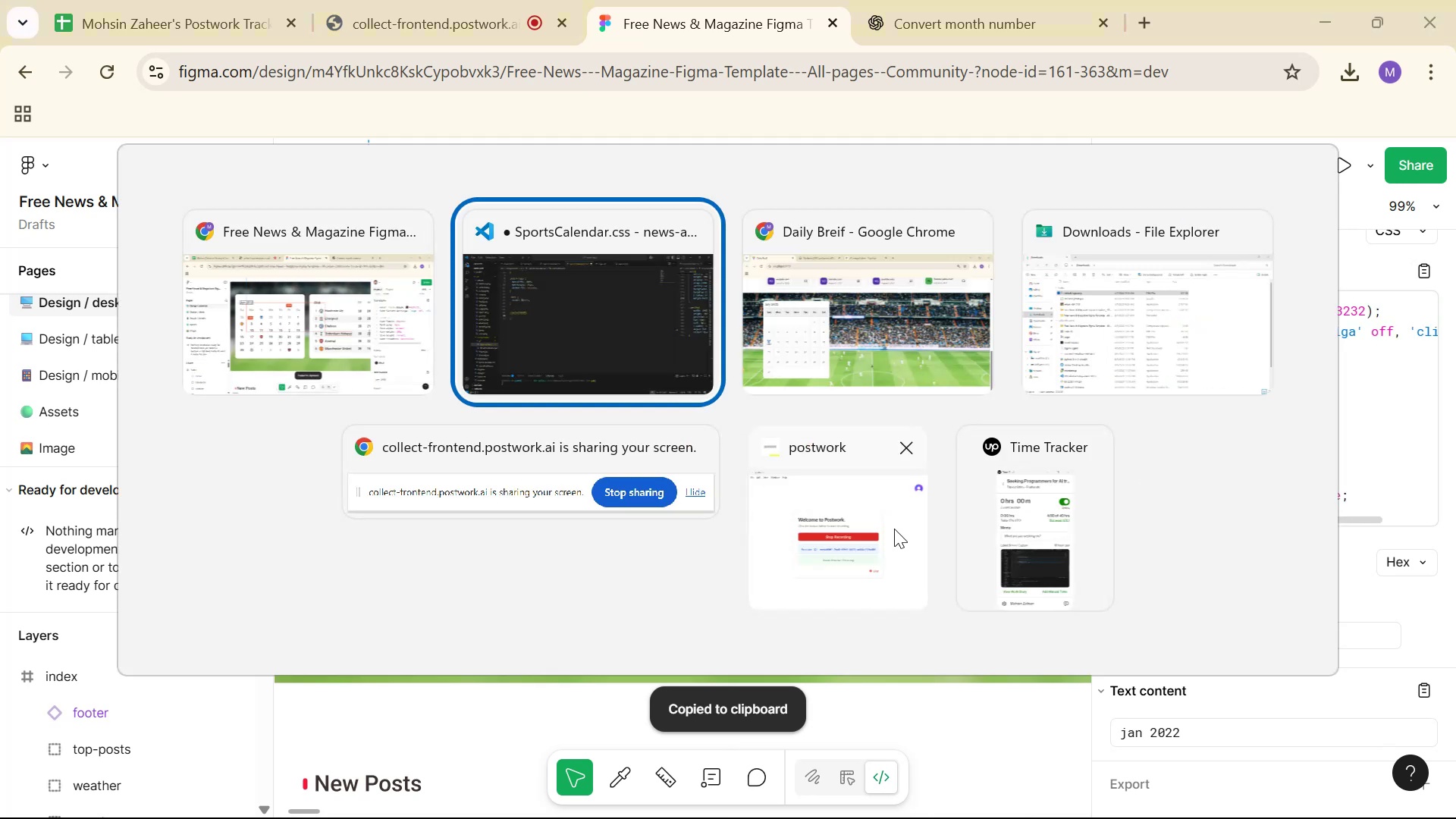 
key(Control+V)
 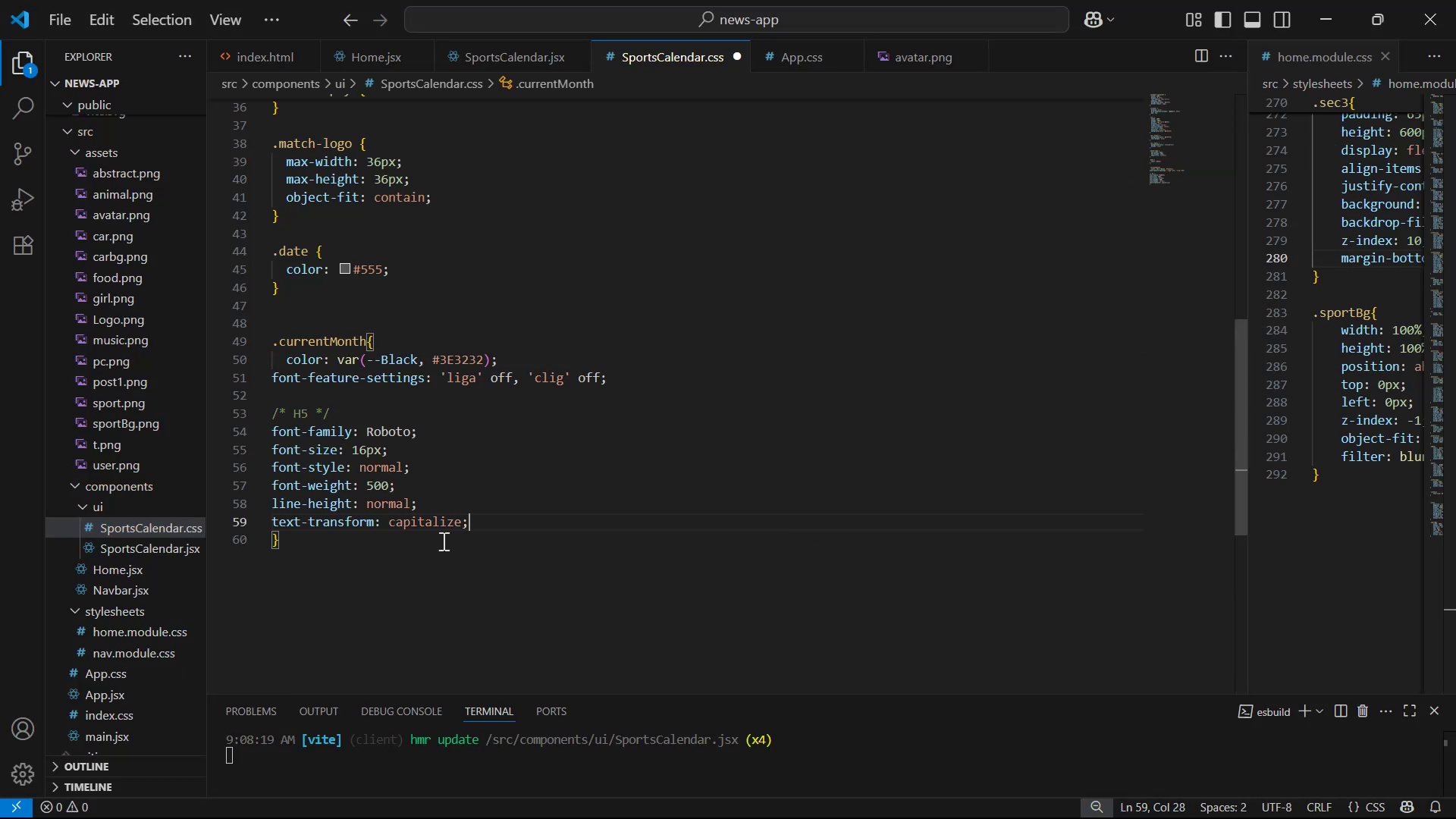 
left_click_drag(start_coordinate=[495, 526], to_coordinate=[240, 372])
 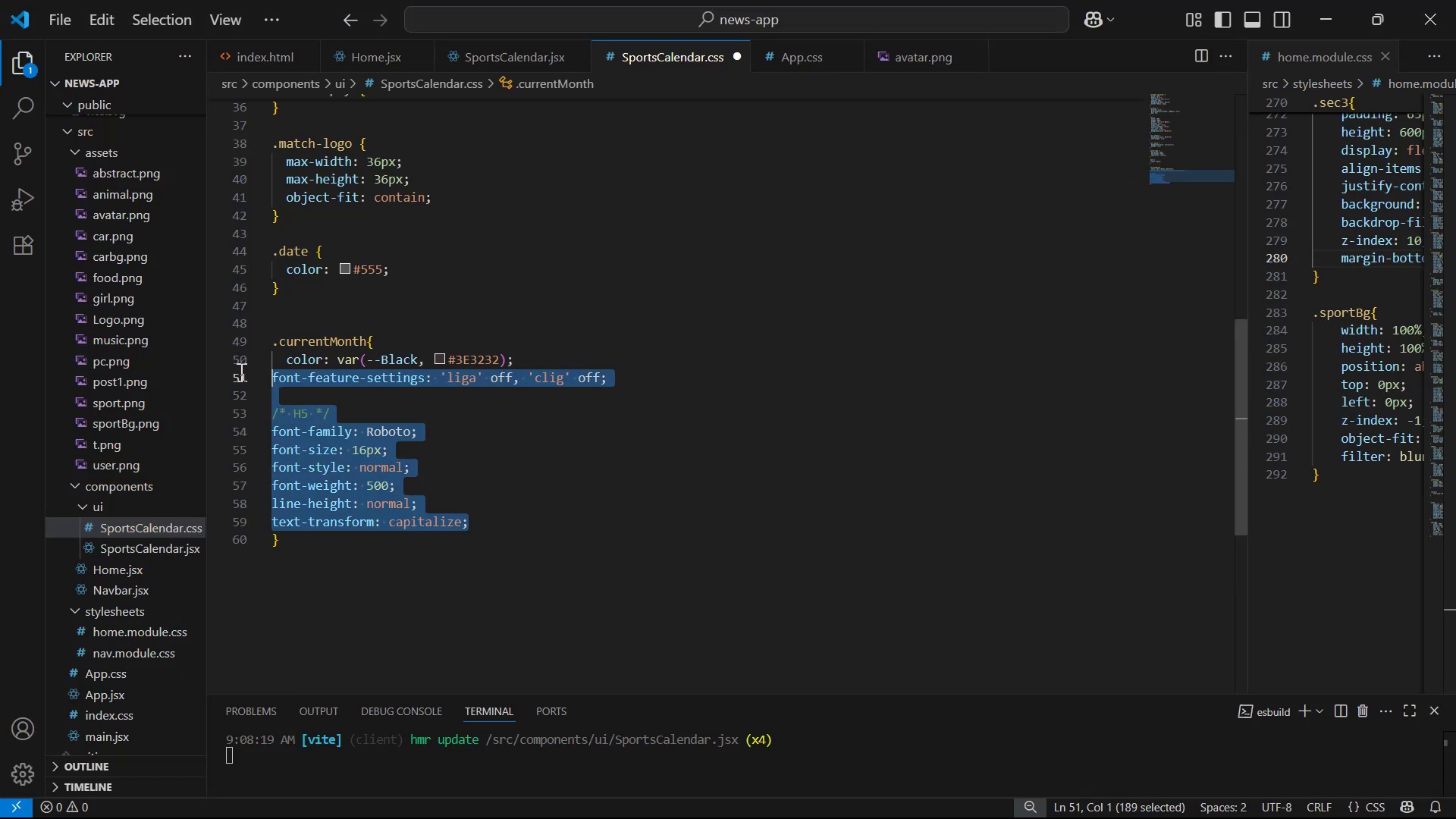 
key(Tab)
 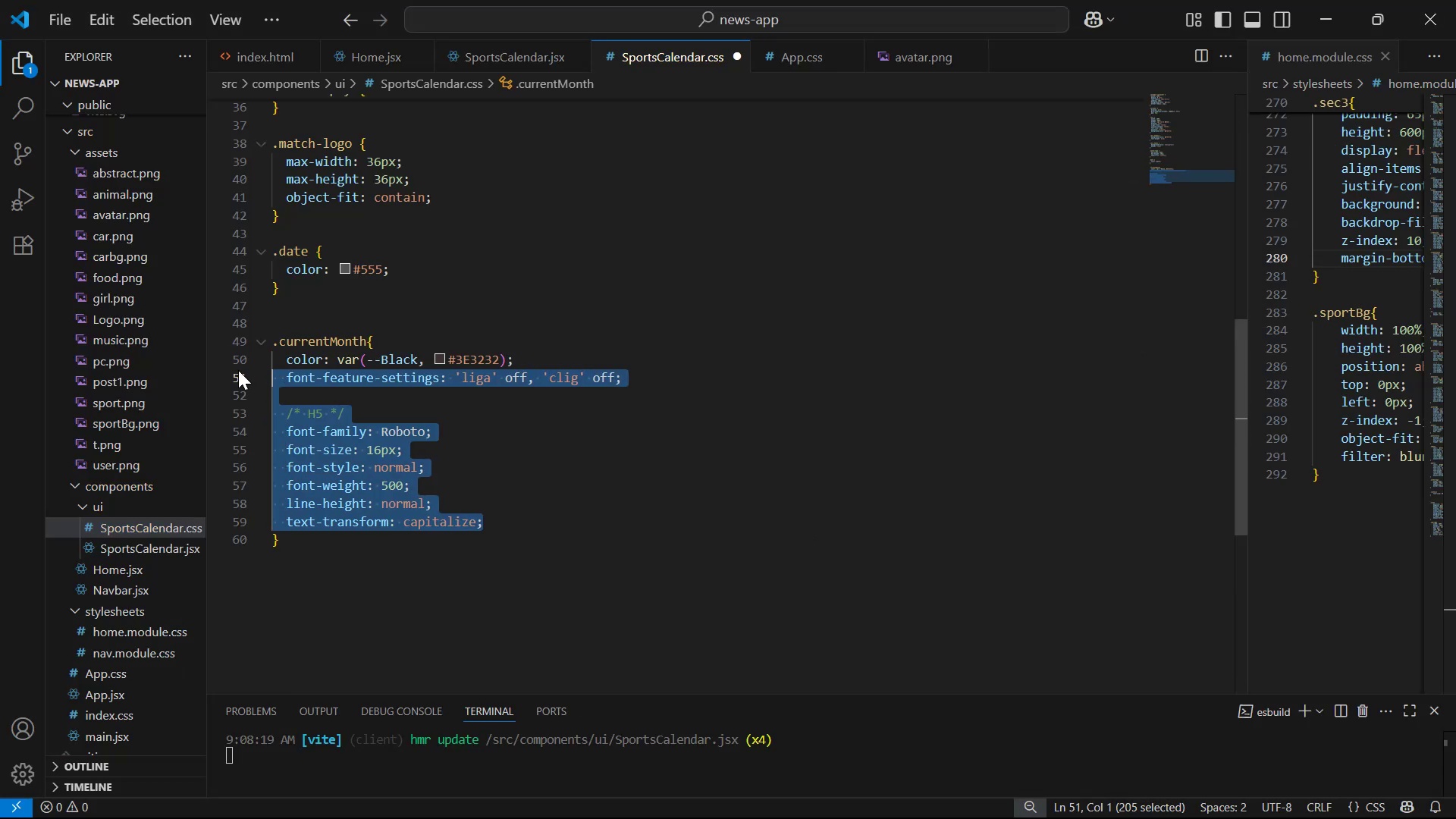 
key(Control+S)
 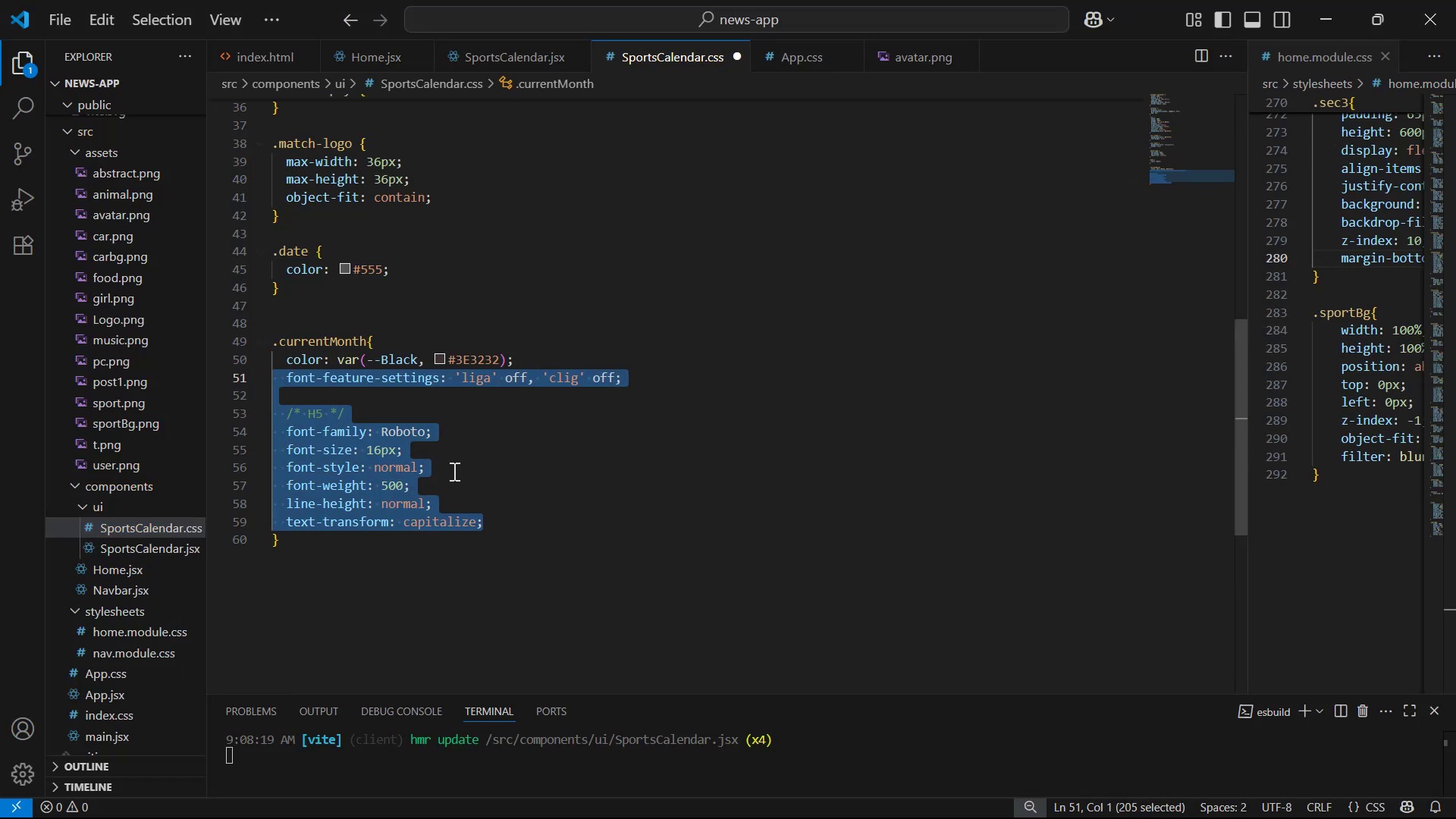 
key(Alt+AltLeft)
 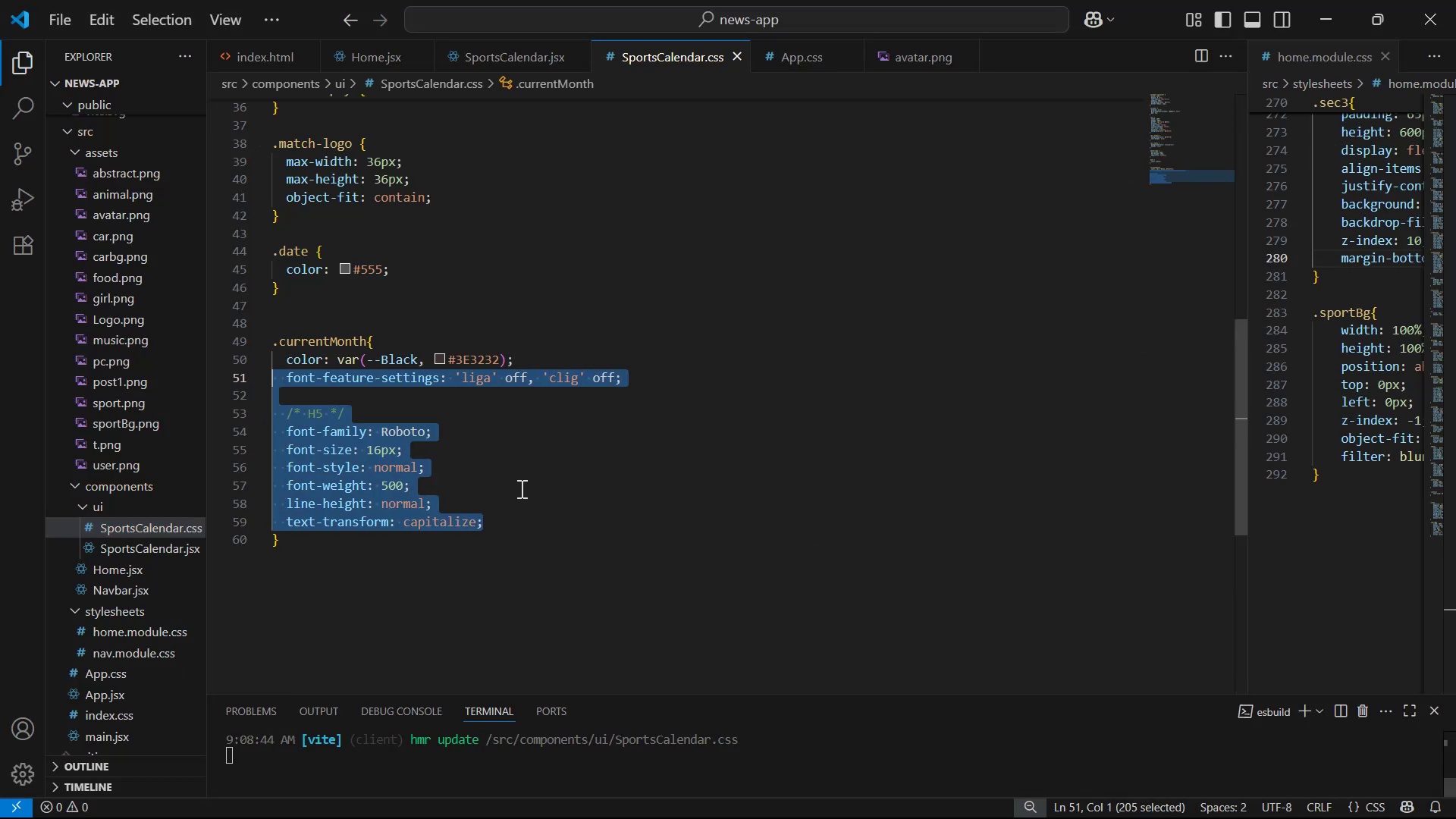 
key(Alt+Tab)
 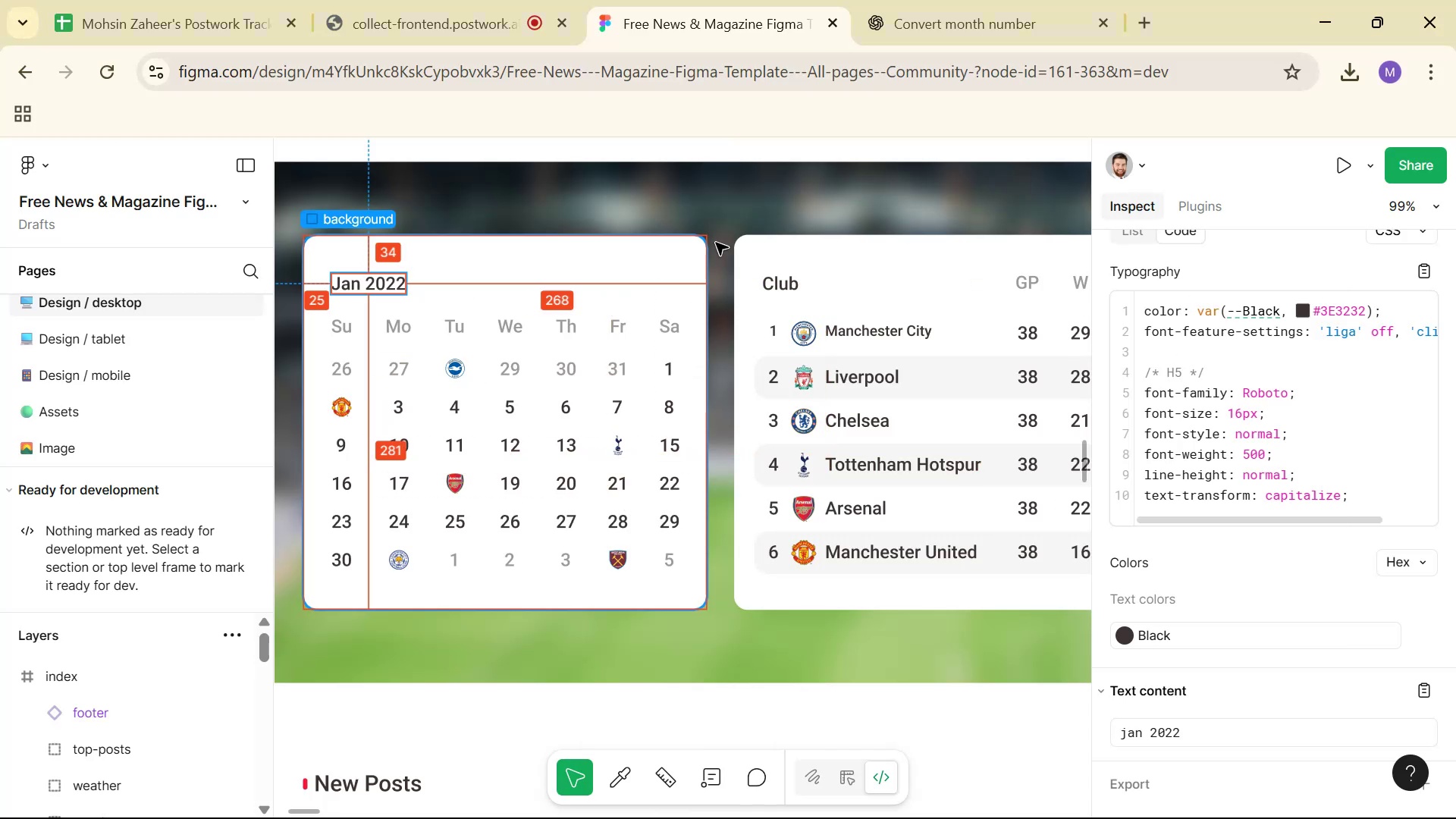 
key(Alt+Tab)
 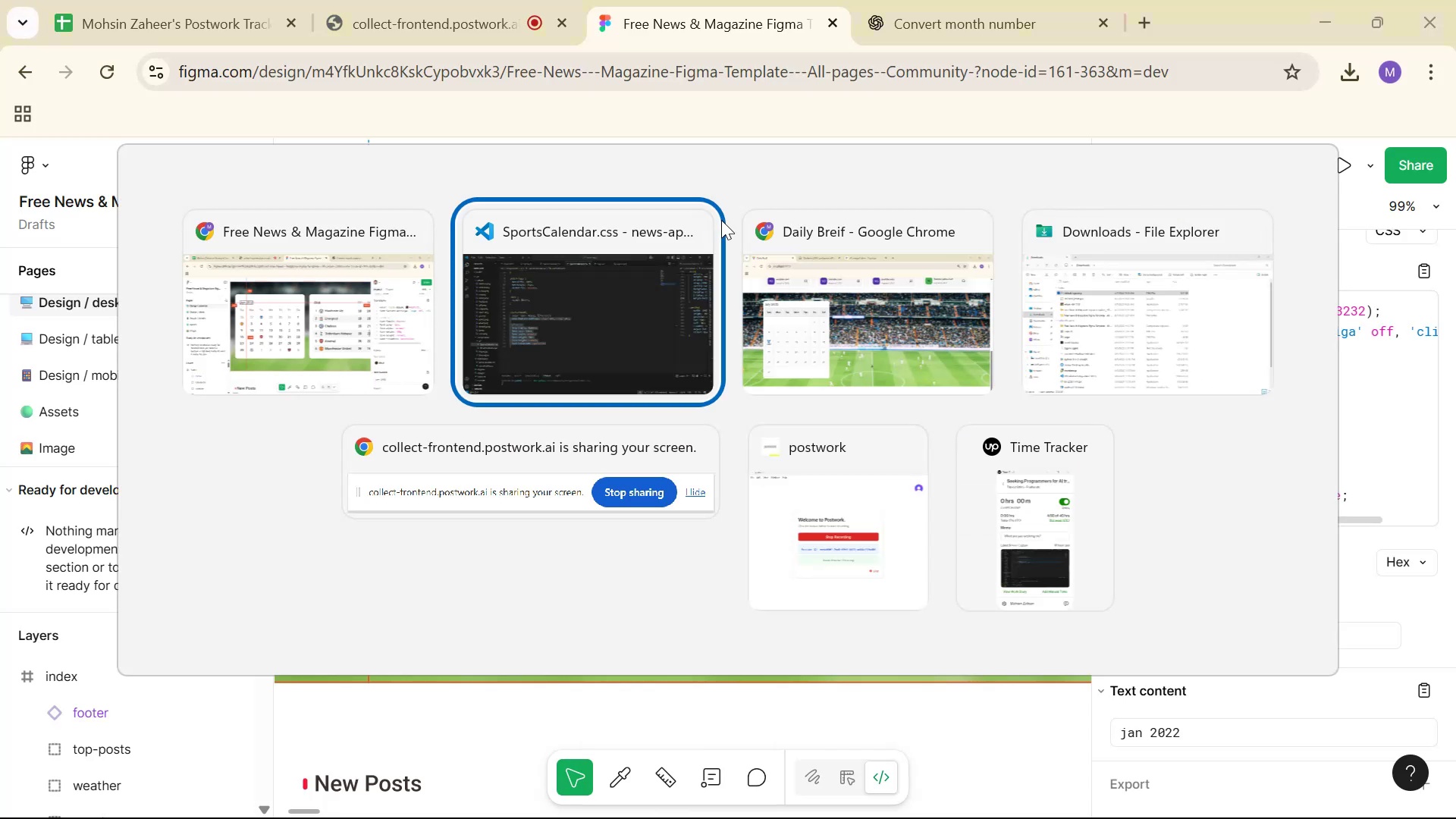 
key(Alt+Tab)
 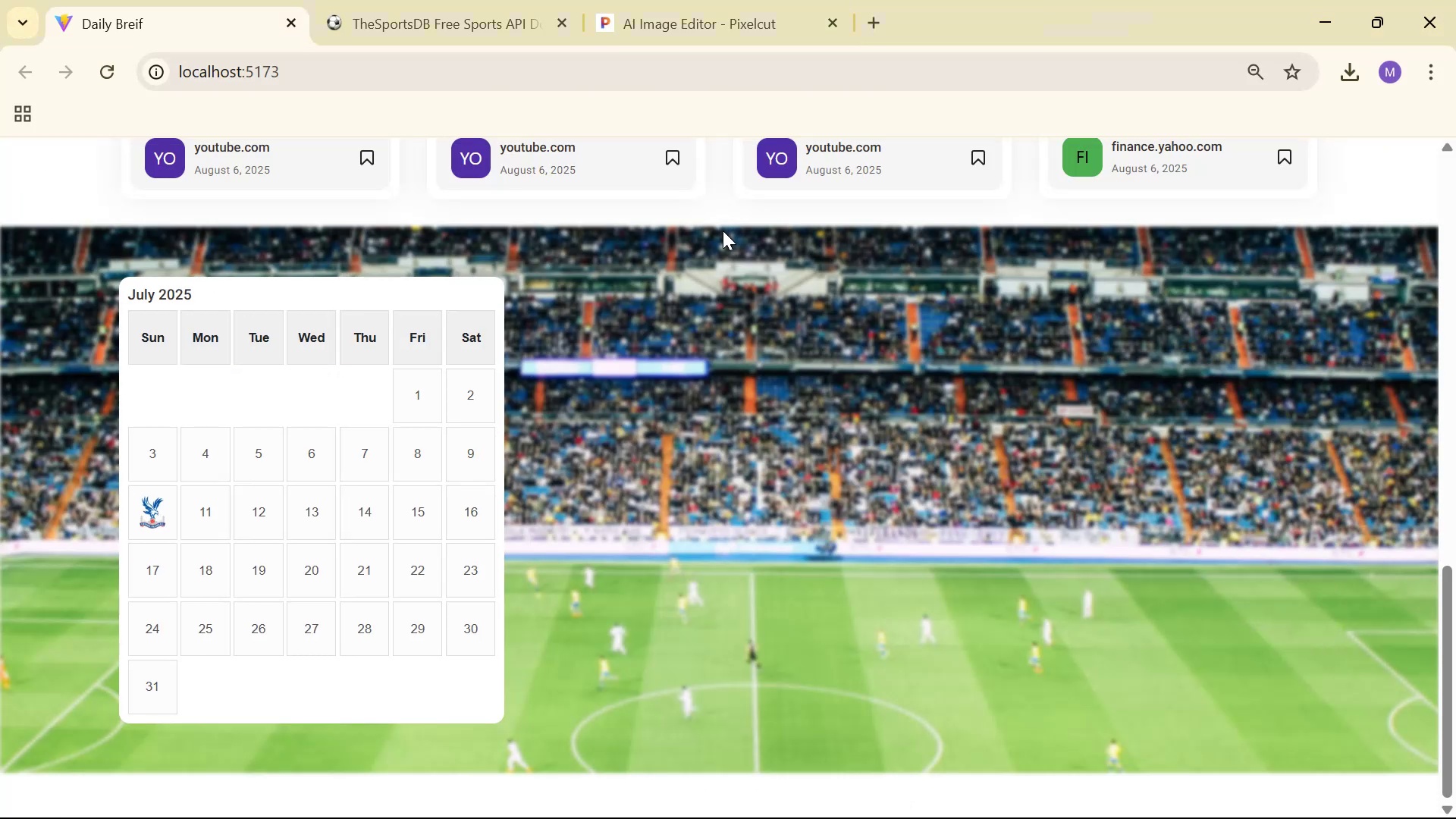 
key(Alt+AltLeft)
 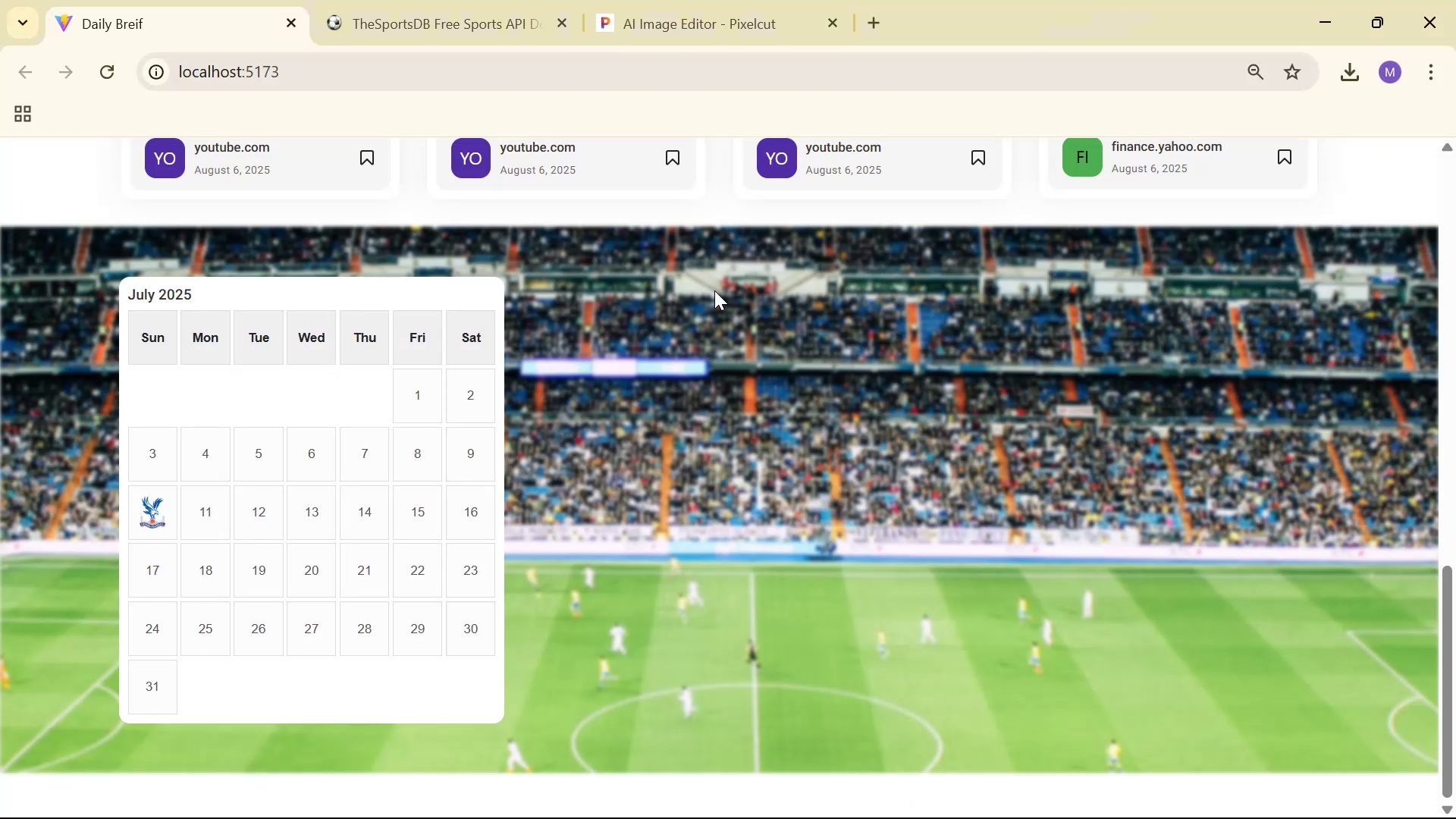 
key(Alt+Tab)
 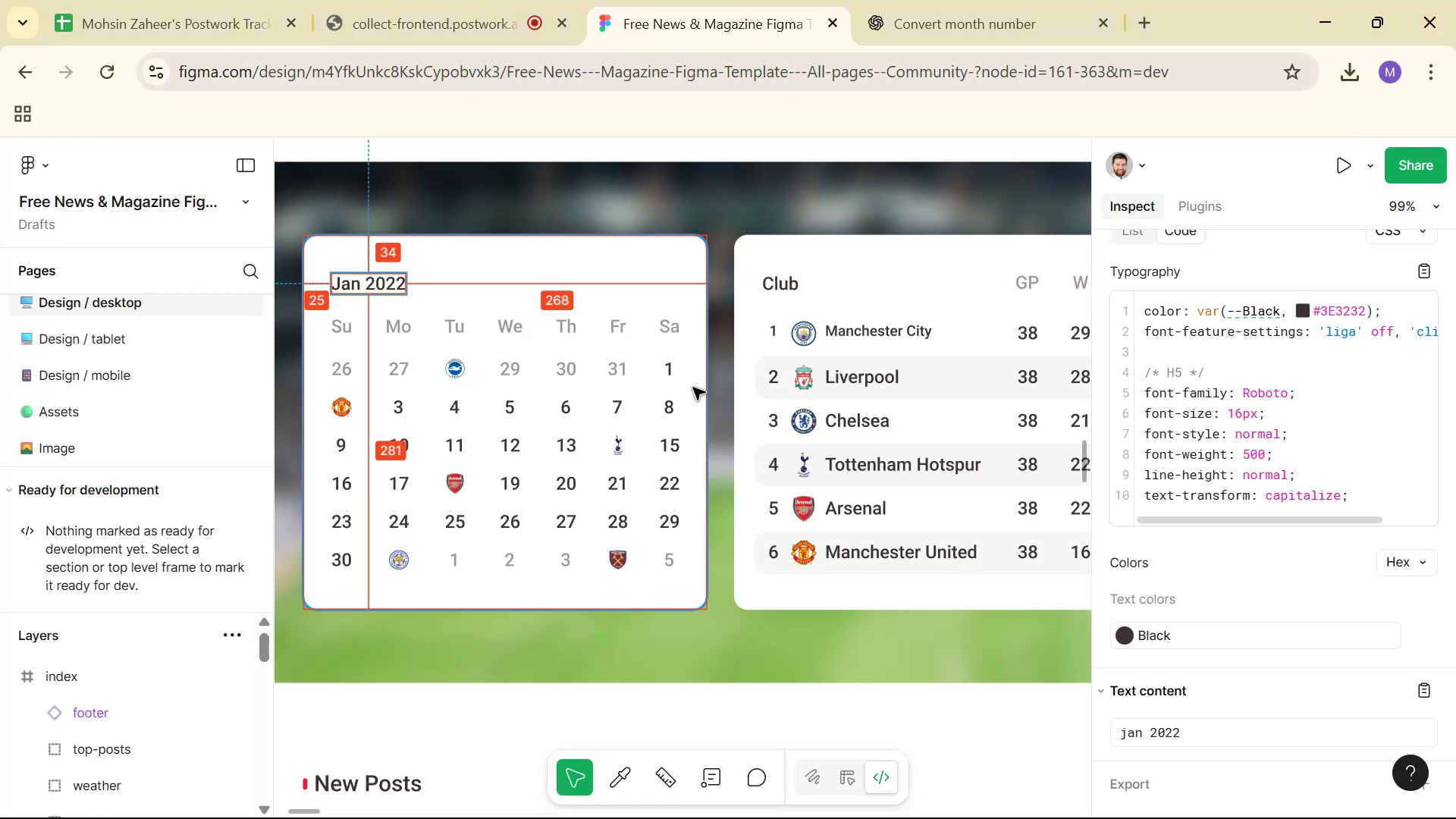 
key(Alt+Tab)
 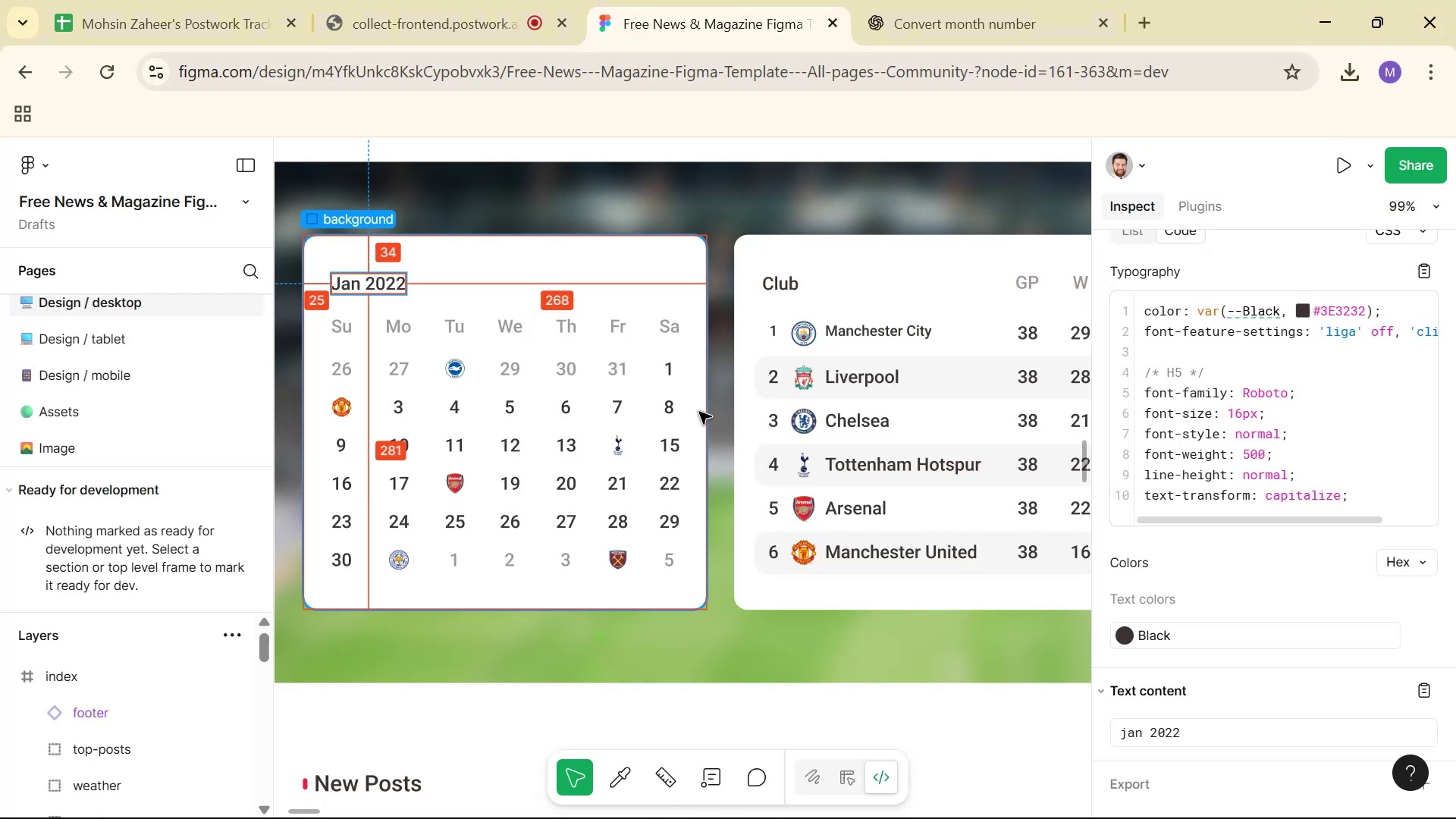 
key(Alt+Tab)
 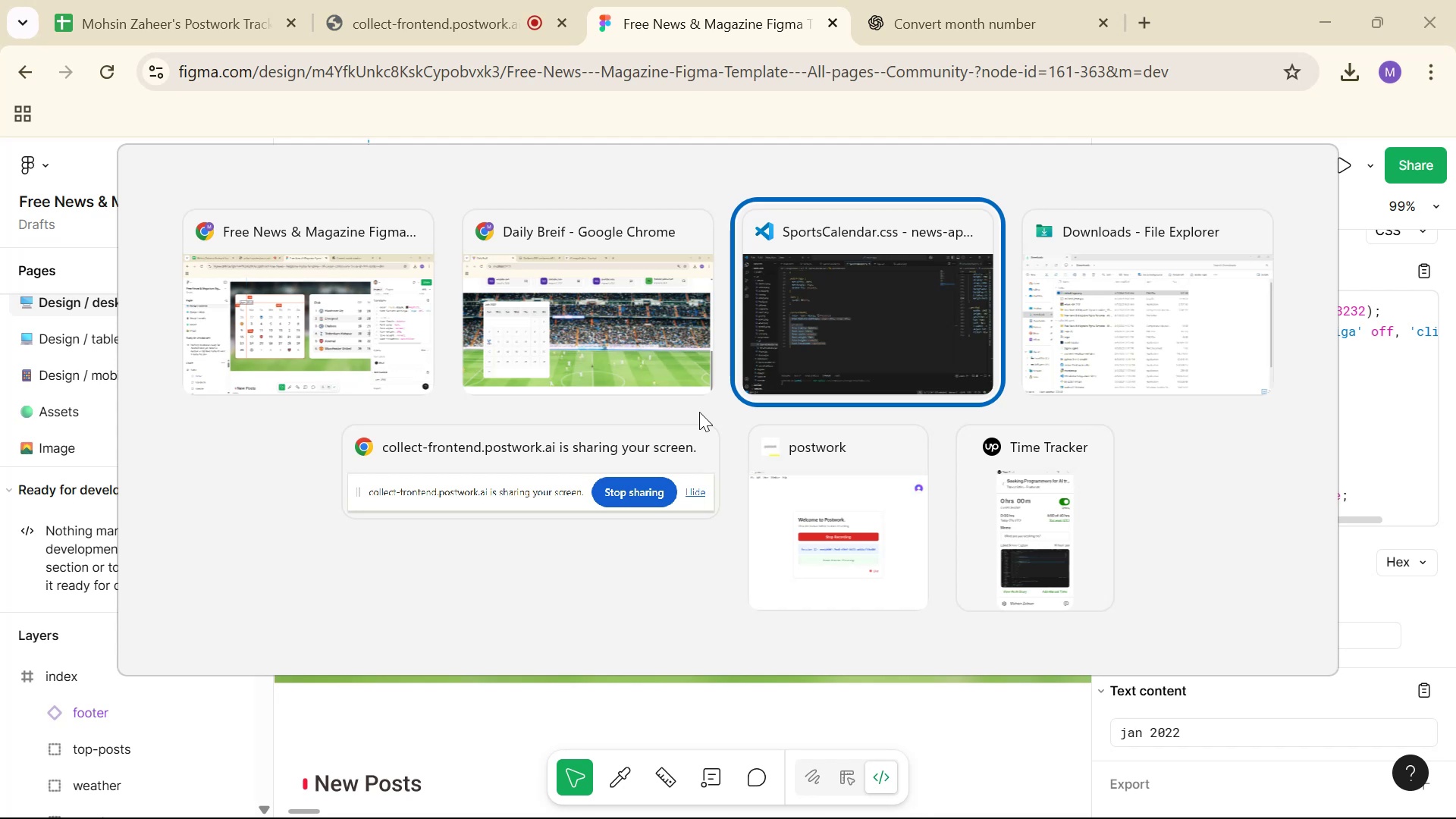 
key(Alt+Tab)
 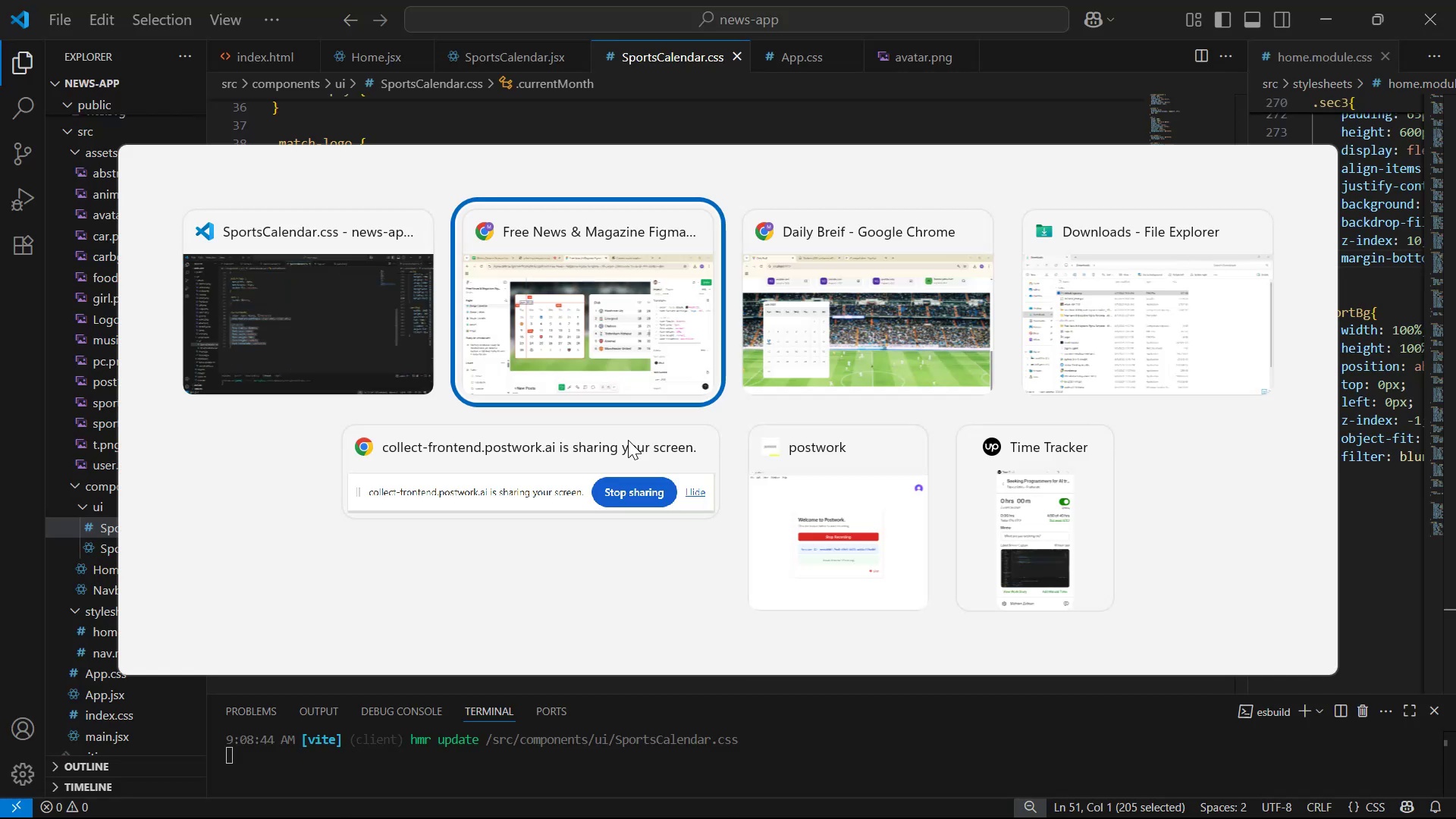 
key(Alt+Tab)
 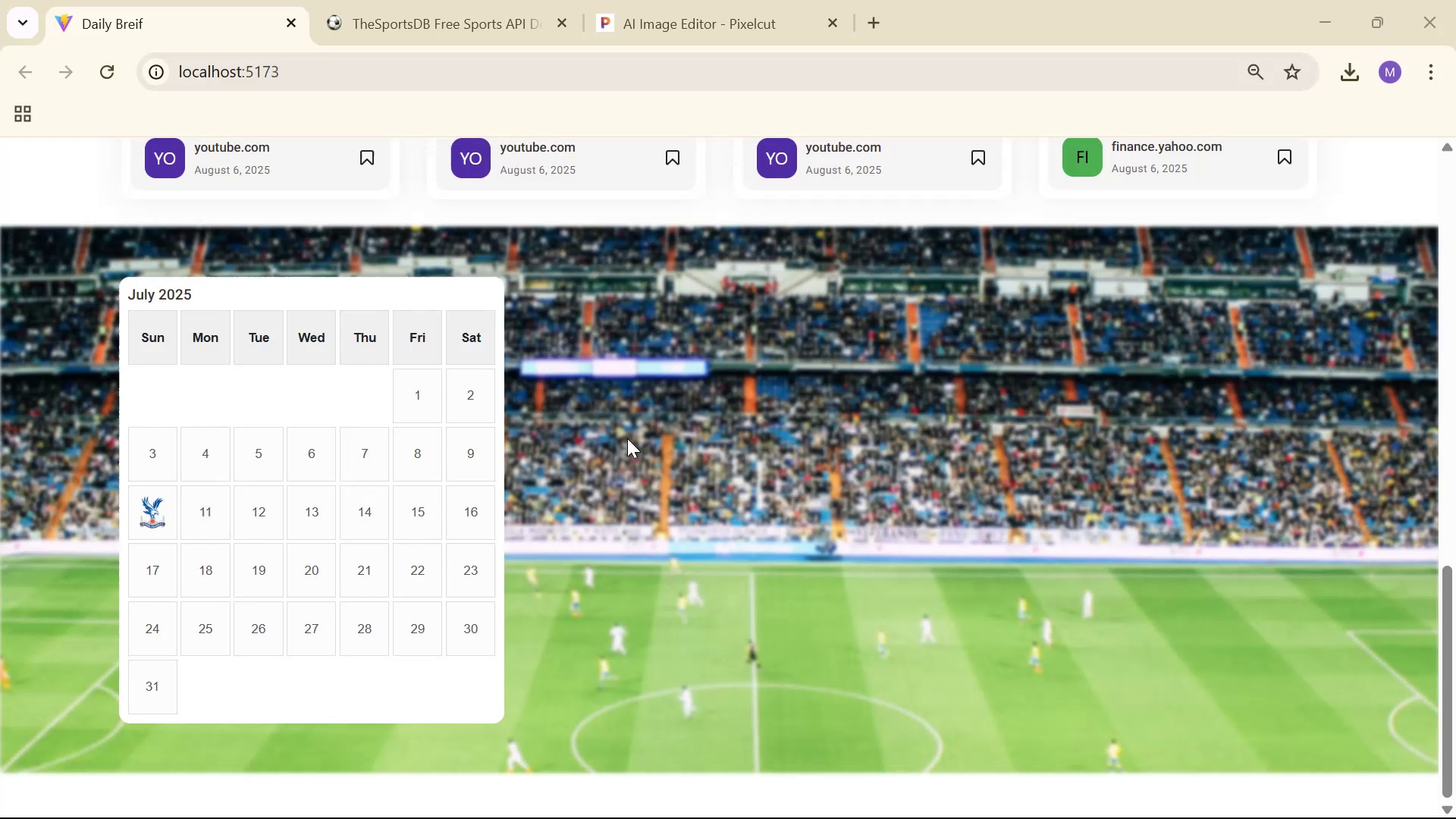 
key(Alt+Tab)
 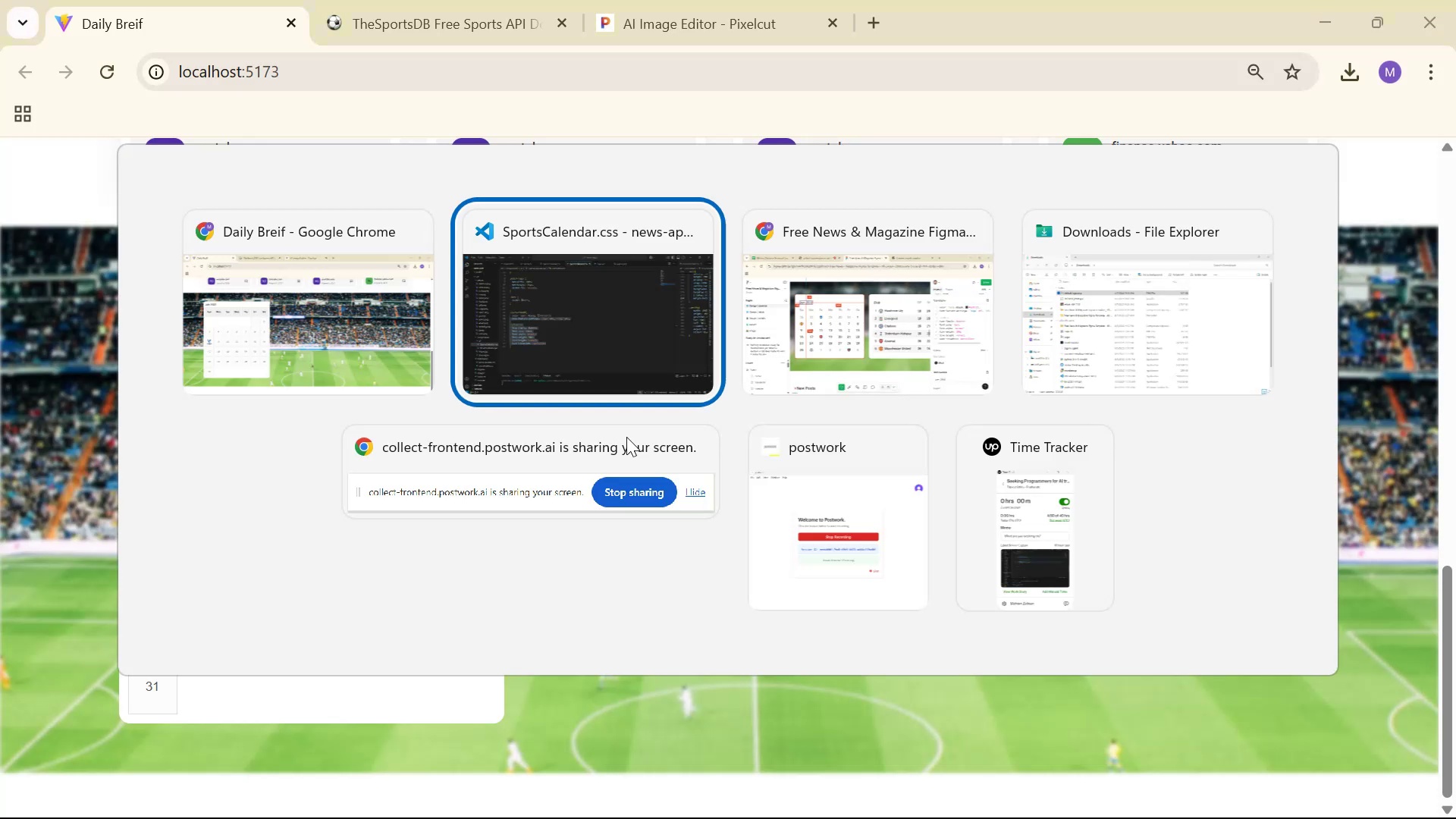 
key(Alt+Tab)
 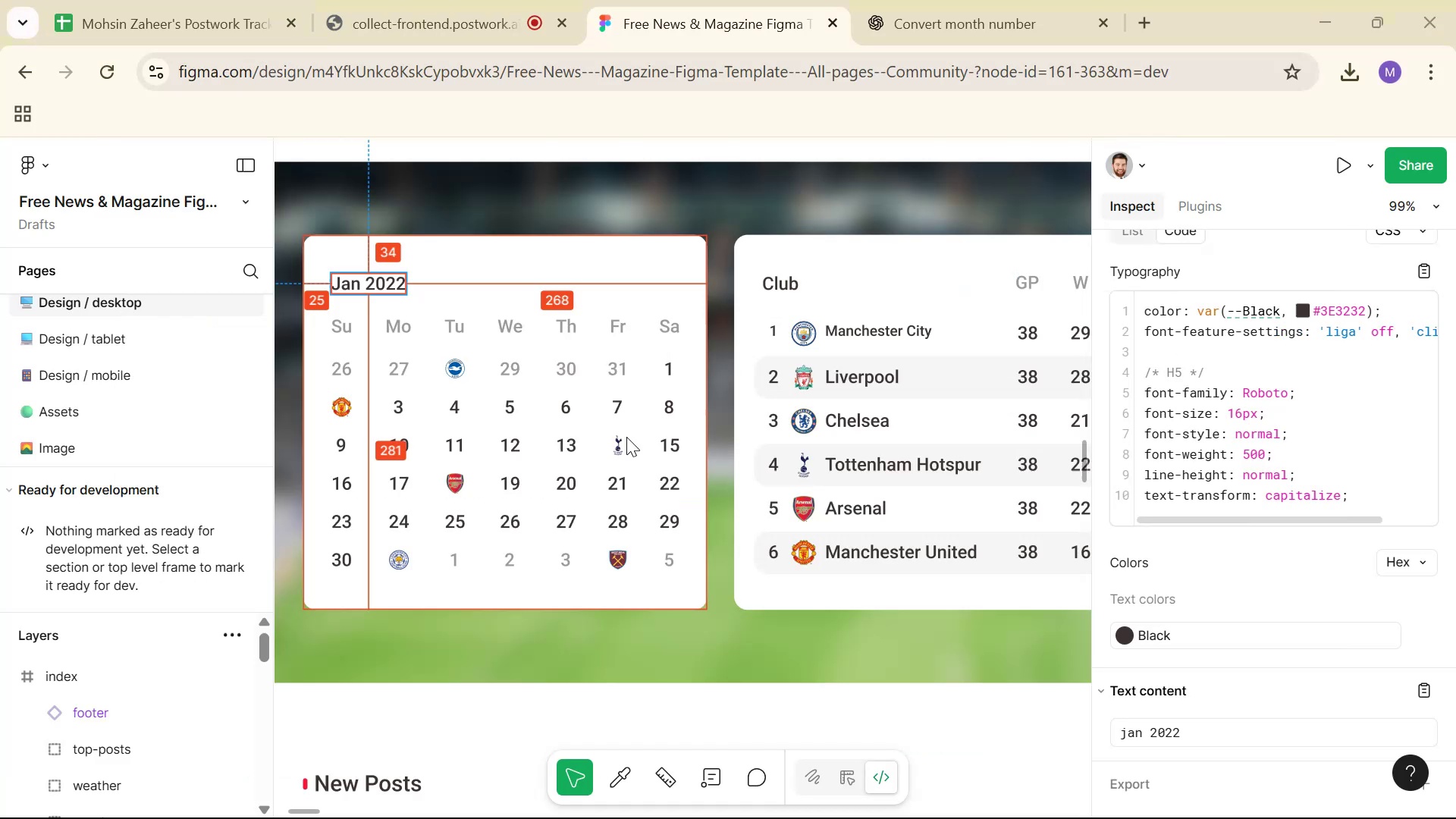 
hold_key(key=ControlLeft, duration=1.53)
 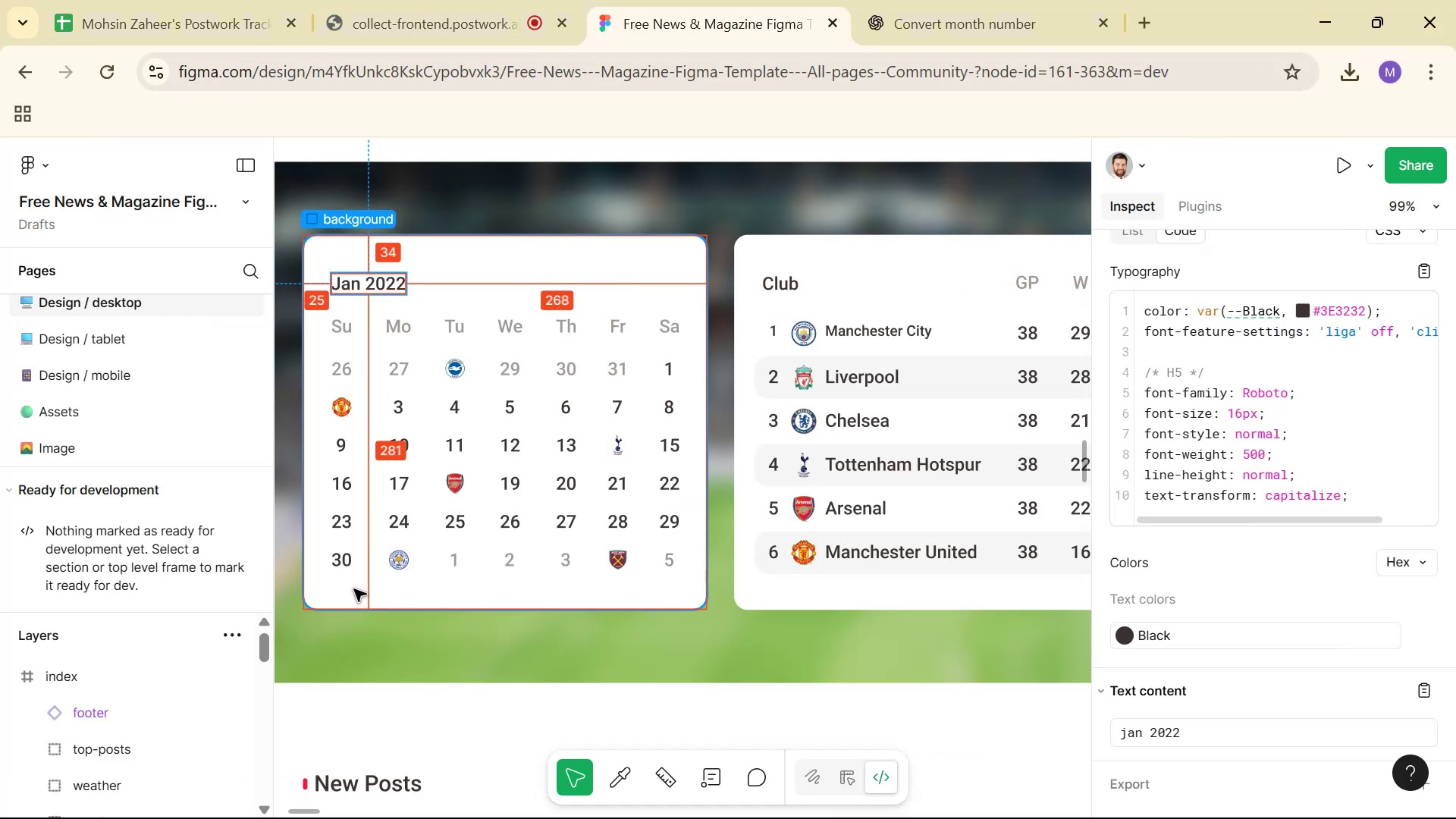 
hold_key(key=ControlLeft, duration=1.52)
 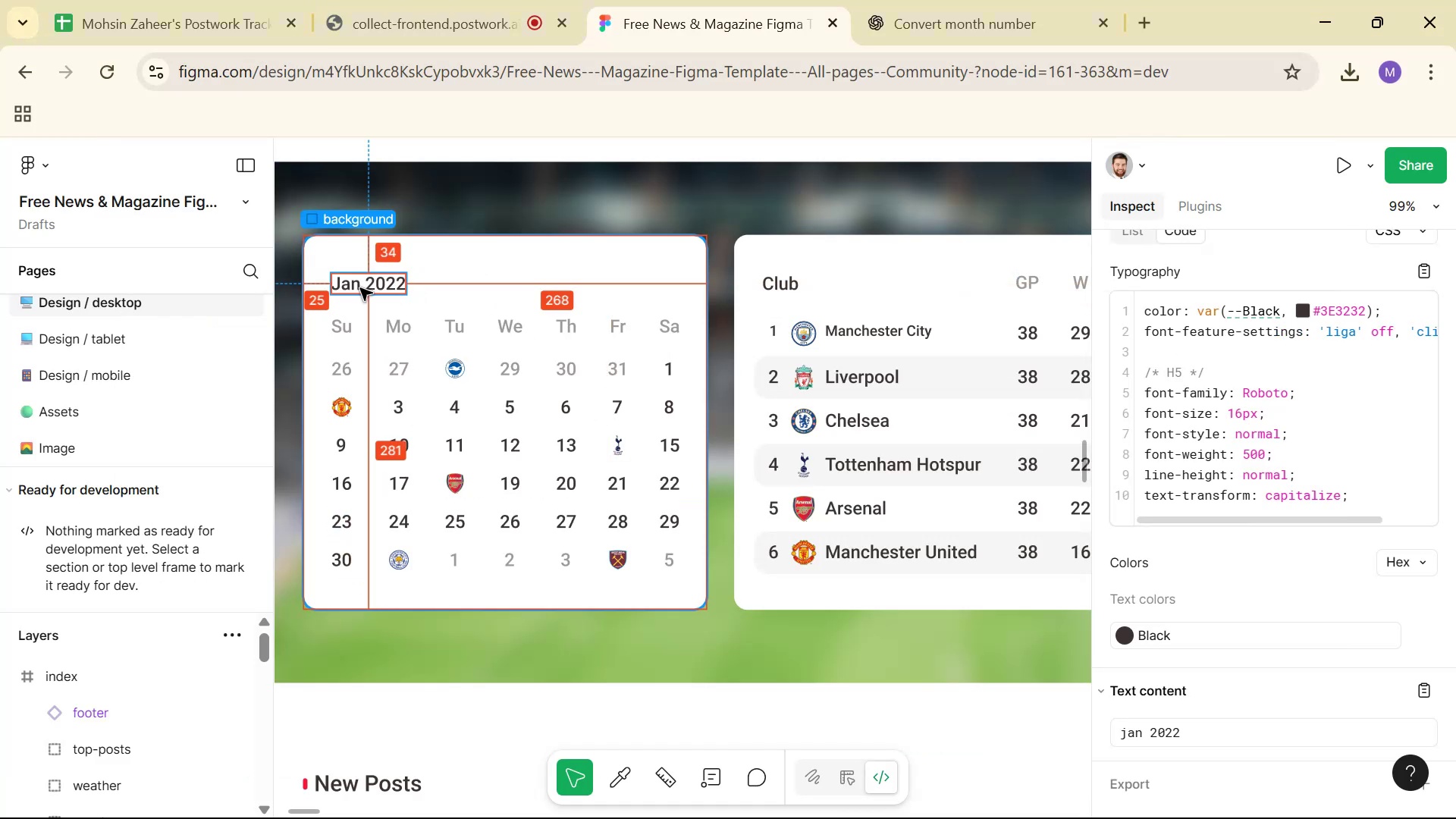 
hold_key(key=ControlLeft, duration=0.48)
 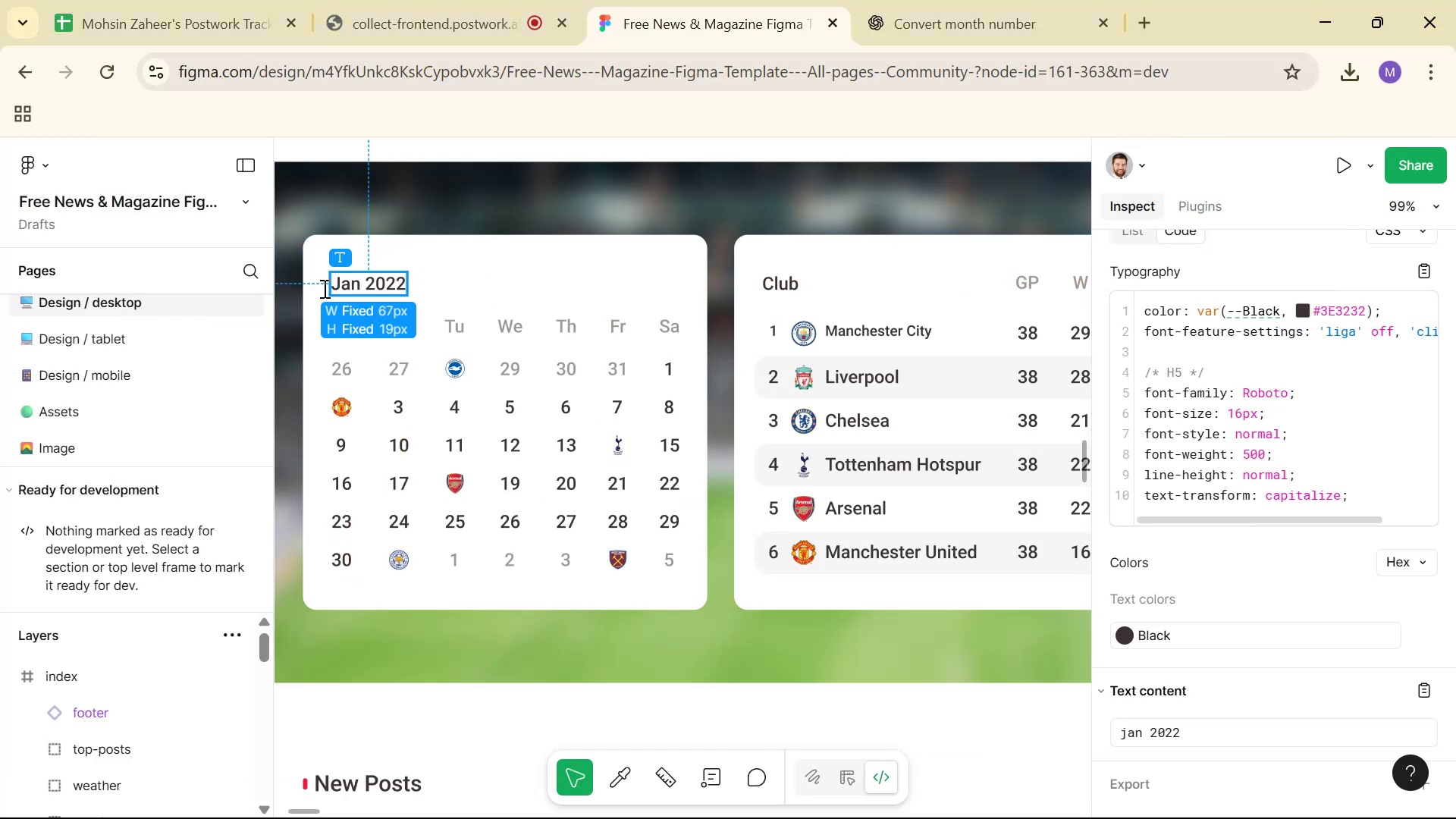 
hold_key(key=ControlLeft, duration=0.77)
 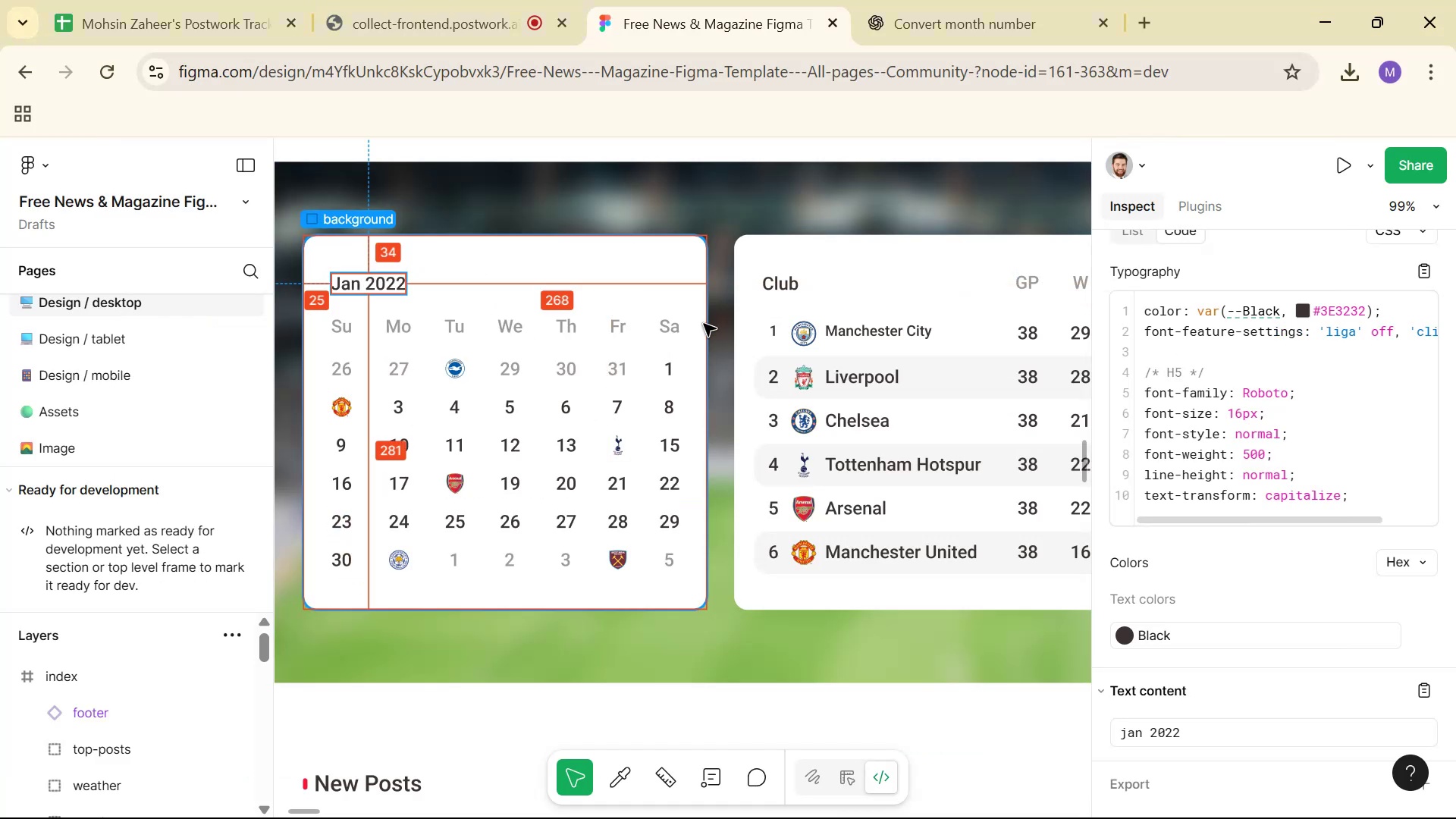 
left_click([671, 378])
 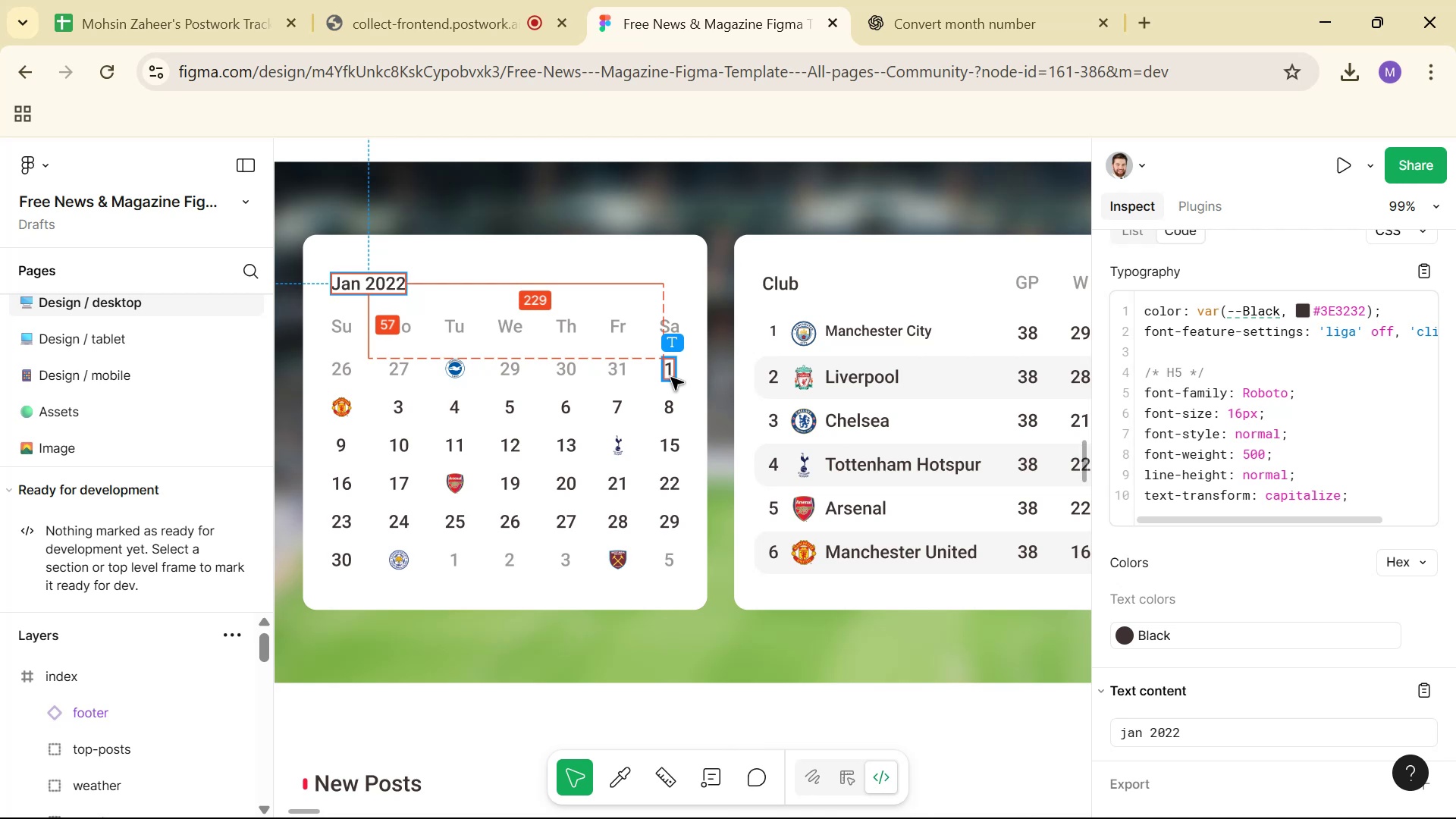 
key(Alt+Tab)
 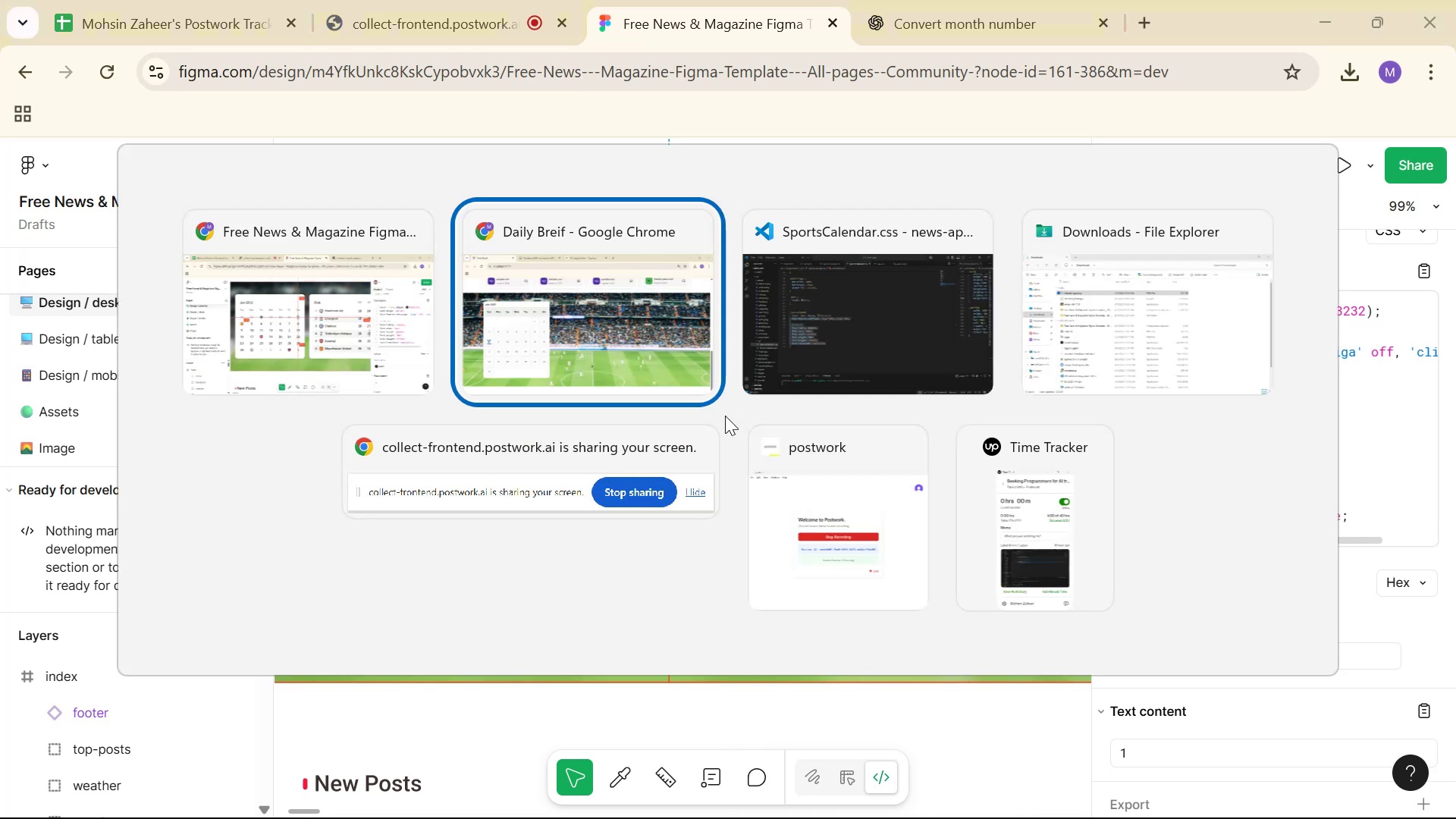 
key(Alt+AltLeft)
 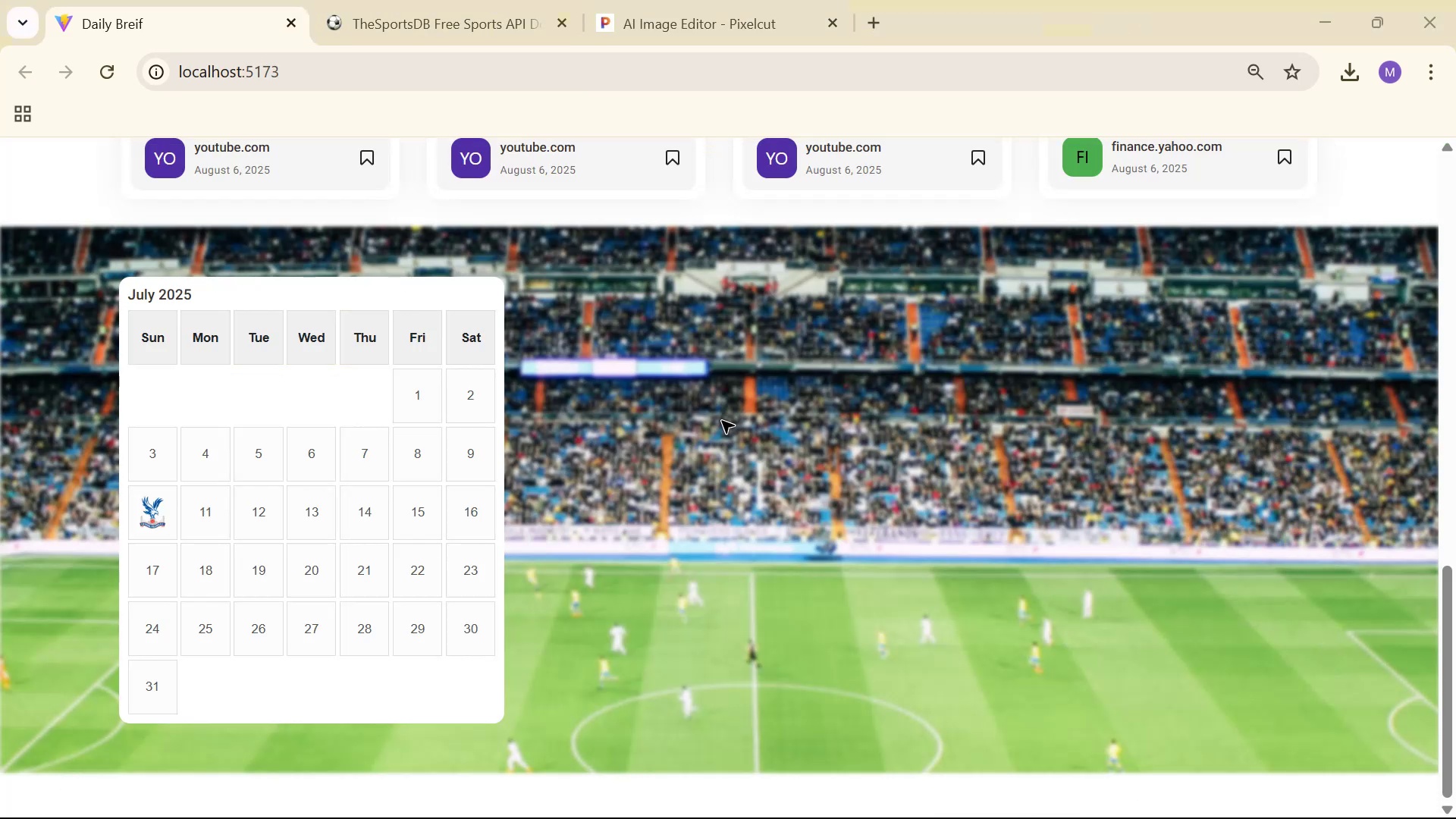 
key(Alt+Tab)
 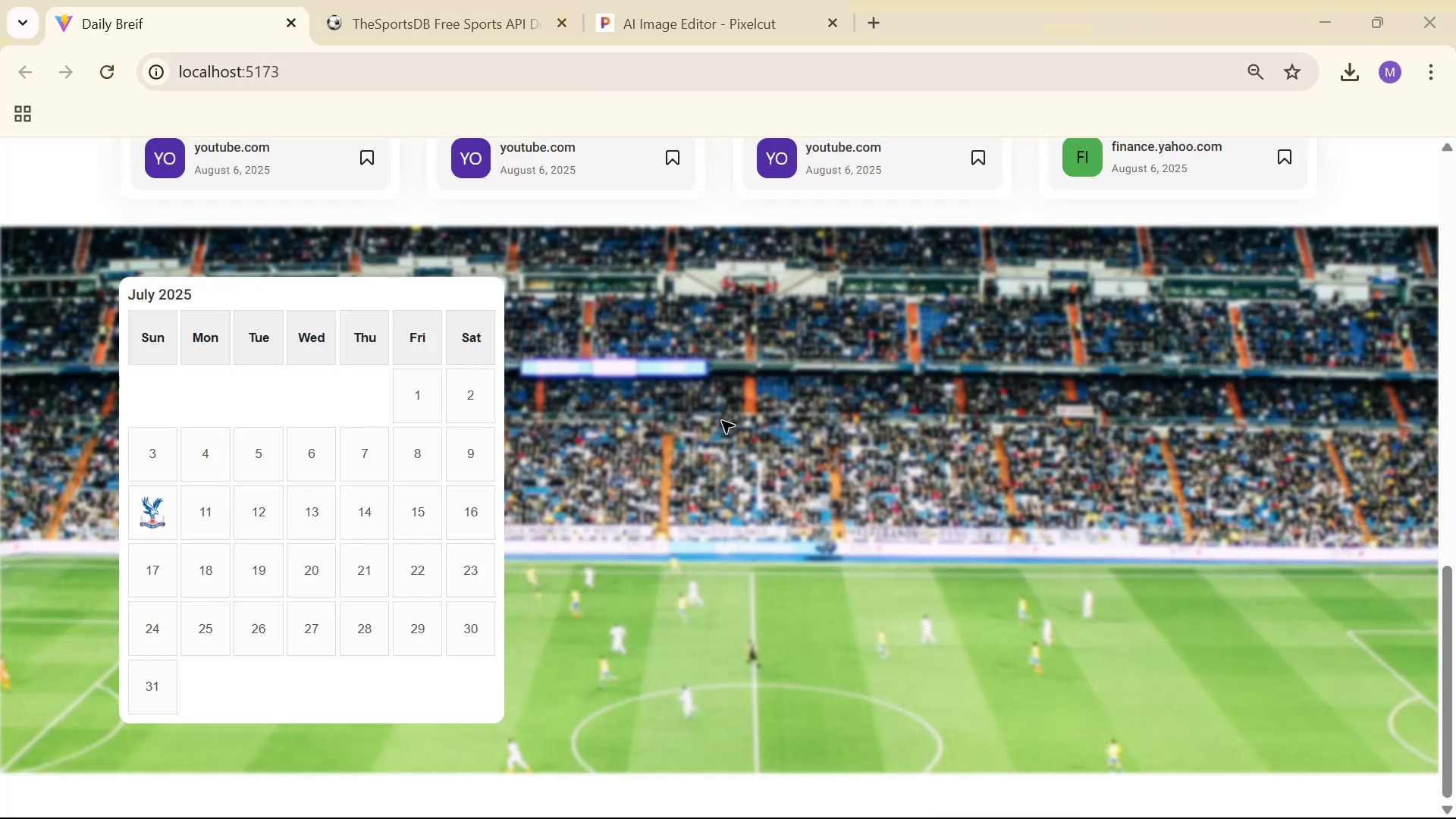 
hold_key(key=AltLeft, duration=1.52)
 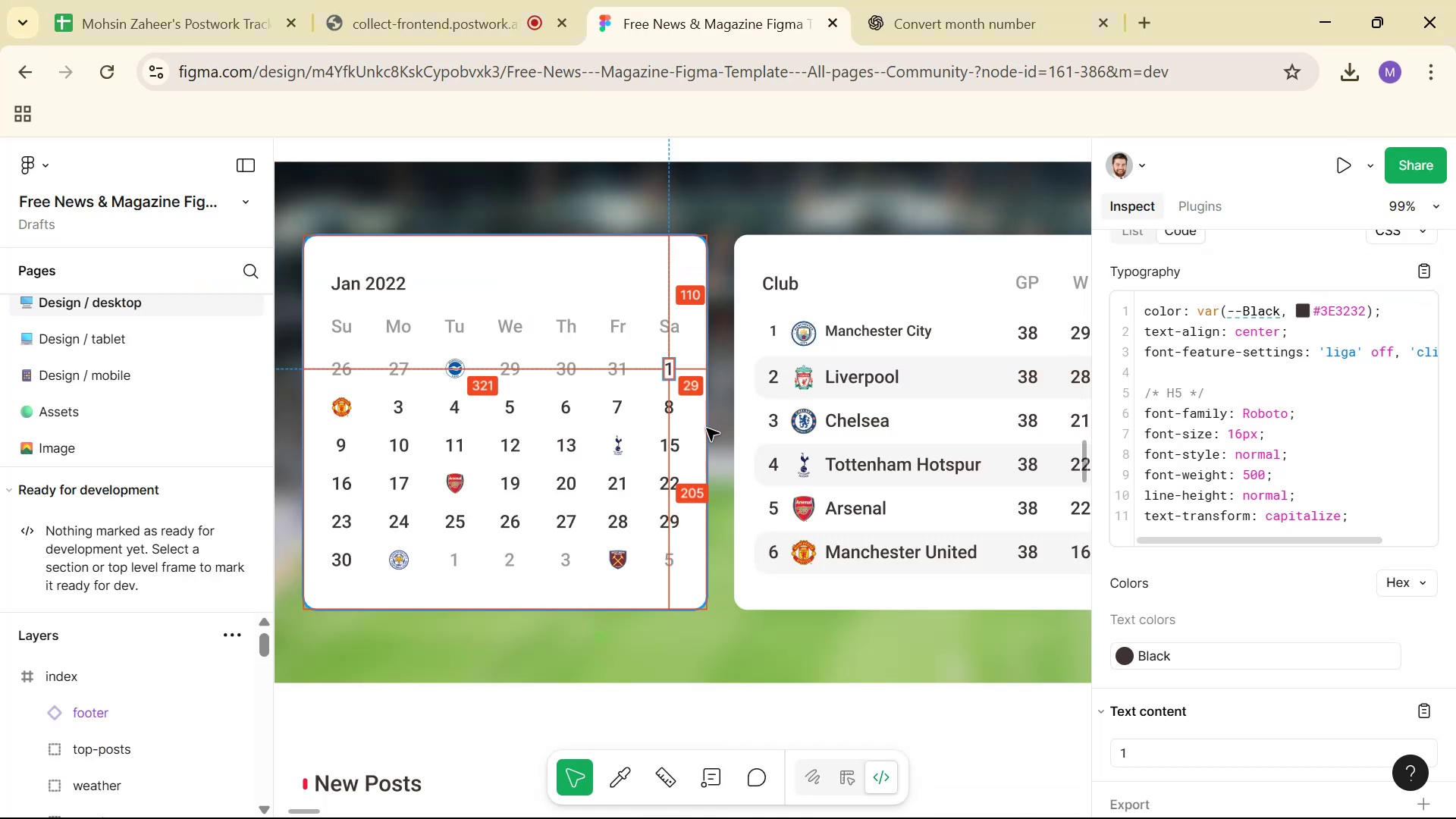 
hold_key(key=AltLeft, duration=0.83)
 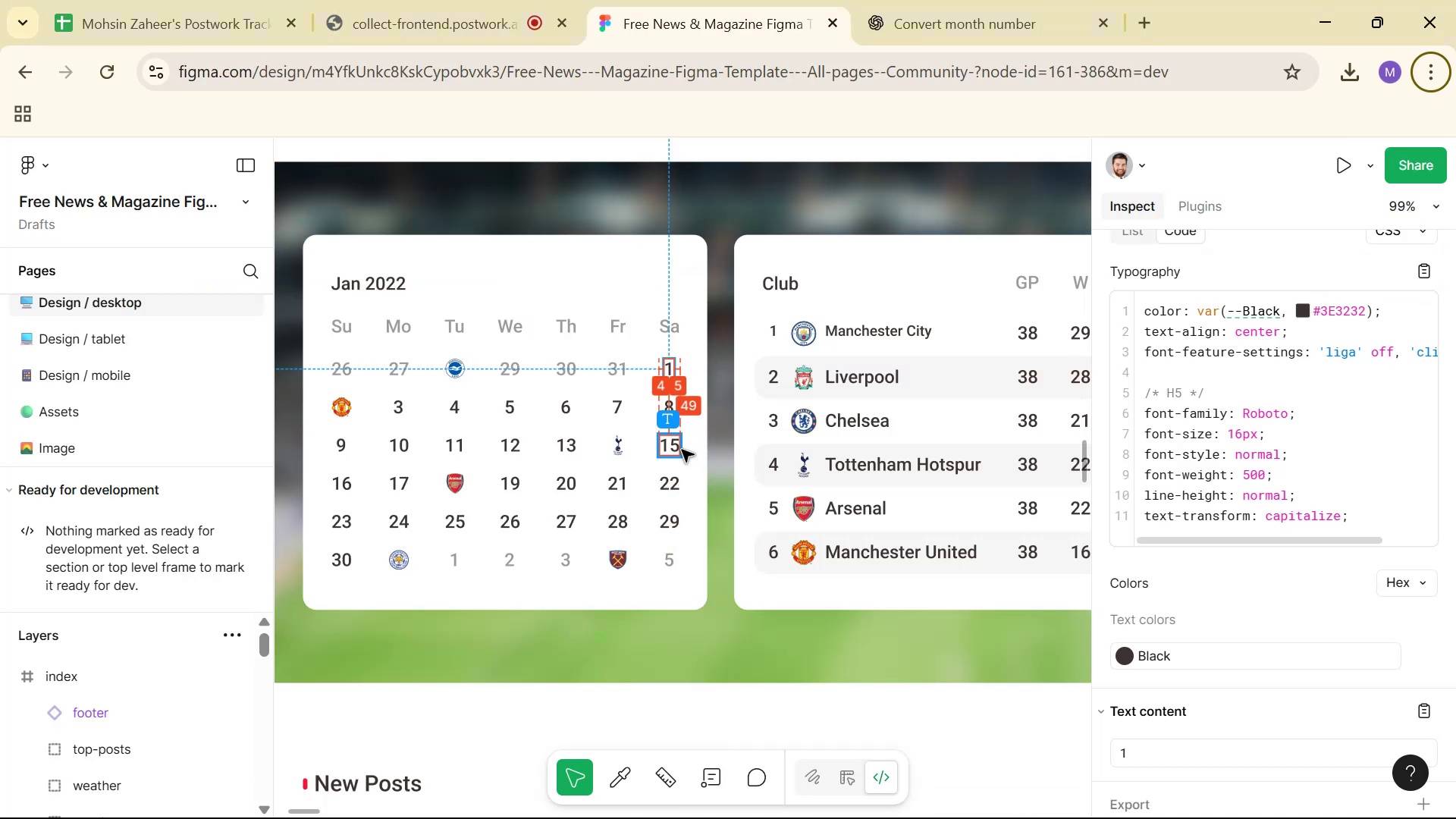 
left_click([680, 451])
 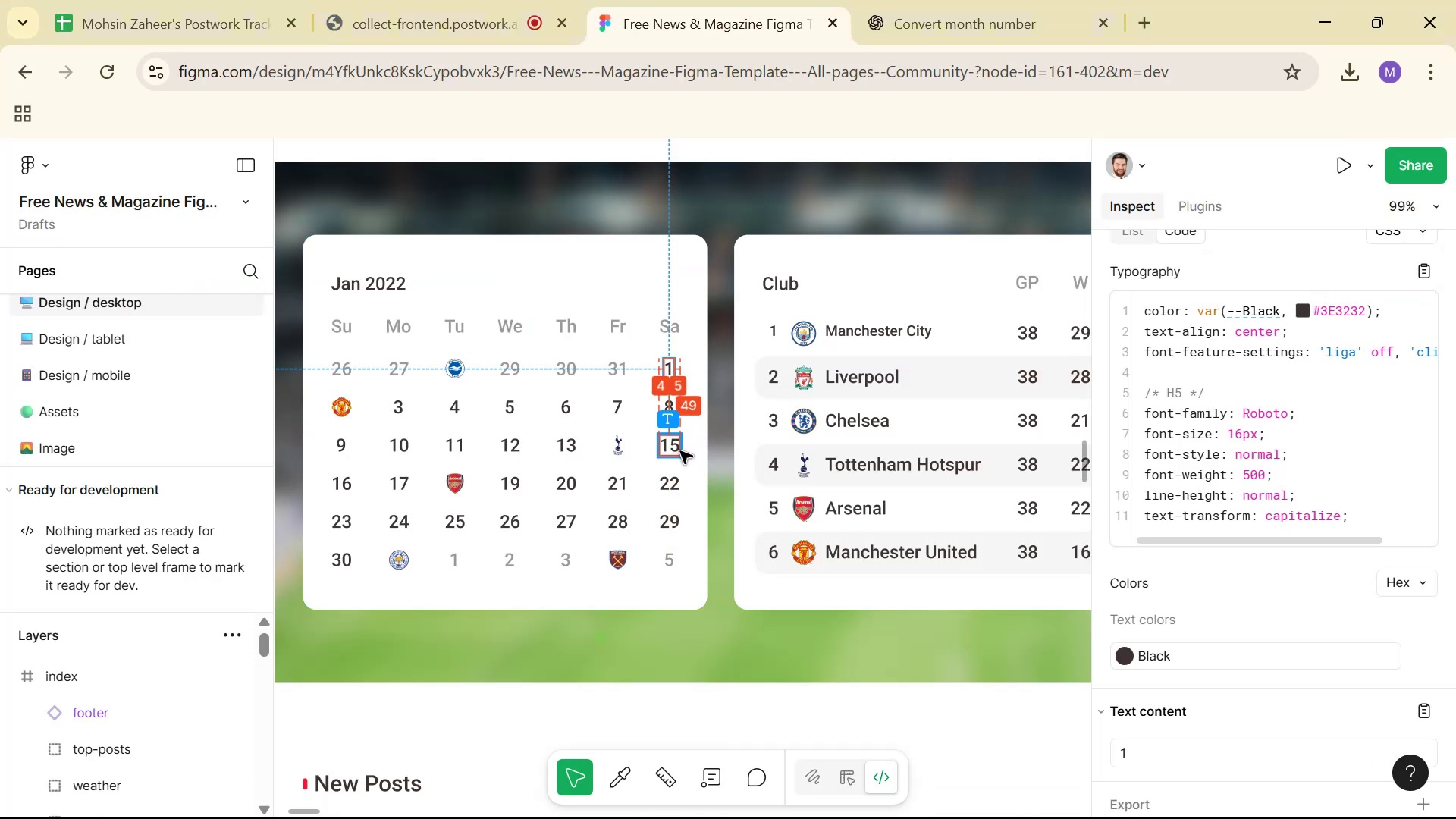 
hold_key(key=AltLeft, duration=1.08)
 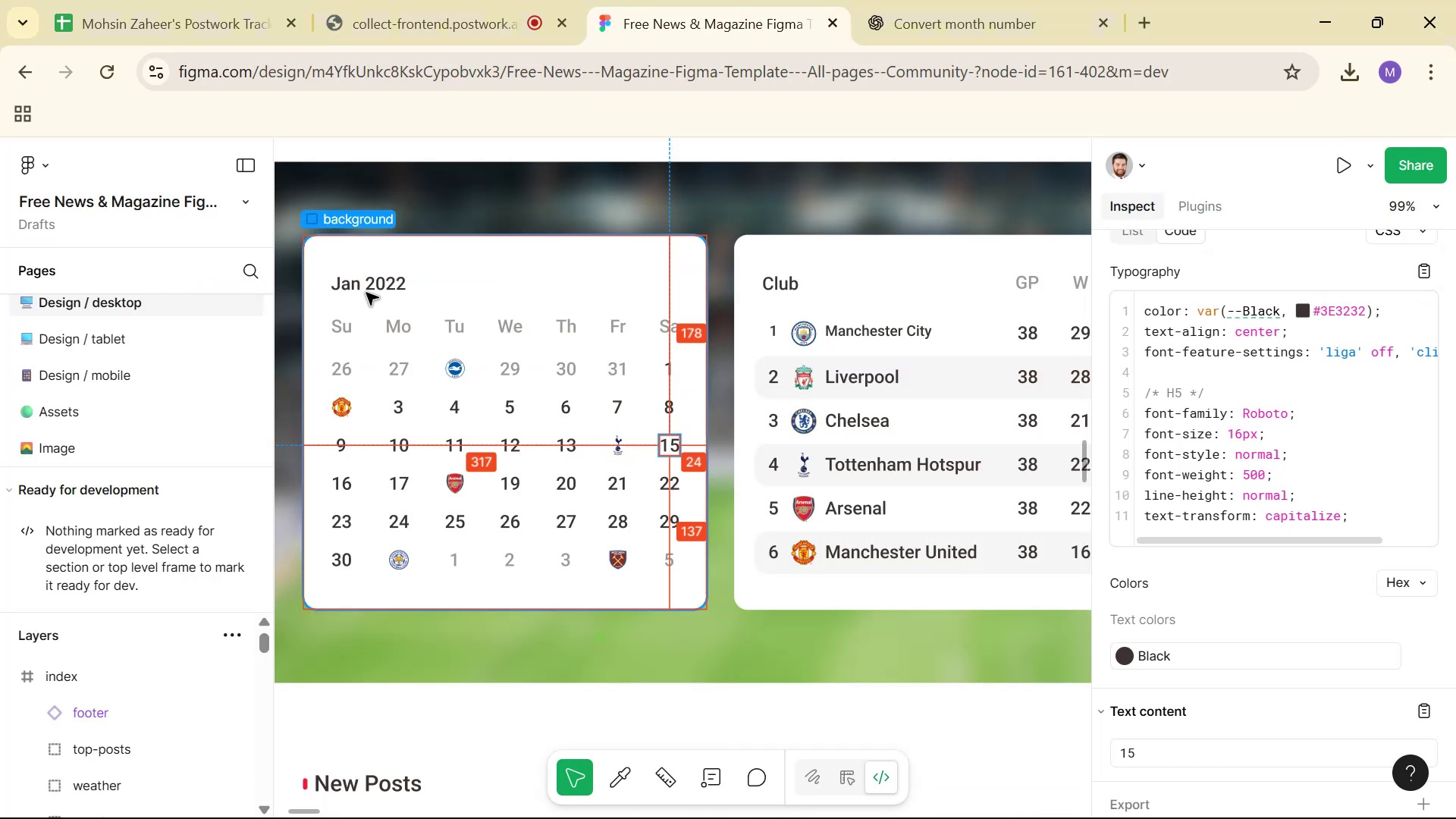 
left_click([366, 293])
 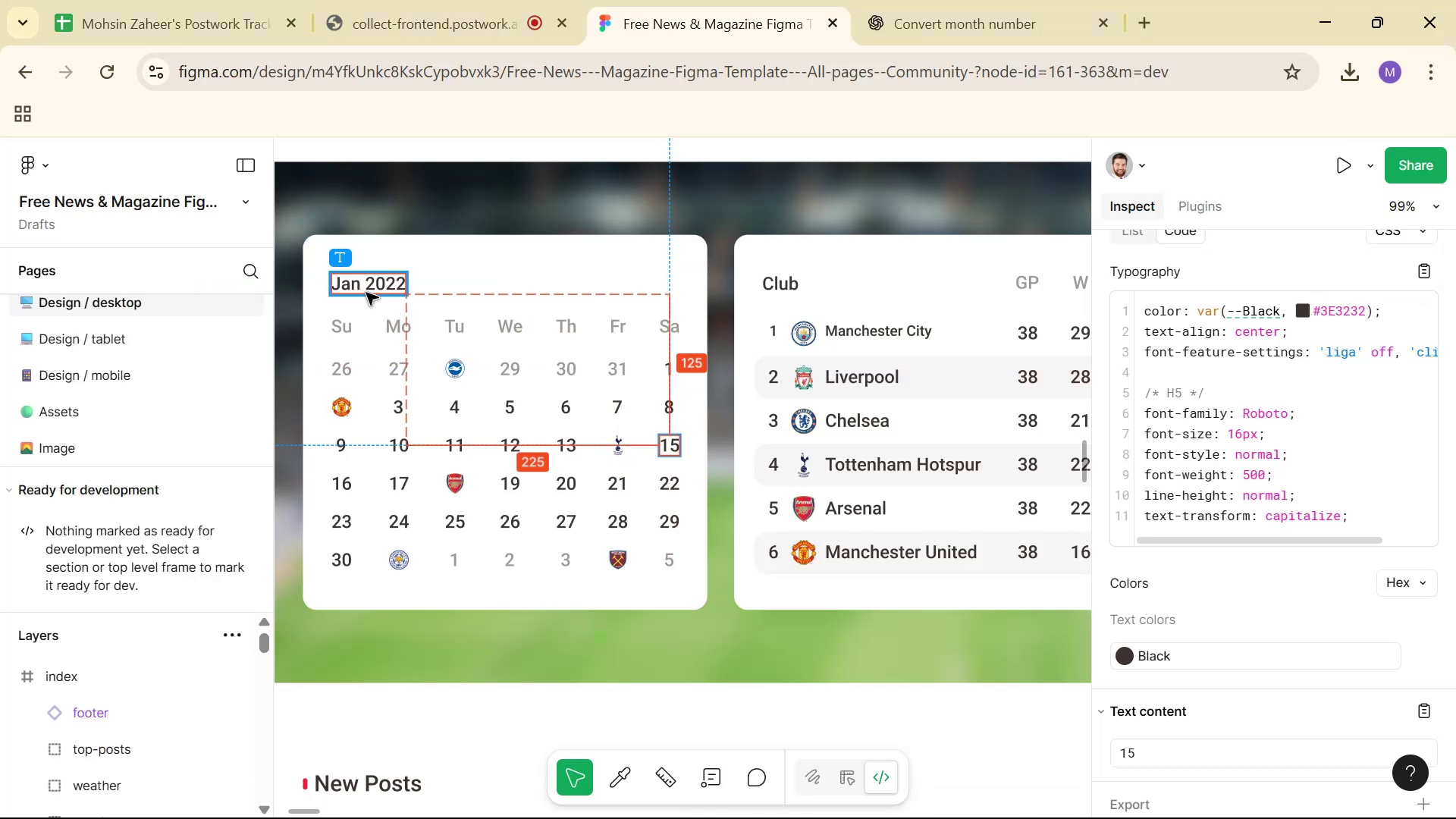 
hold_key(key=AltLeft, duration=1.53)
 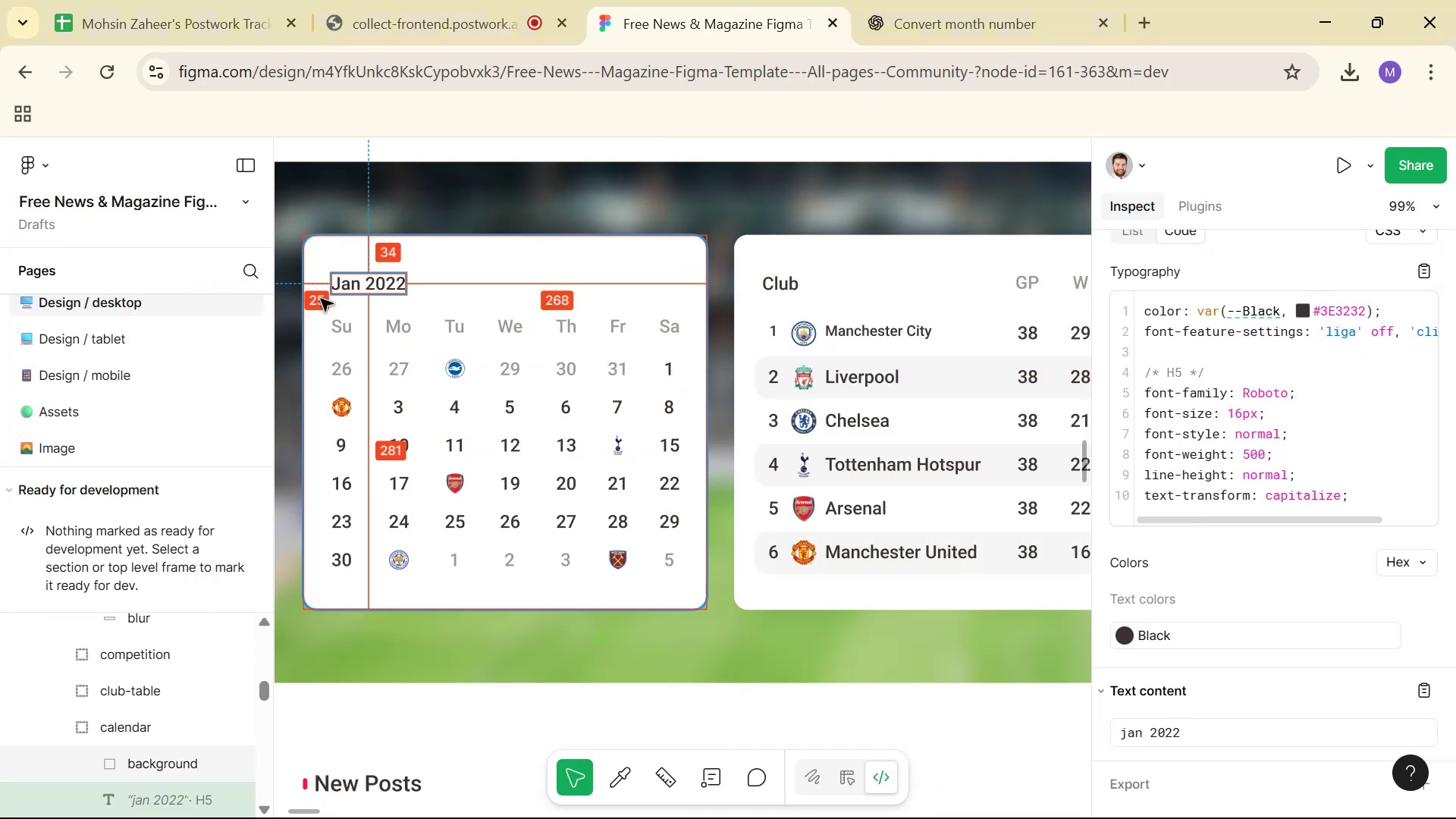 
key(Alt+AltLeft)
 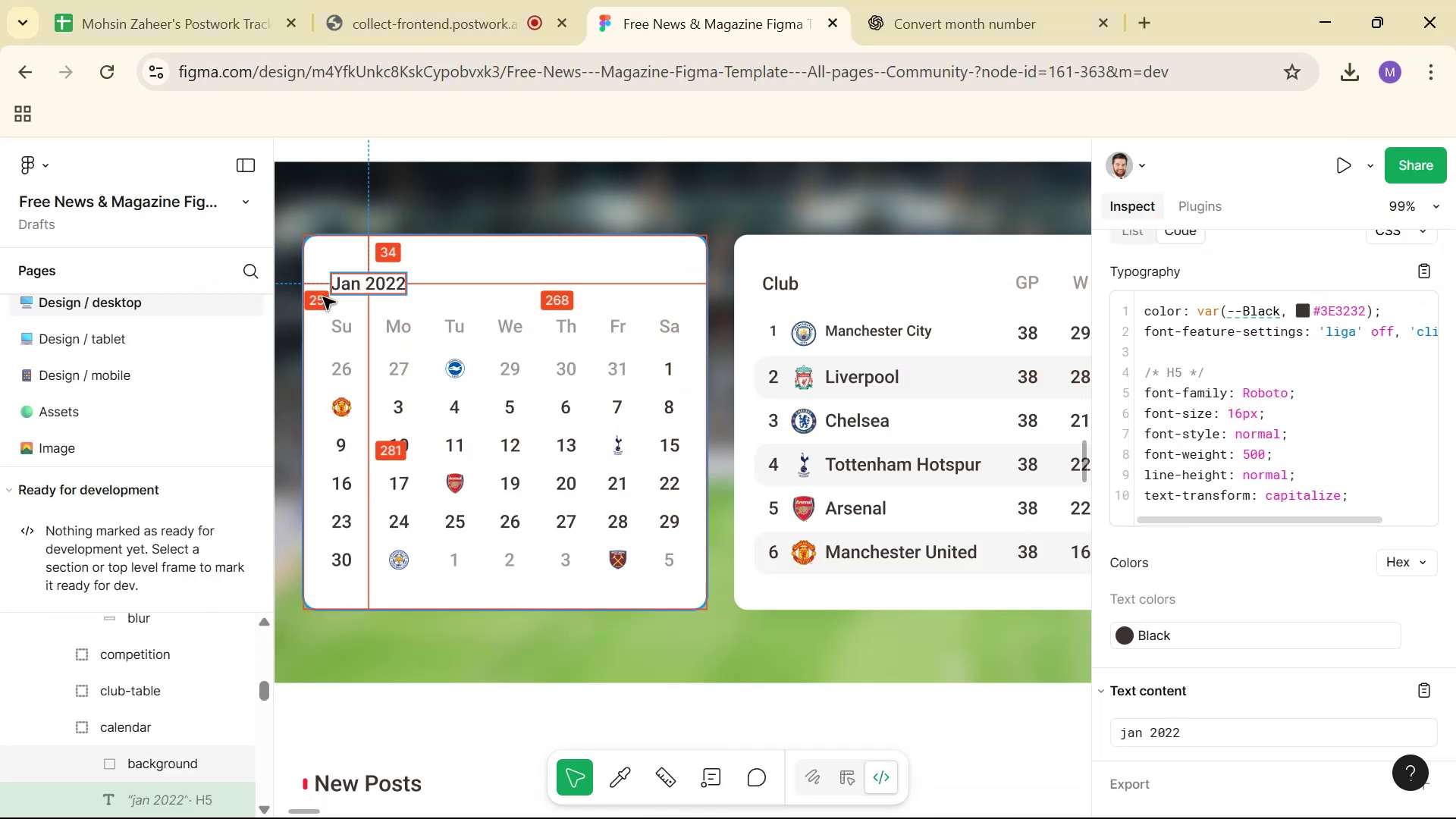 
key(Alt+AltLeft)
 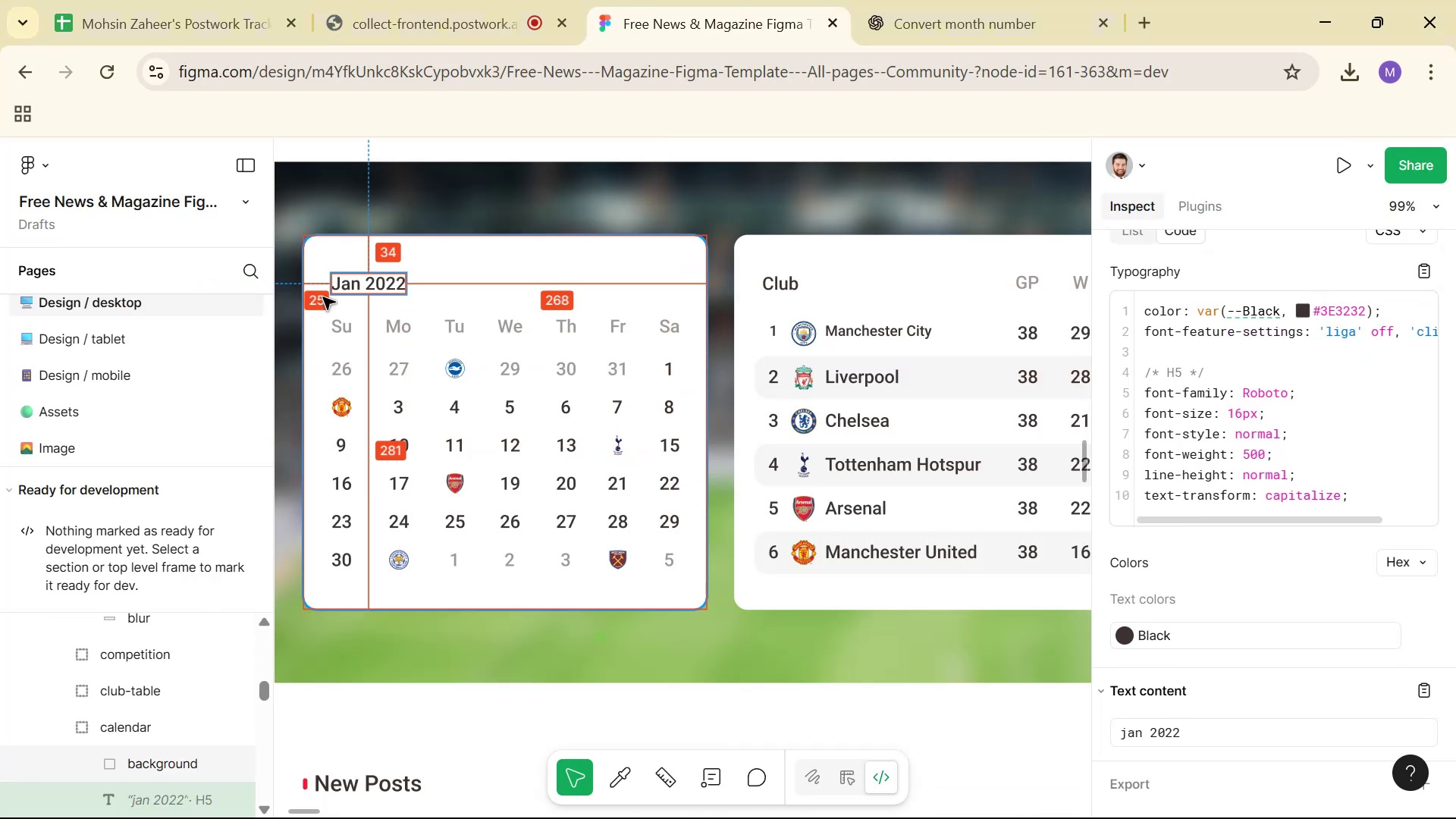 
key(Alt+AltLeft)
 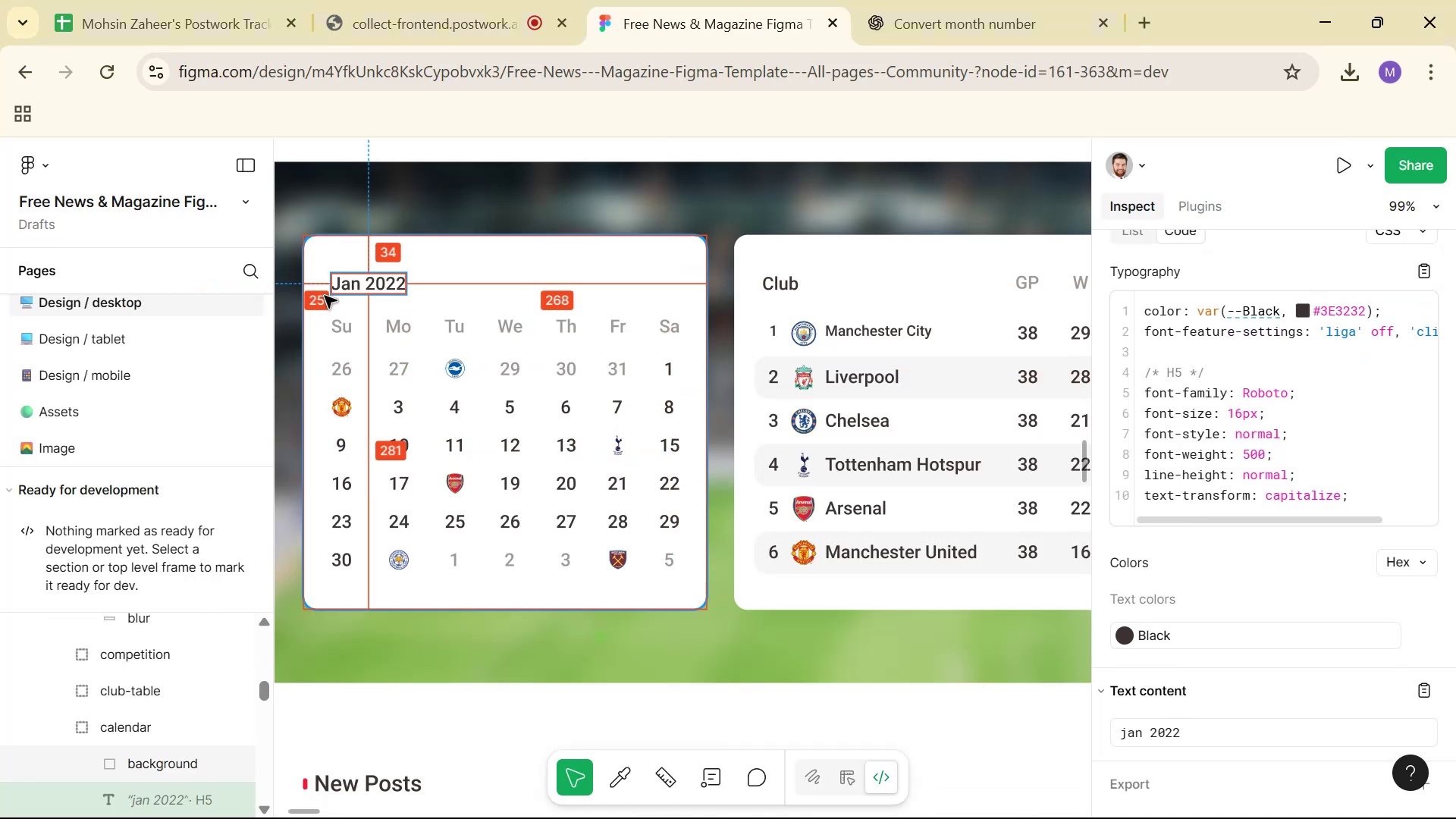 
key(Alt+AltLeft)
 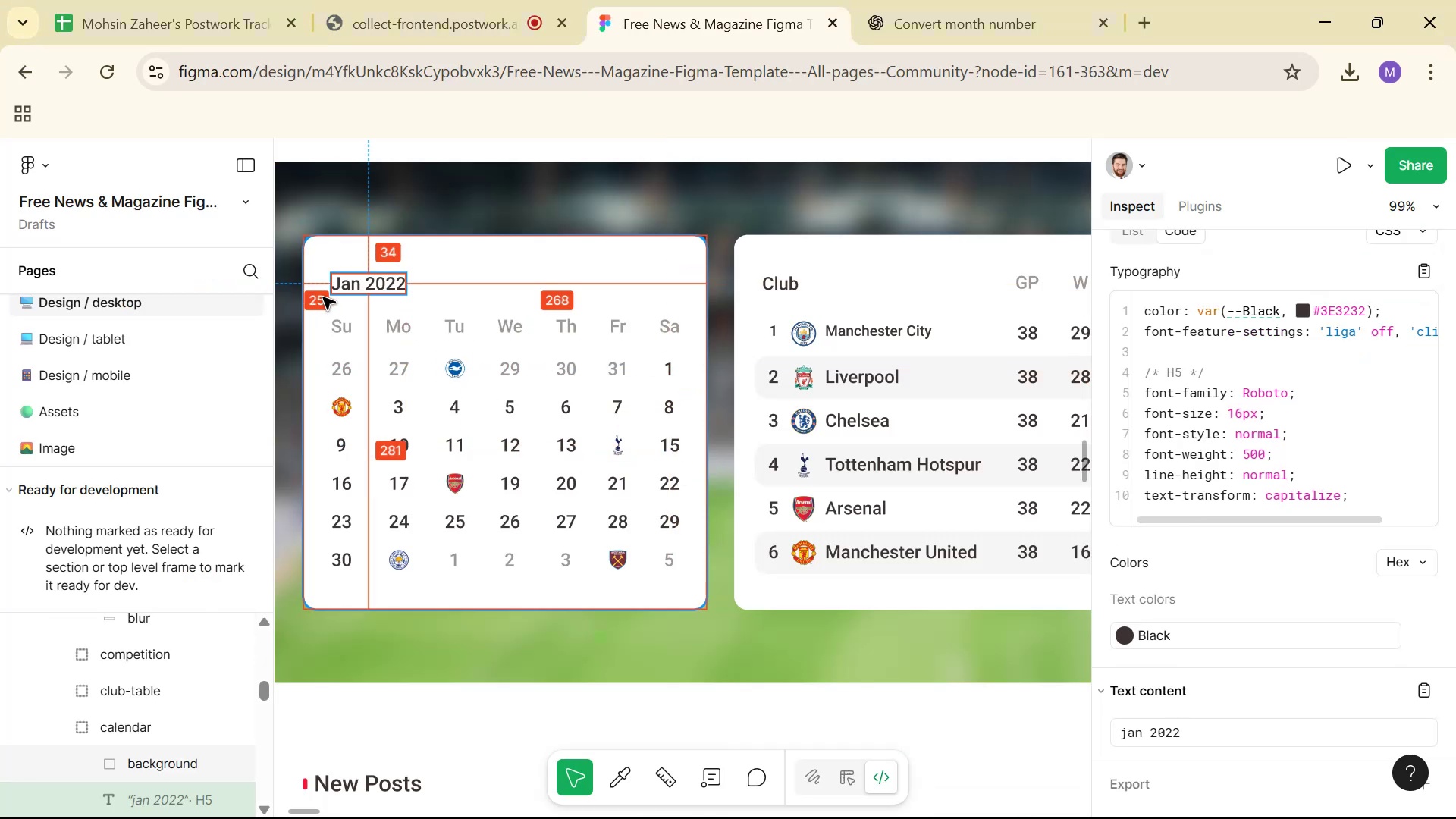 
key(Alt+AltLeft)
 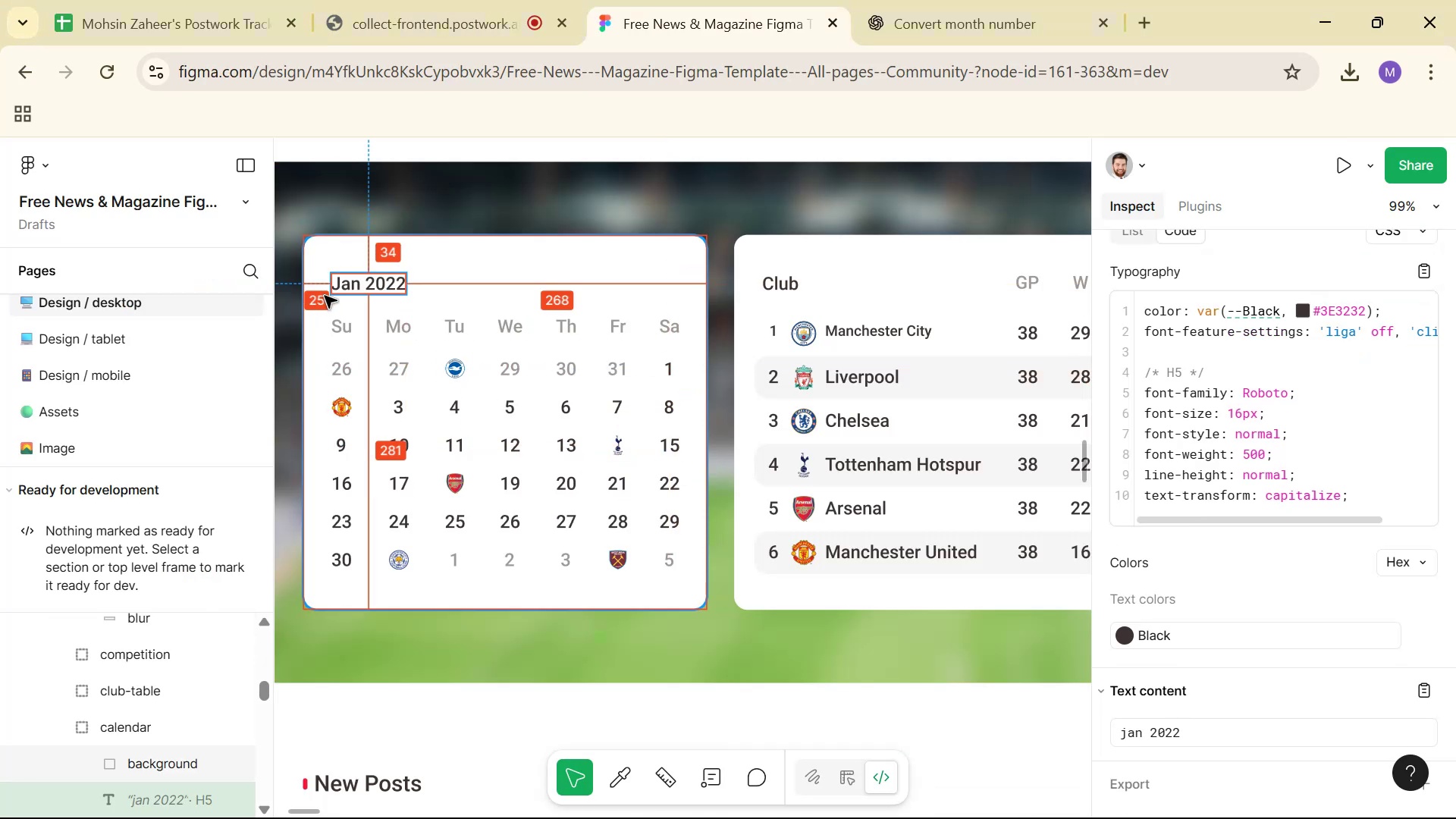 
key(Alt+AltLeft)
 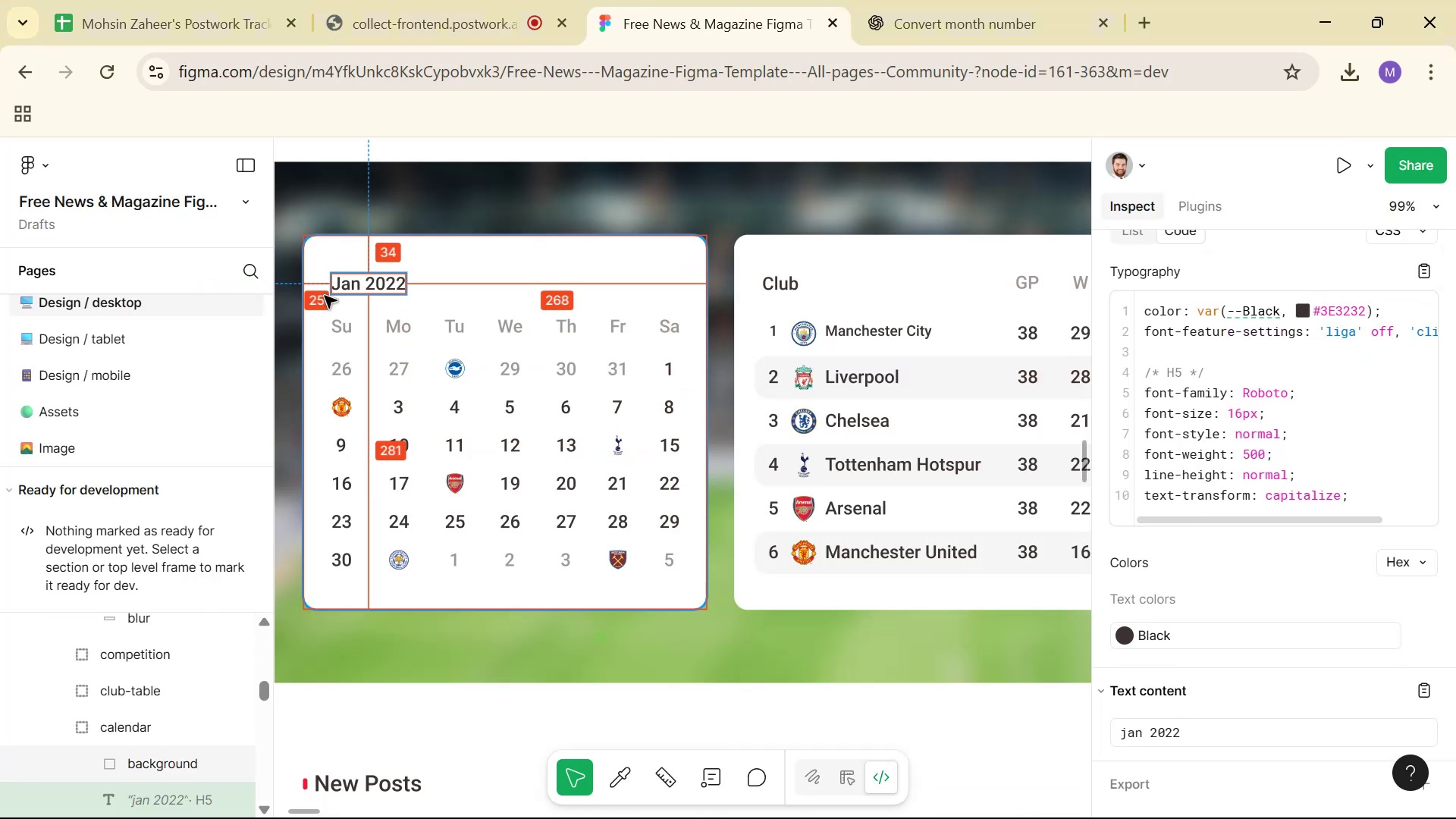 
key(Alt+AltLeft)
 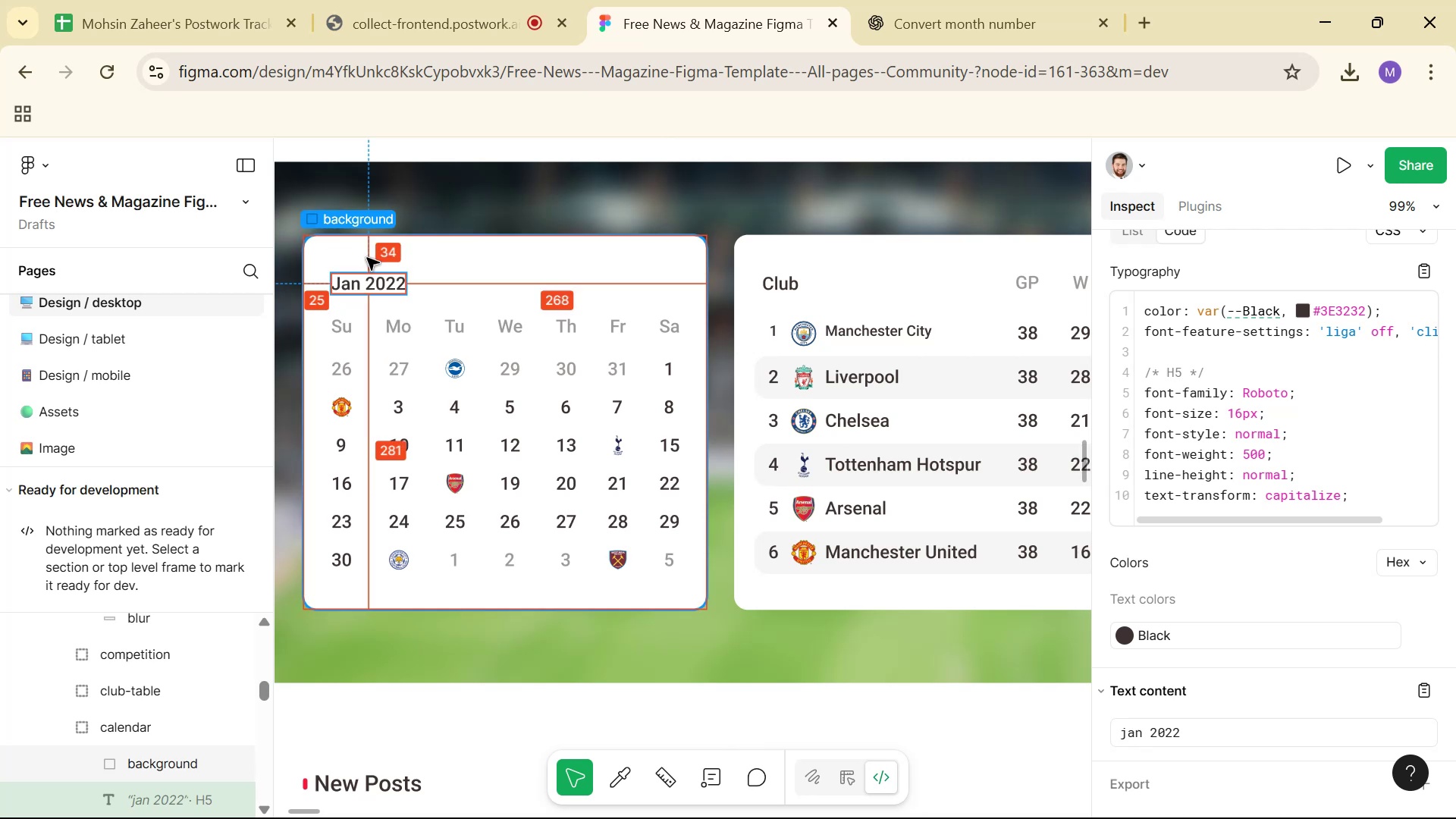 
left_click([391, 257])
 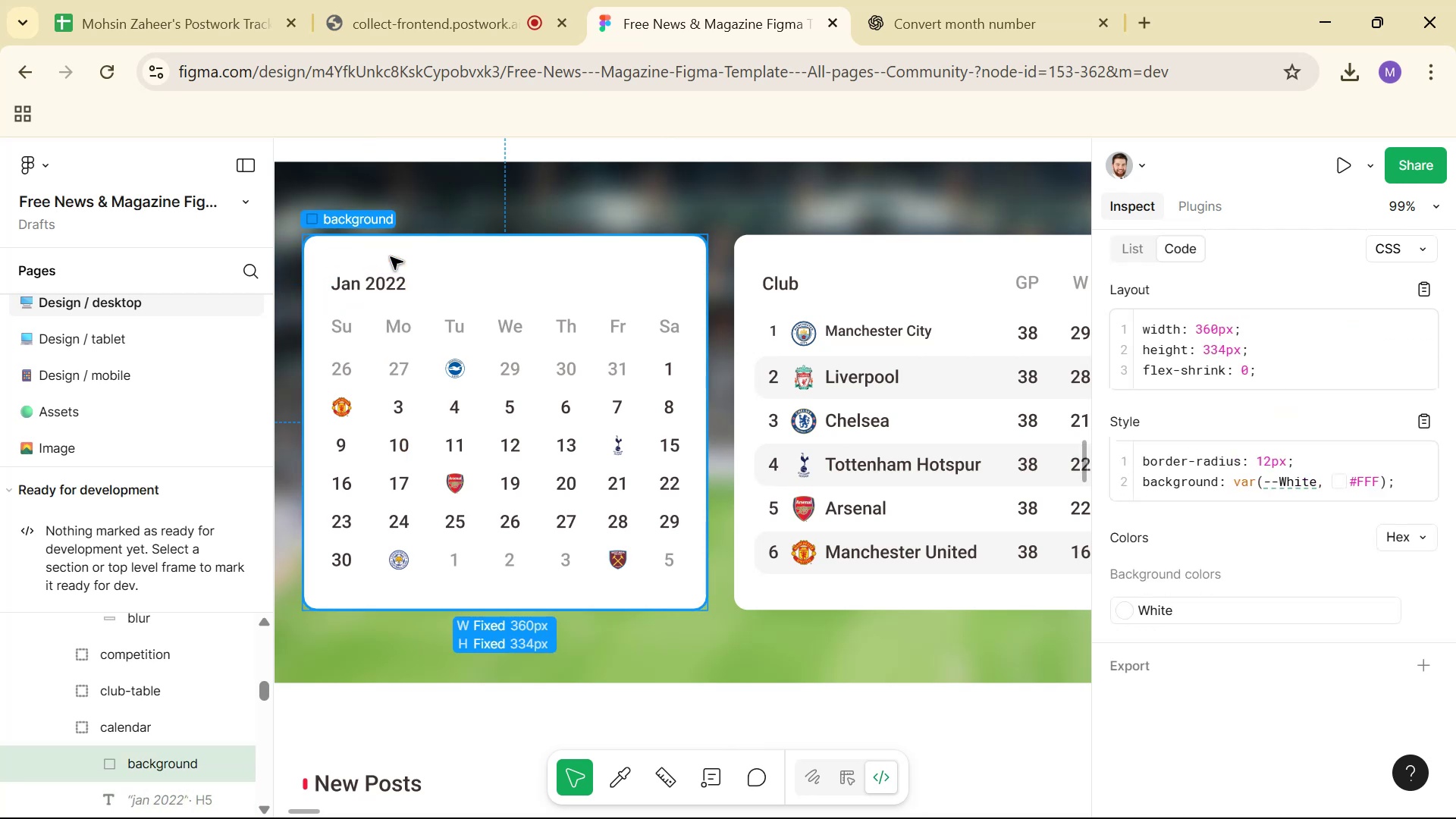 
key(Alt+Tab)
 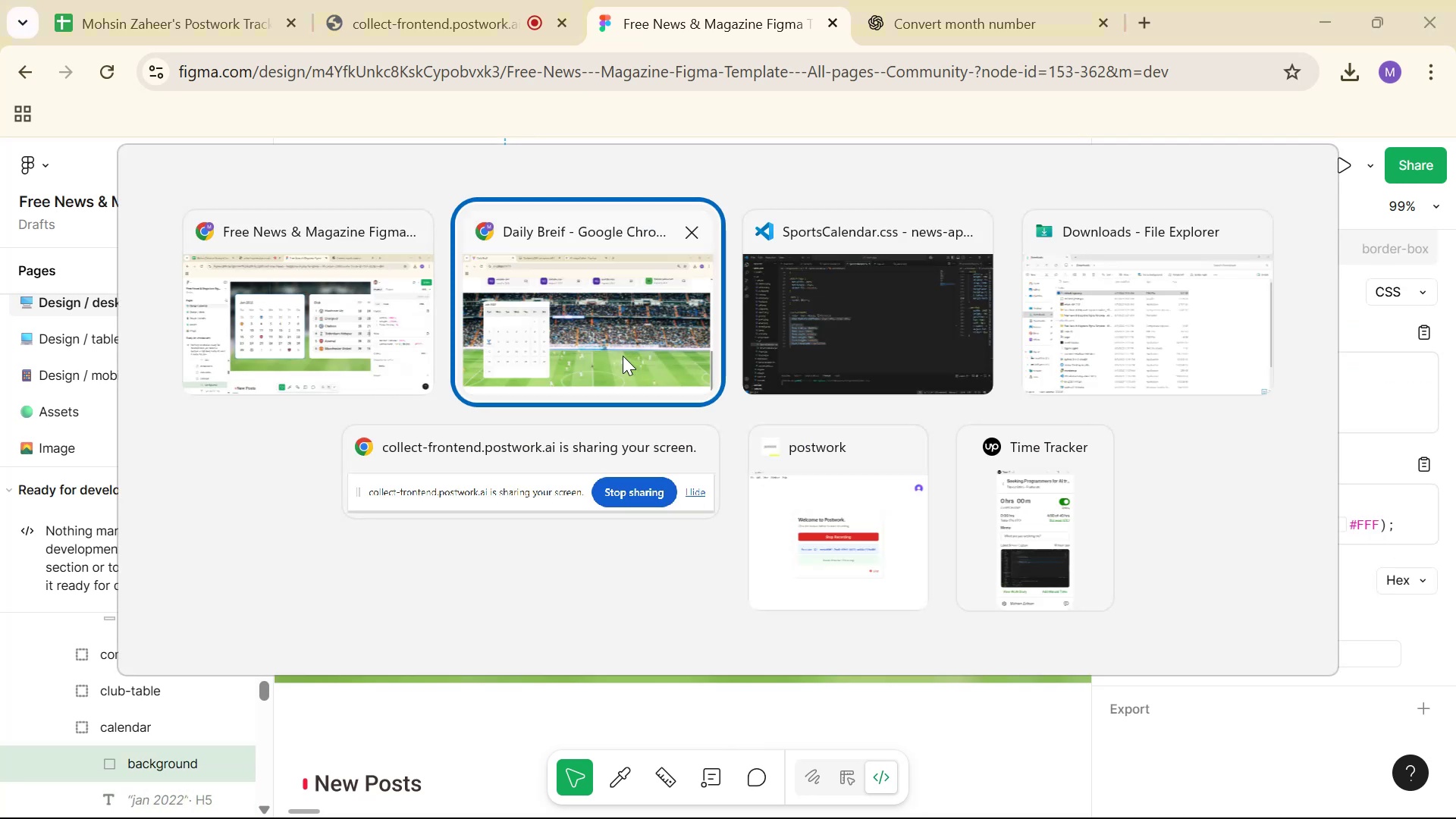 
key(Alt+Tab)
 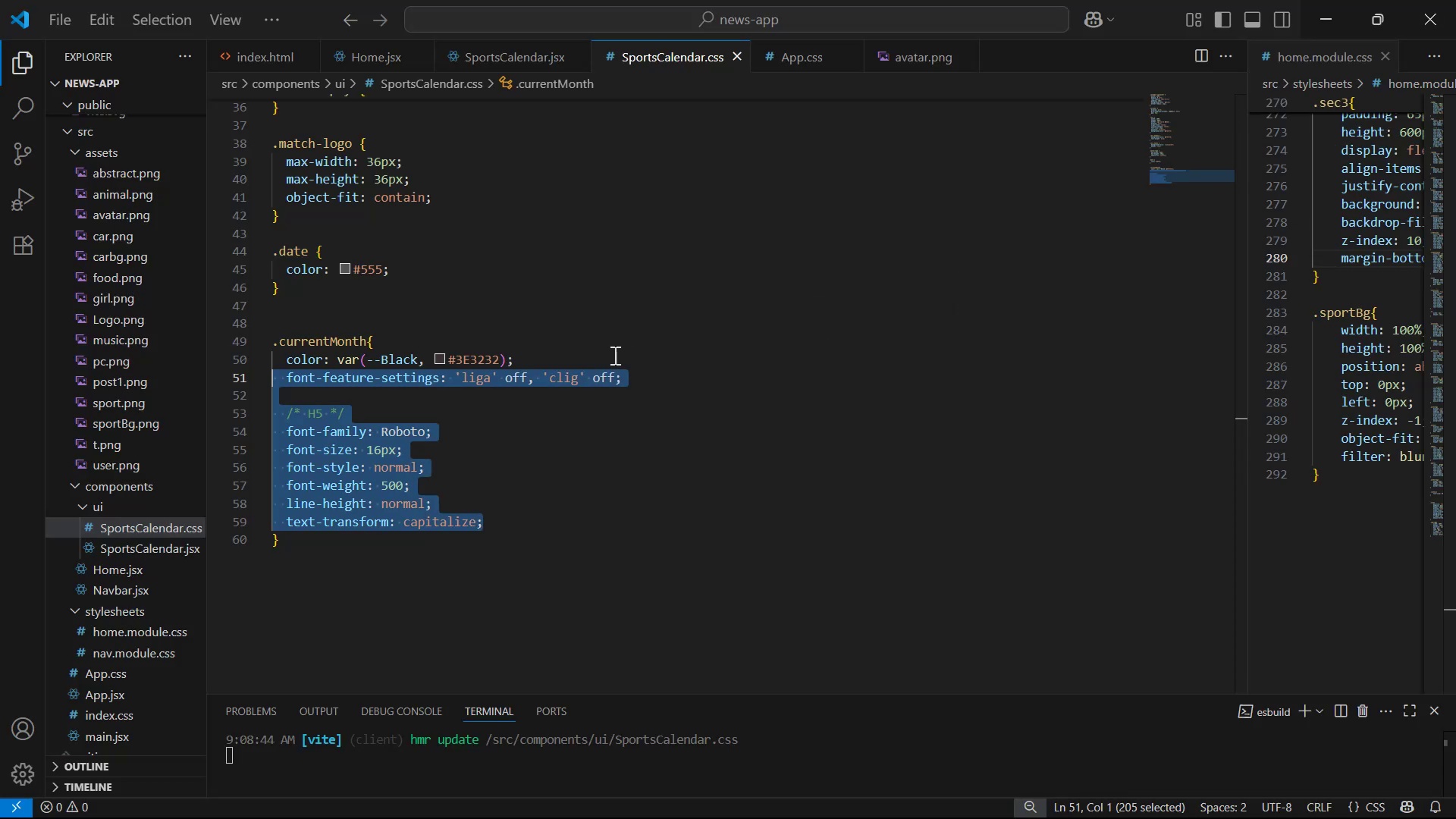 
scroll: coordinate [452, 202], scroll_direction: up, amount: 16.0
 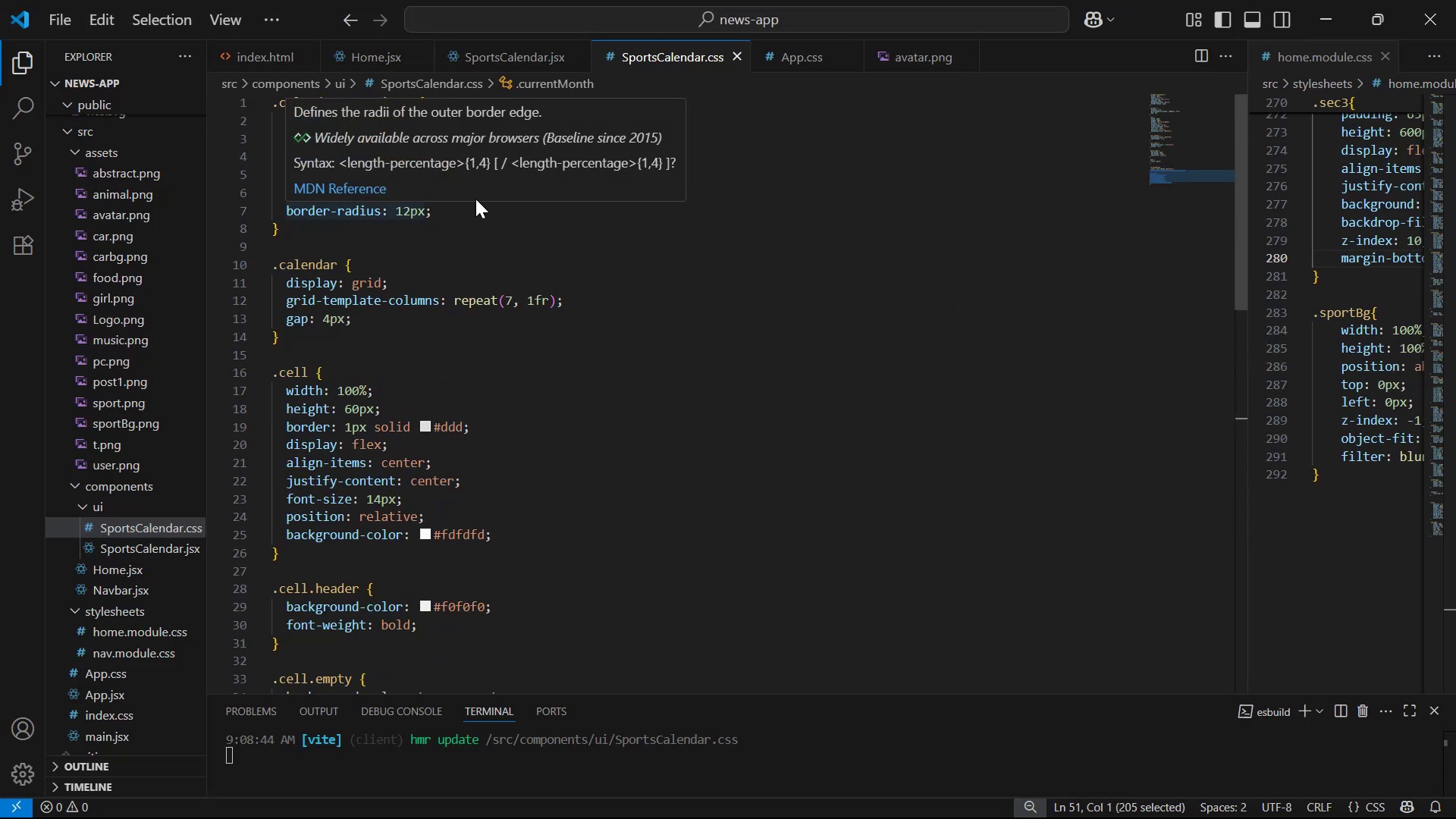 
left_click([891, 266])
 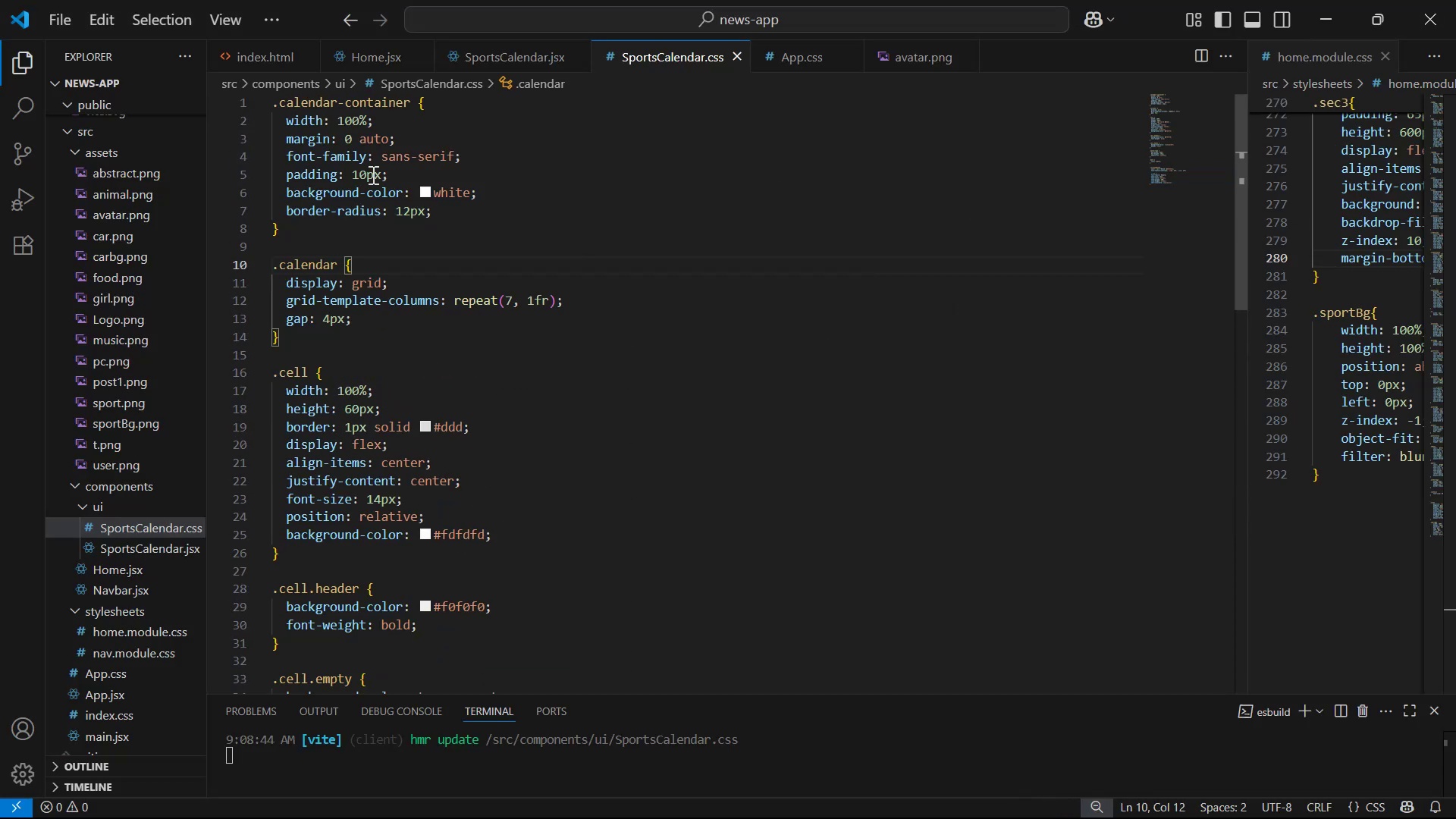 
left_click_drag(start_coordinate=[380, 174], to_coordinate=[352, 171])
 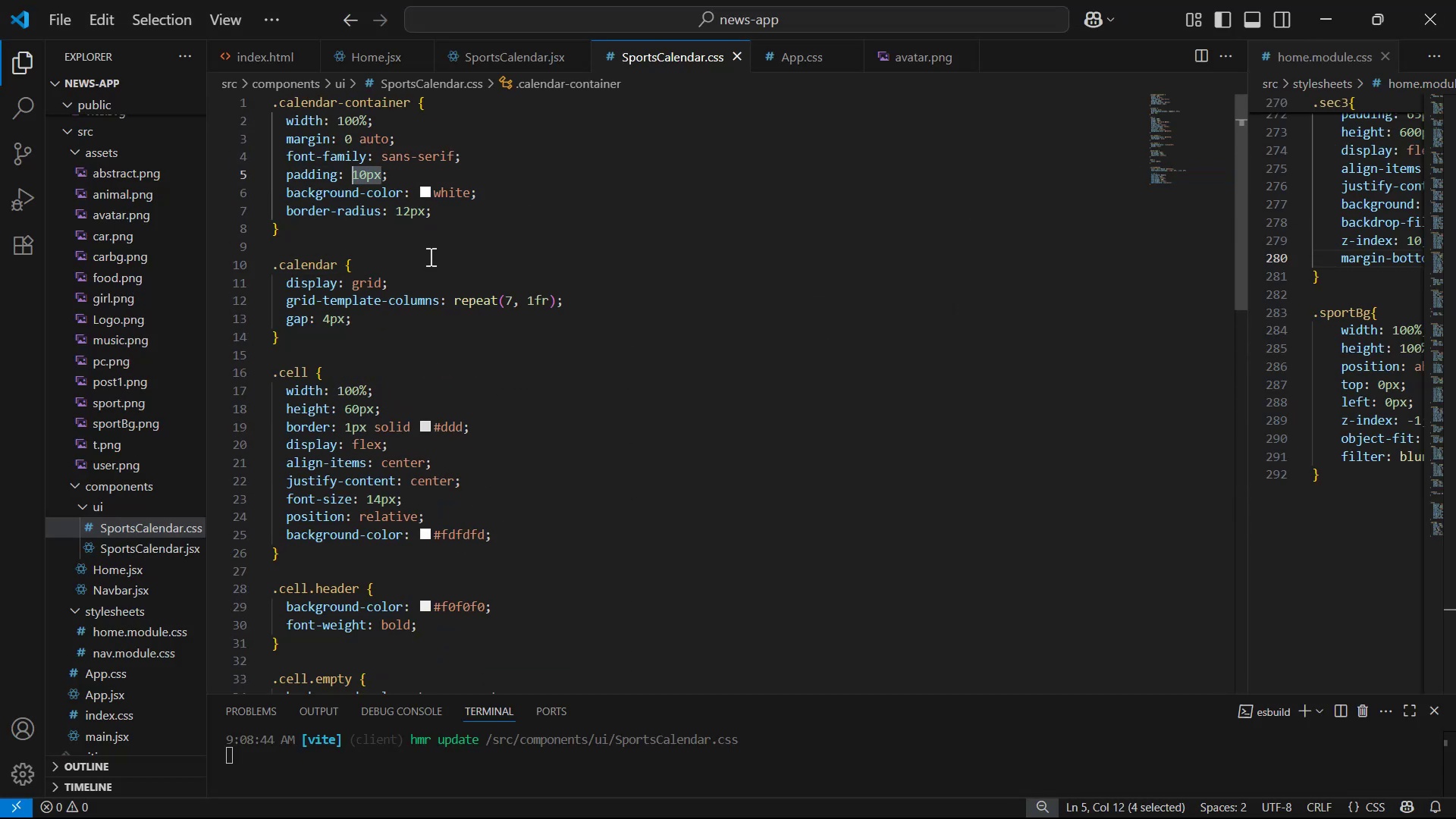 
type(34px 25px)
 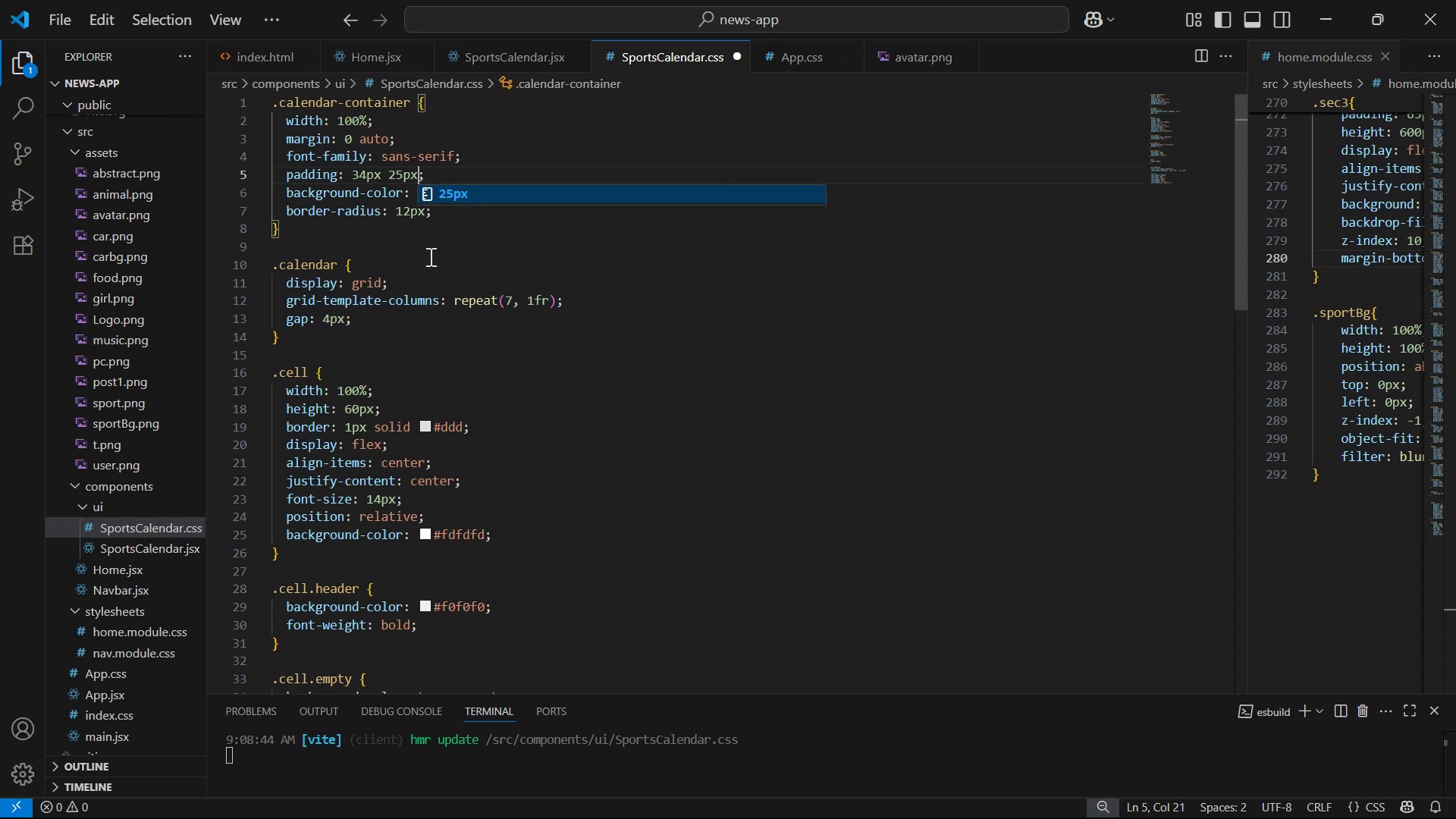 
key(Control+S)
 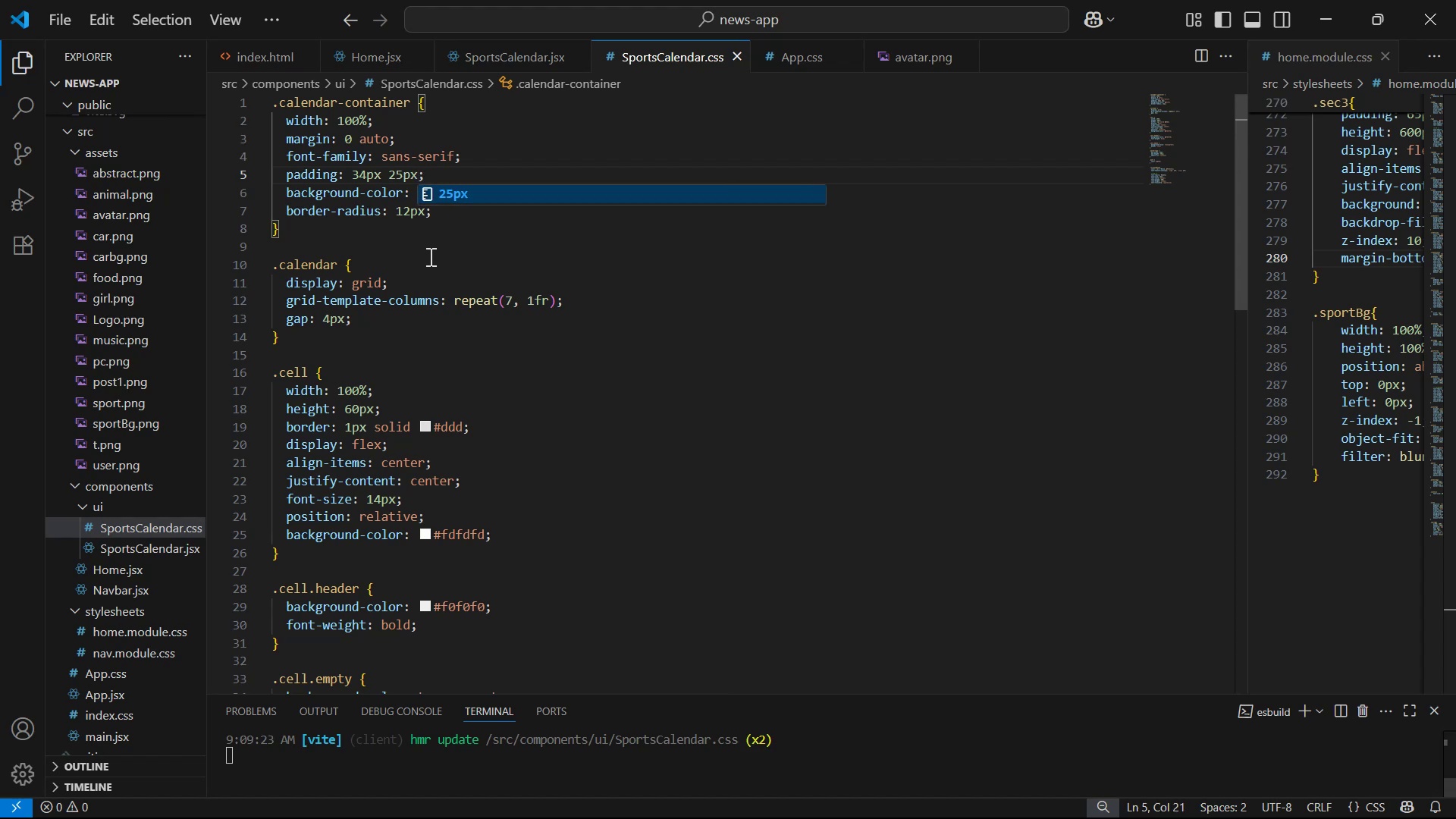 
key(Alt+Tab)
 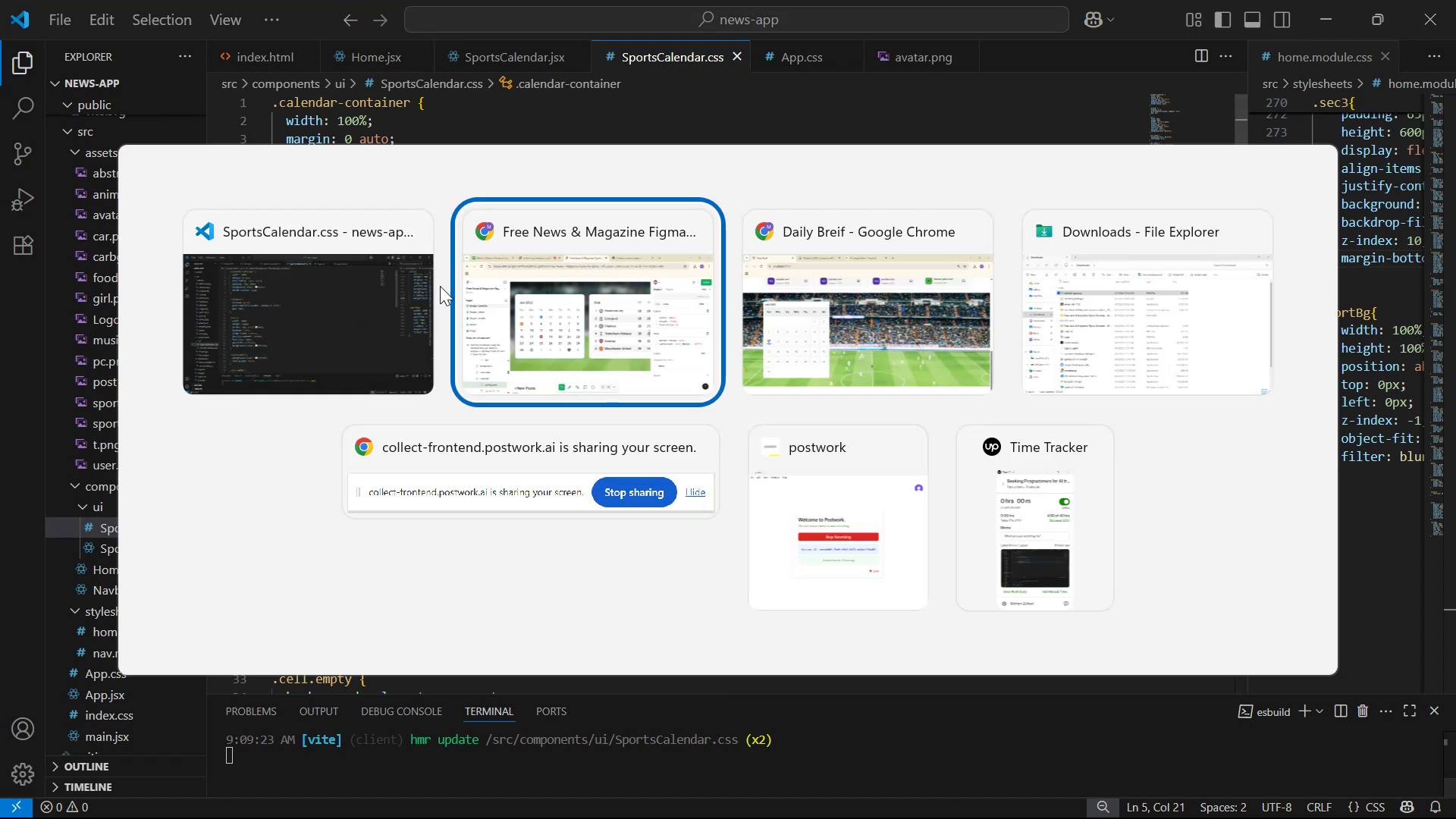 
key(Alt+Tab)
 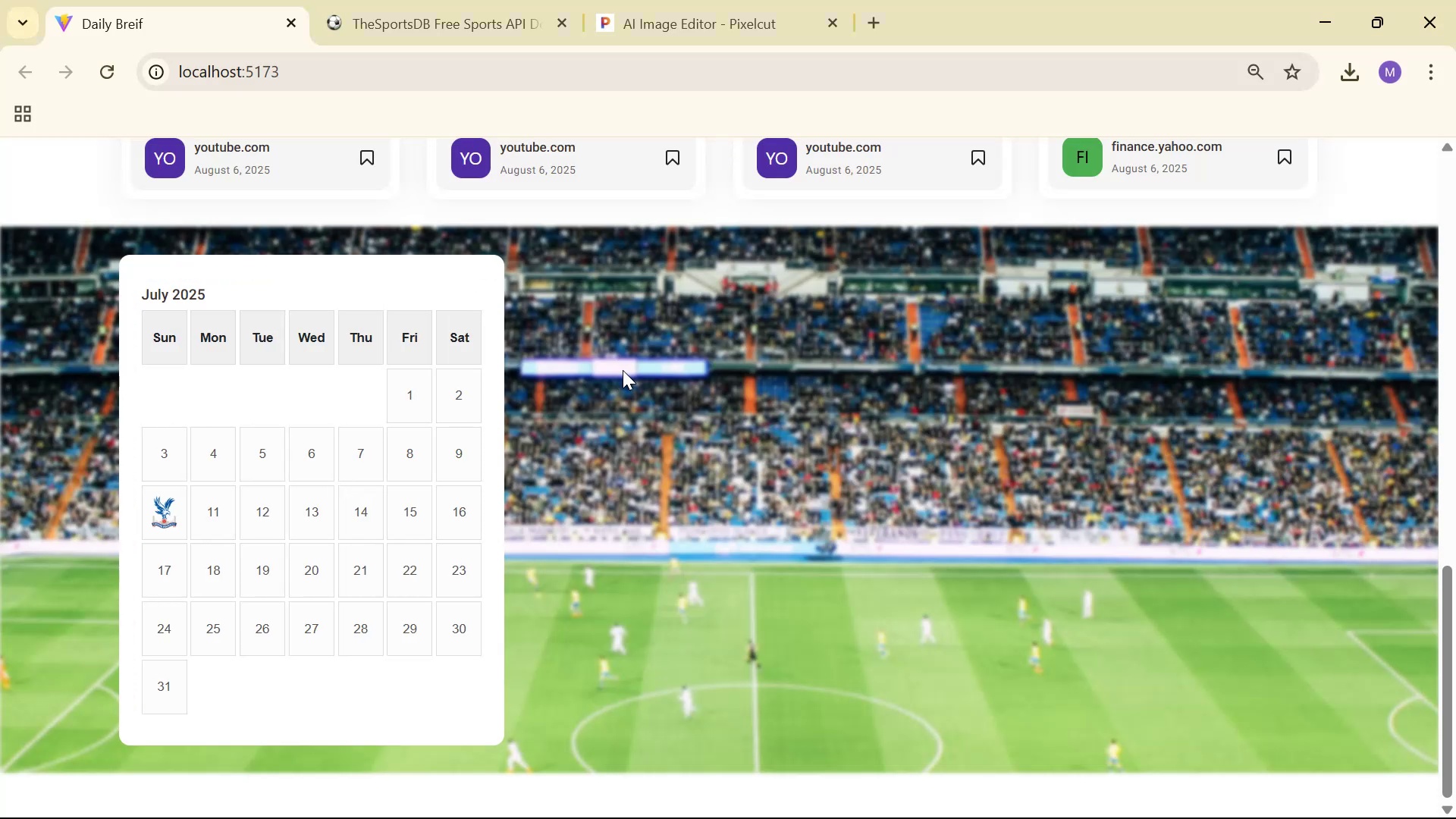 
scroll: coordinate [630, 364], scroll_direction: down, amount: 5.0
 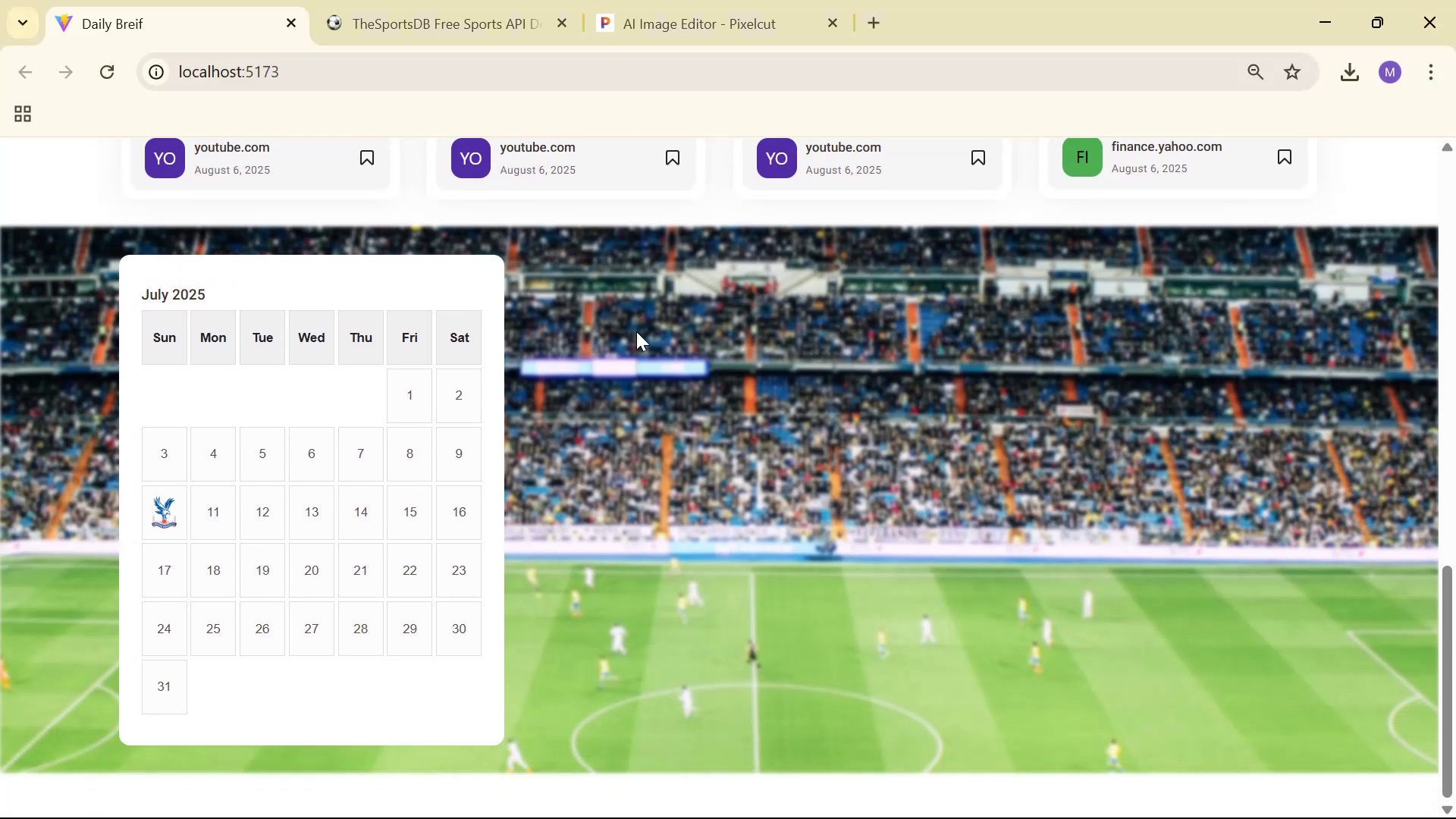 
scroll: coordinate [644, 346], scroll_direction: up, amount: 1.0
 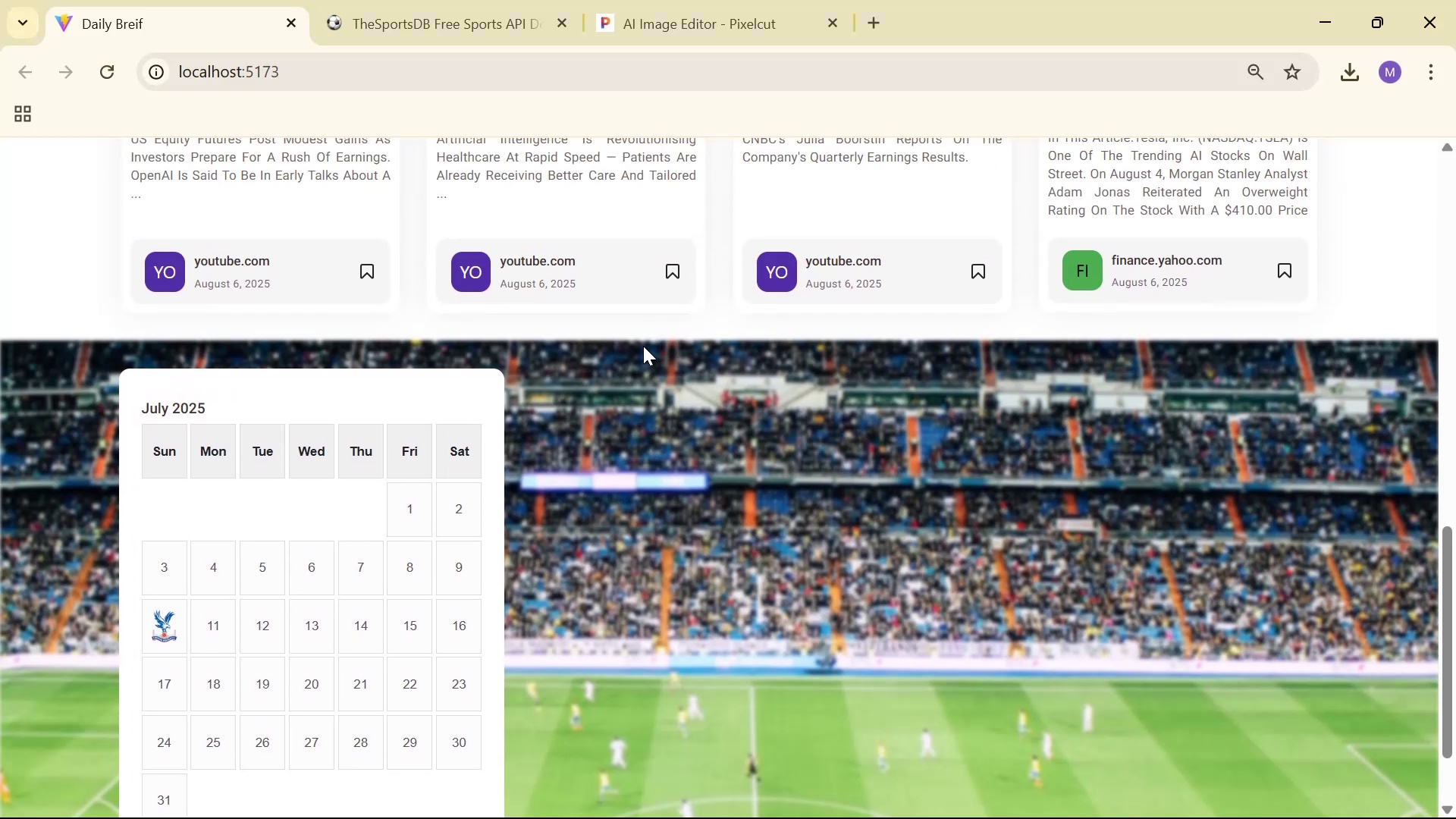 
scroll: coordinate [640, 356], scroll_direction: down, amount: 5.0
 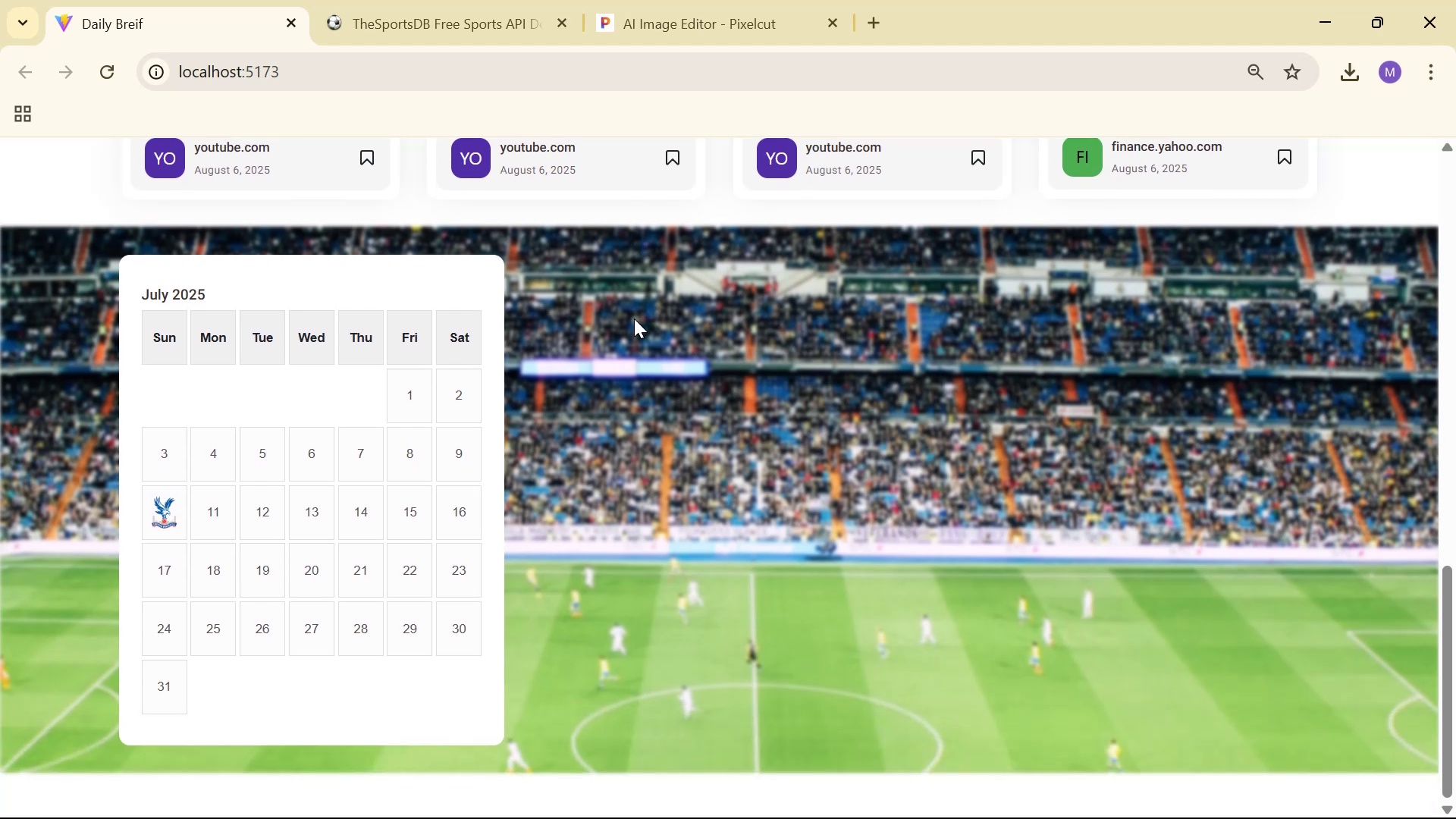 
key(Alt+AltLeft)
 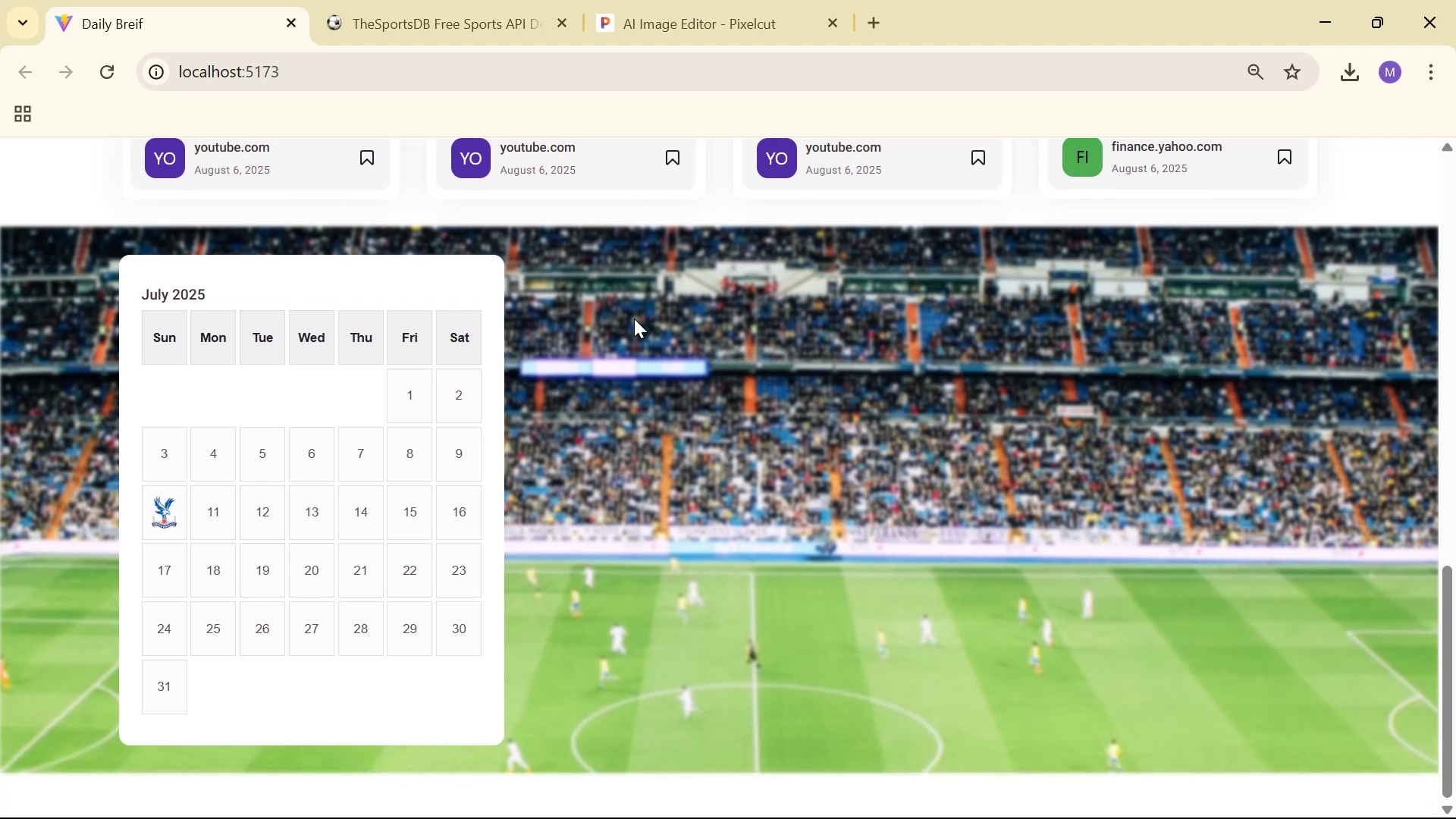 
key(Alt+Tab)
 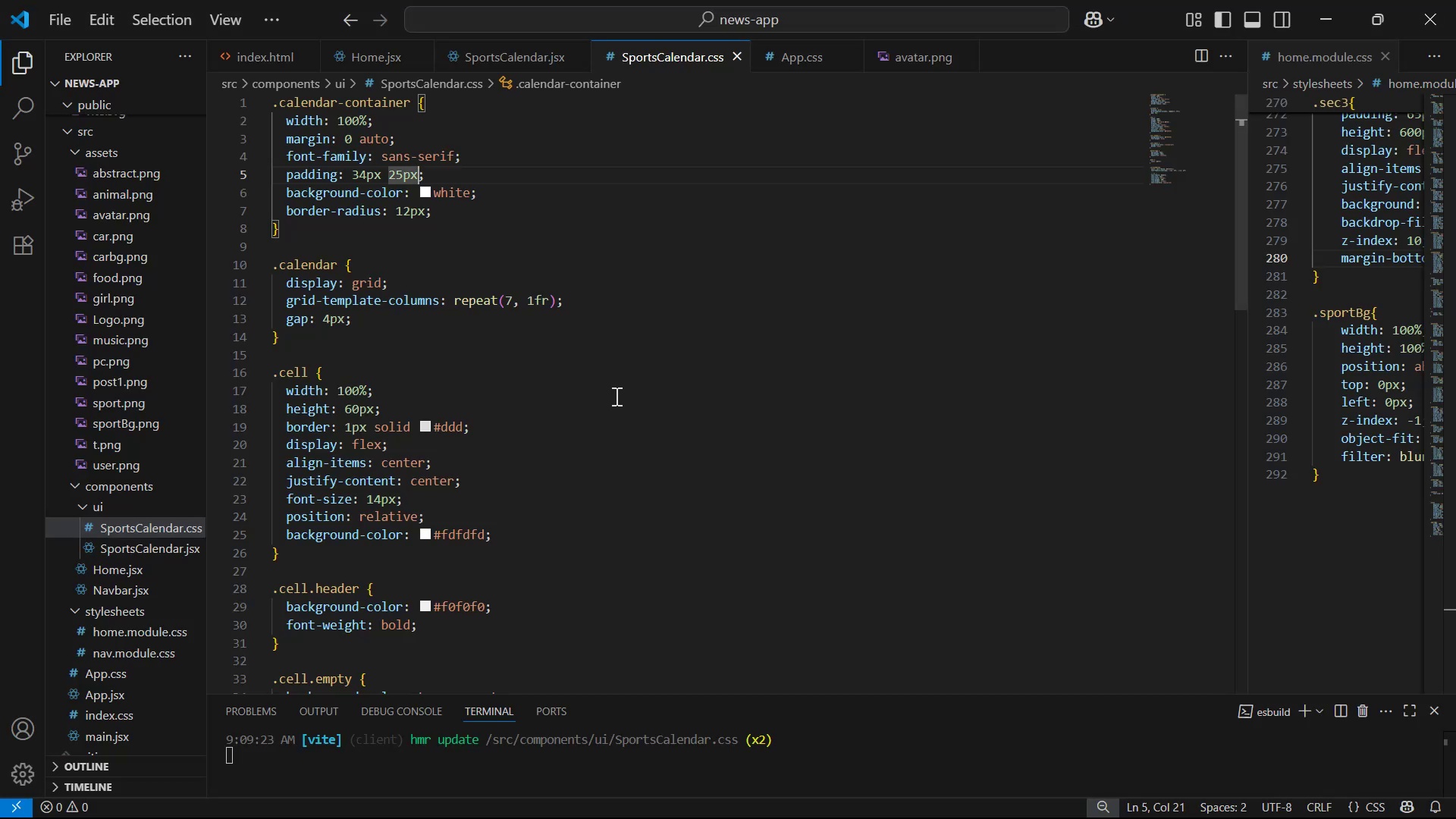 
scroll: coordinate [608, 292], scroll_direction: down, amount: 2.0
 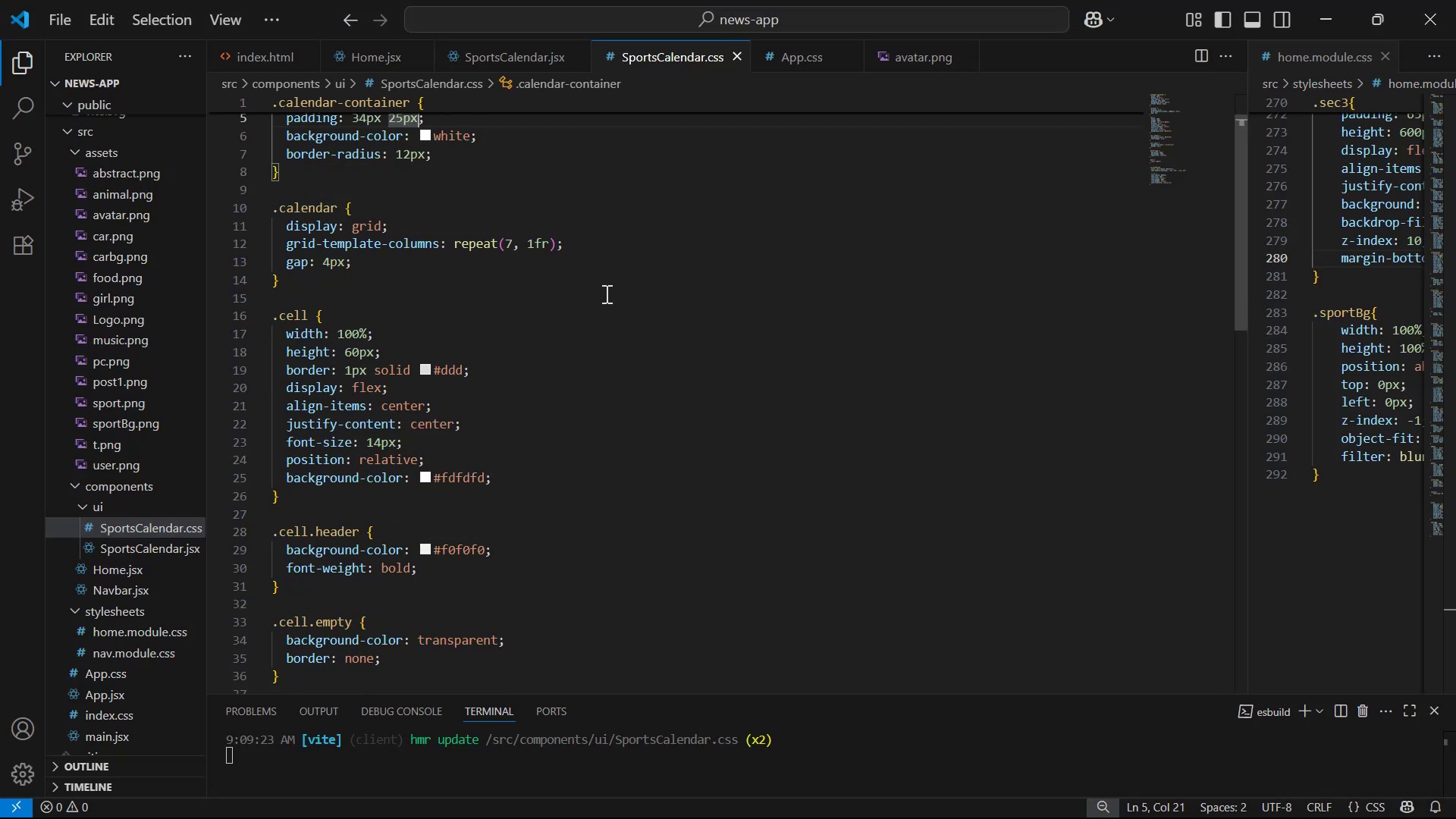 
key(Alt+AltLeft)
 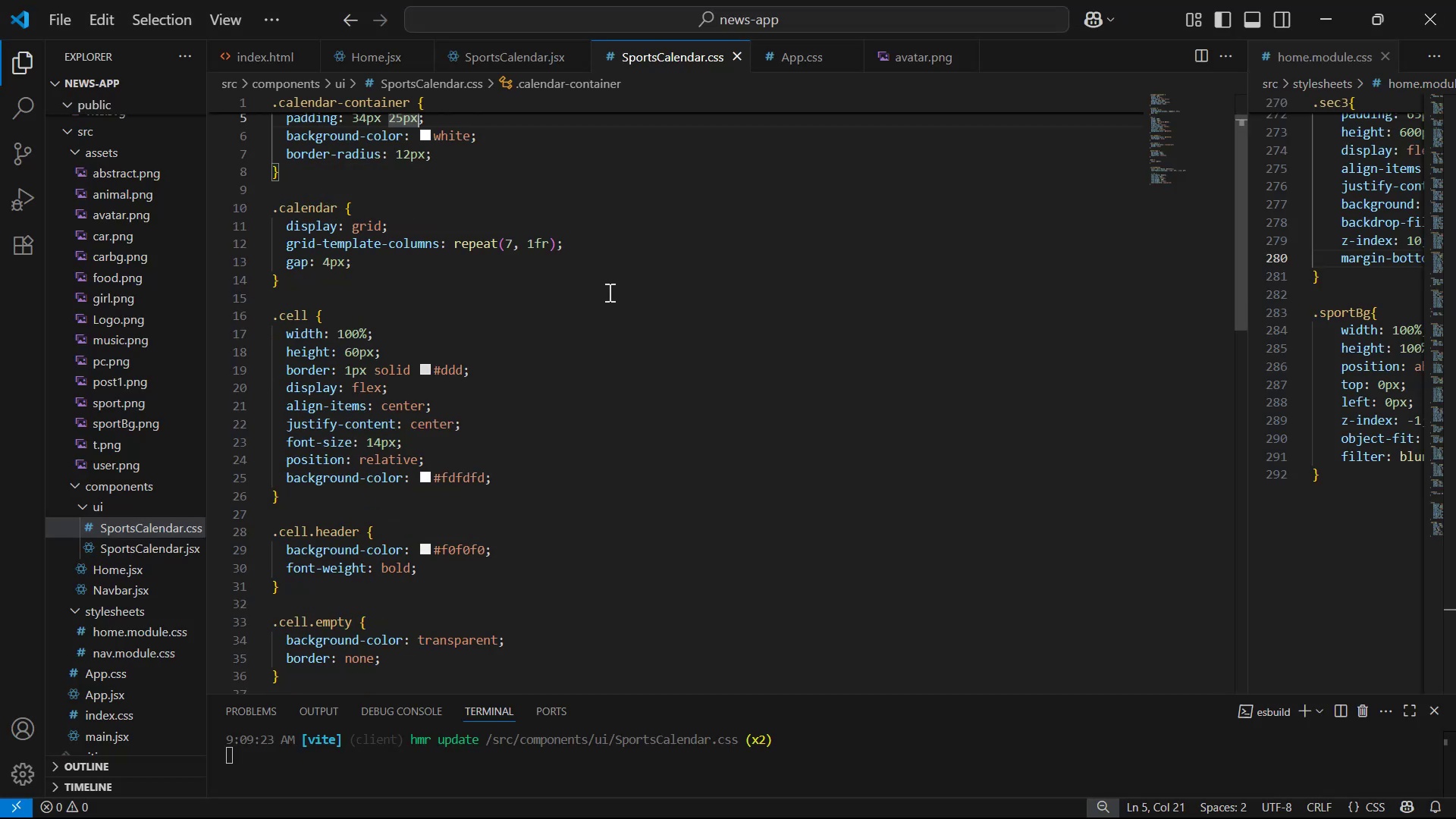 
key(Alt+Tab)
 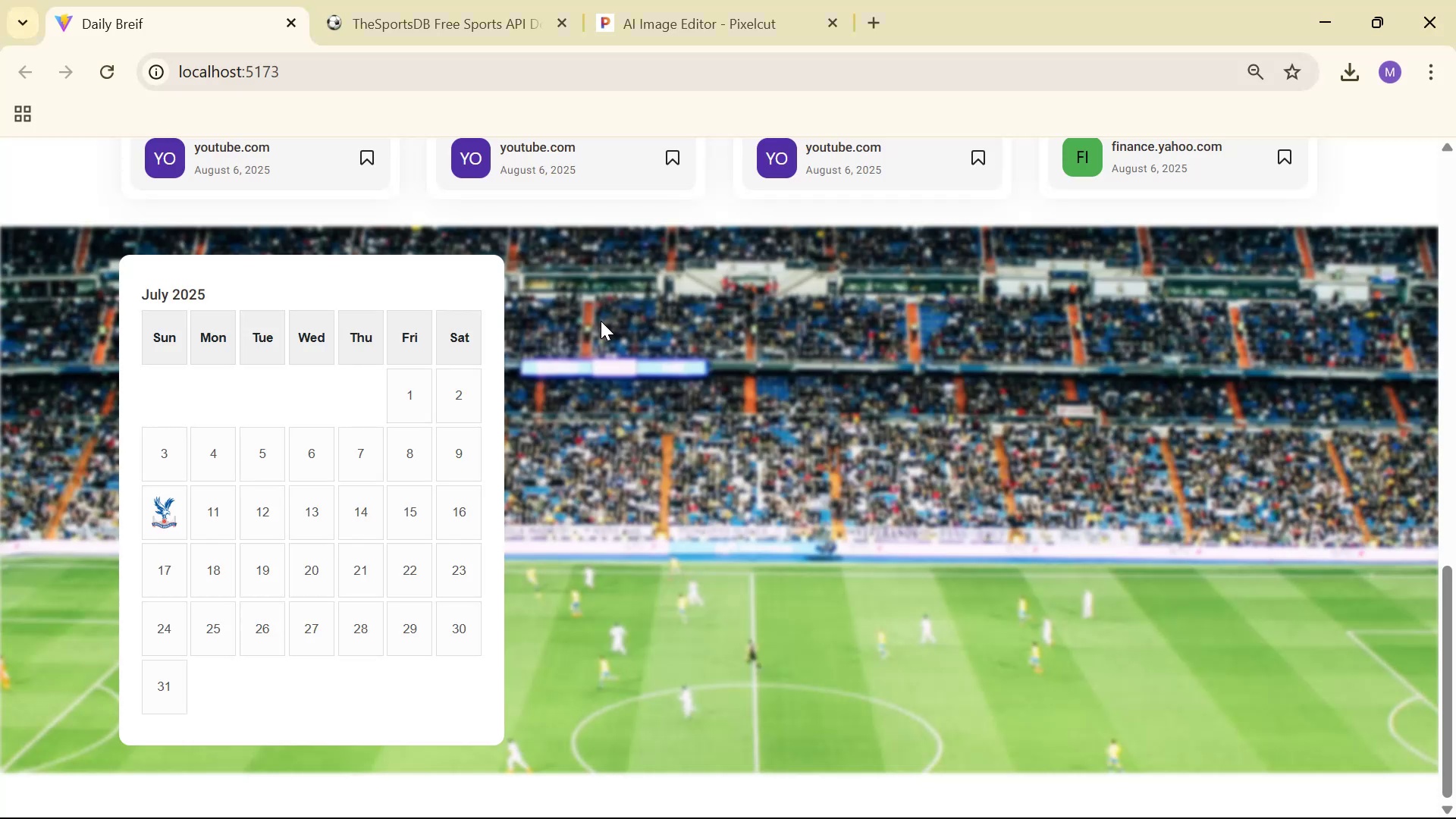 
key(Alt+AltLeft)
 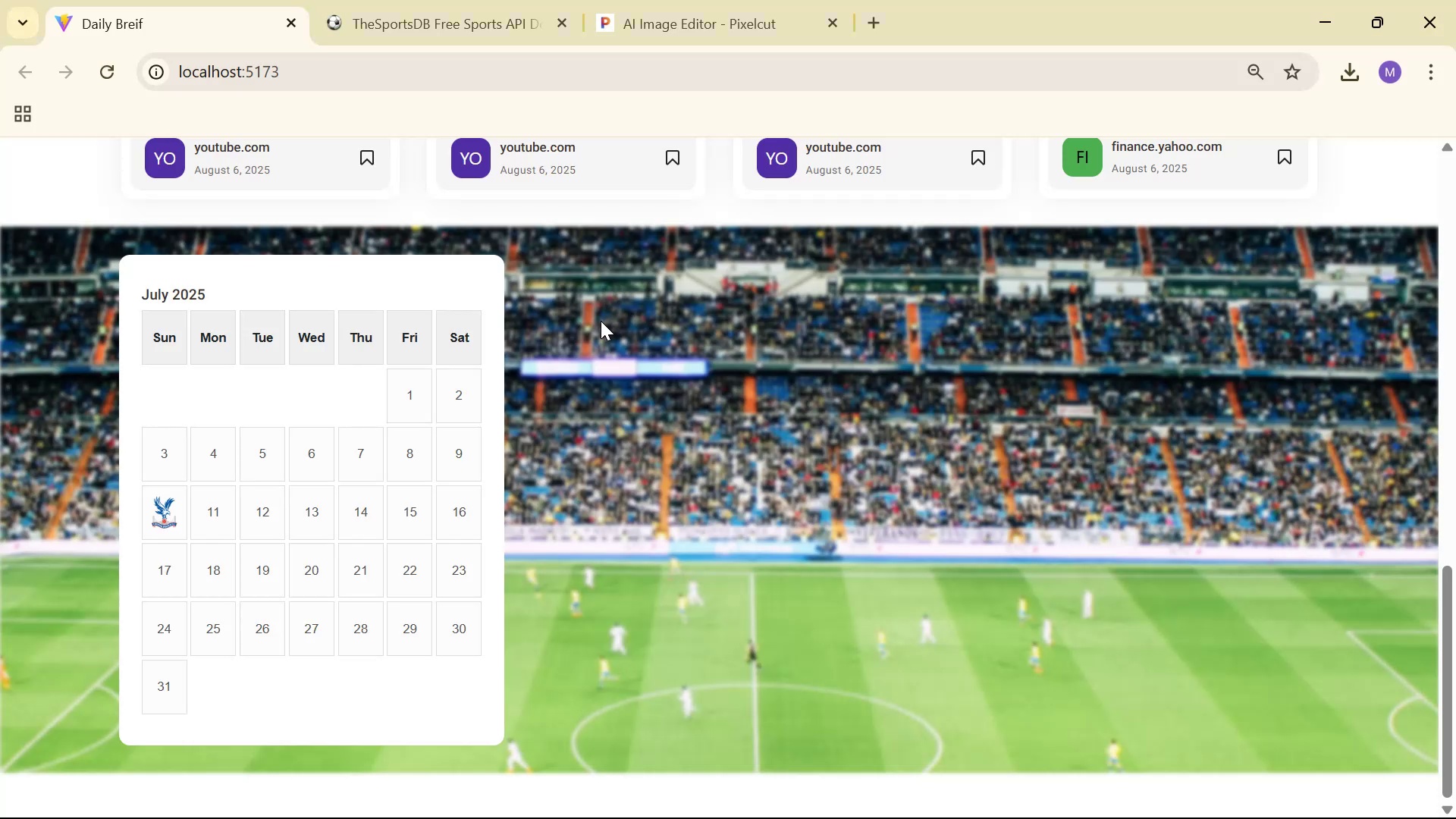 
key(Alt+Tab)
 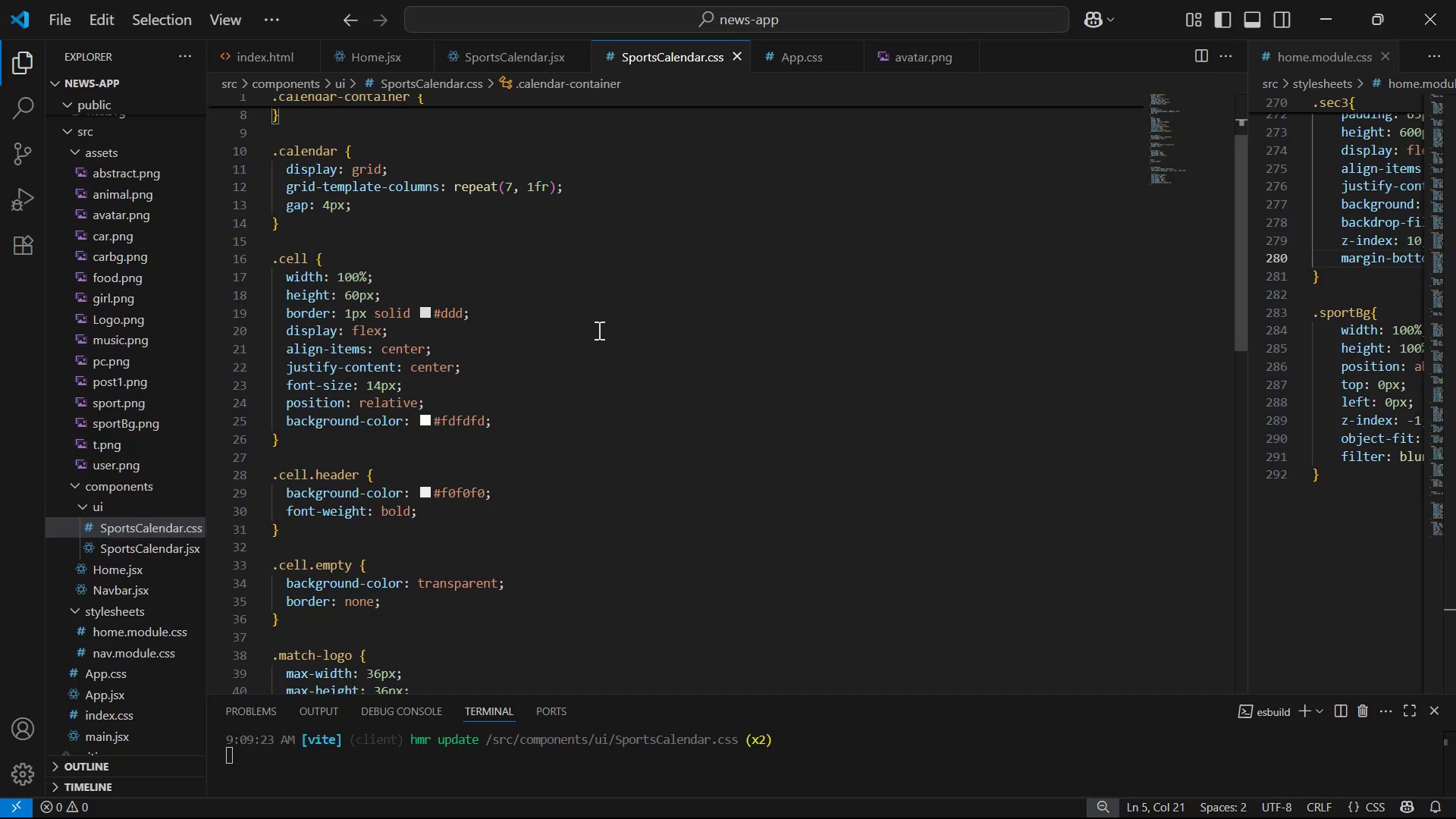 
scroll: coordinate [610, 300], scroll_direction: down, amount: 1.0
 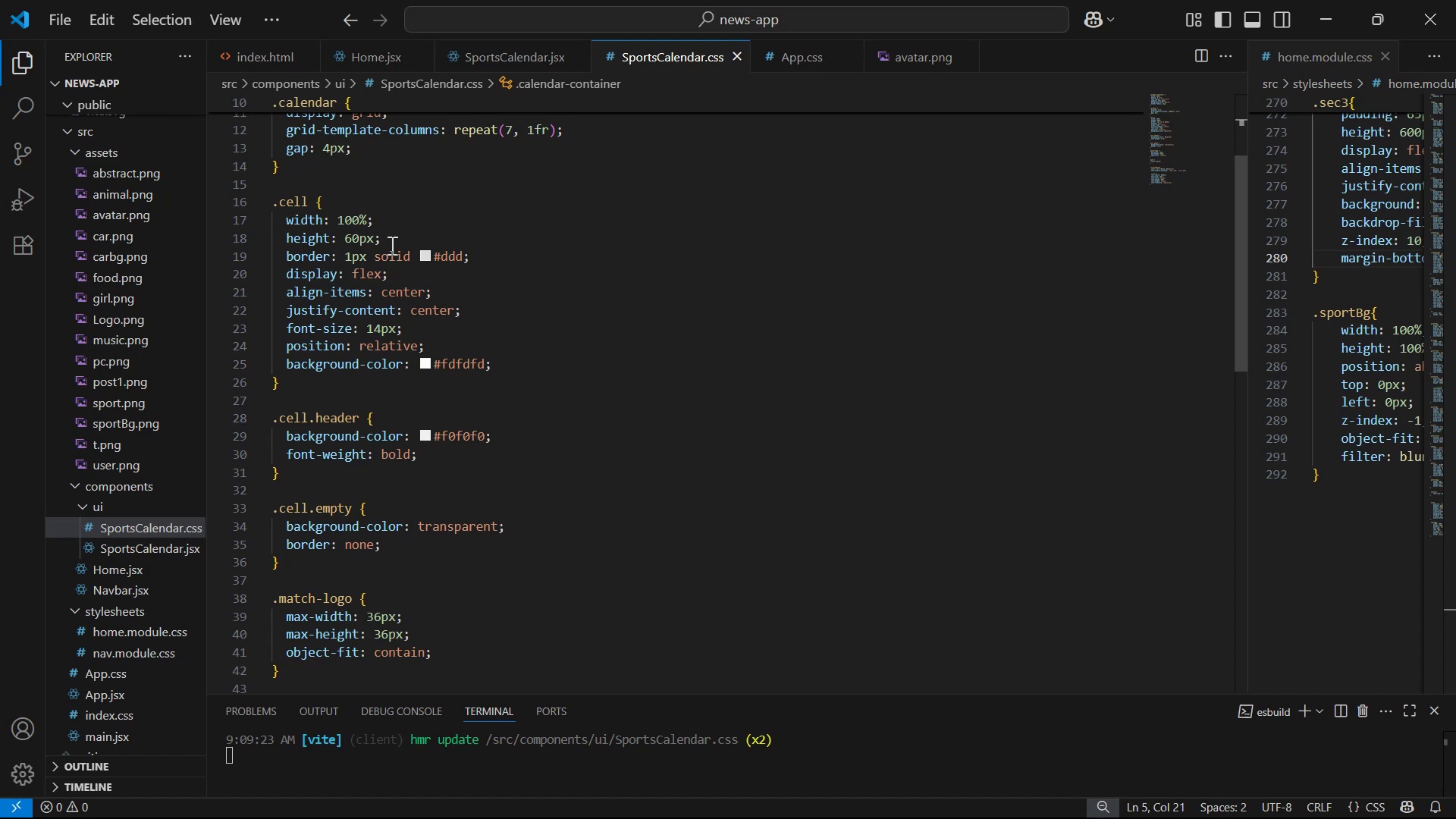 
wait(5.11)
 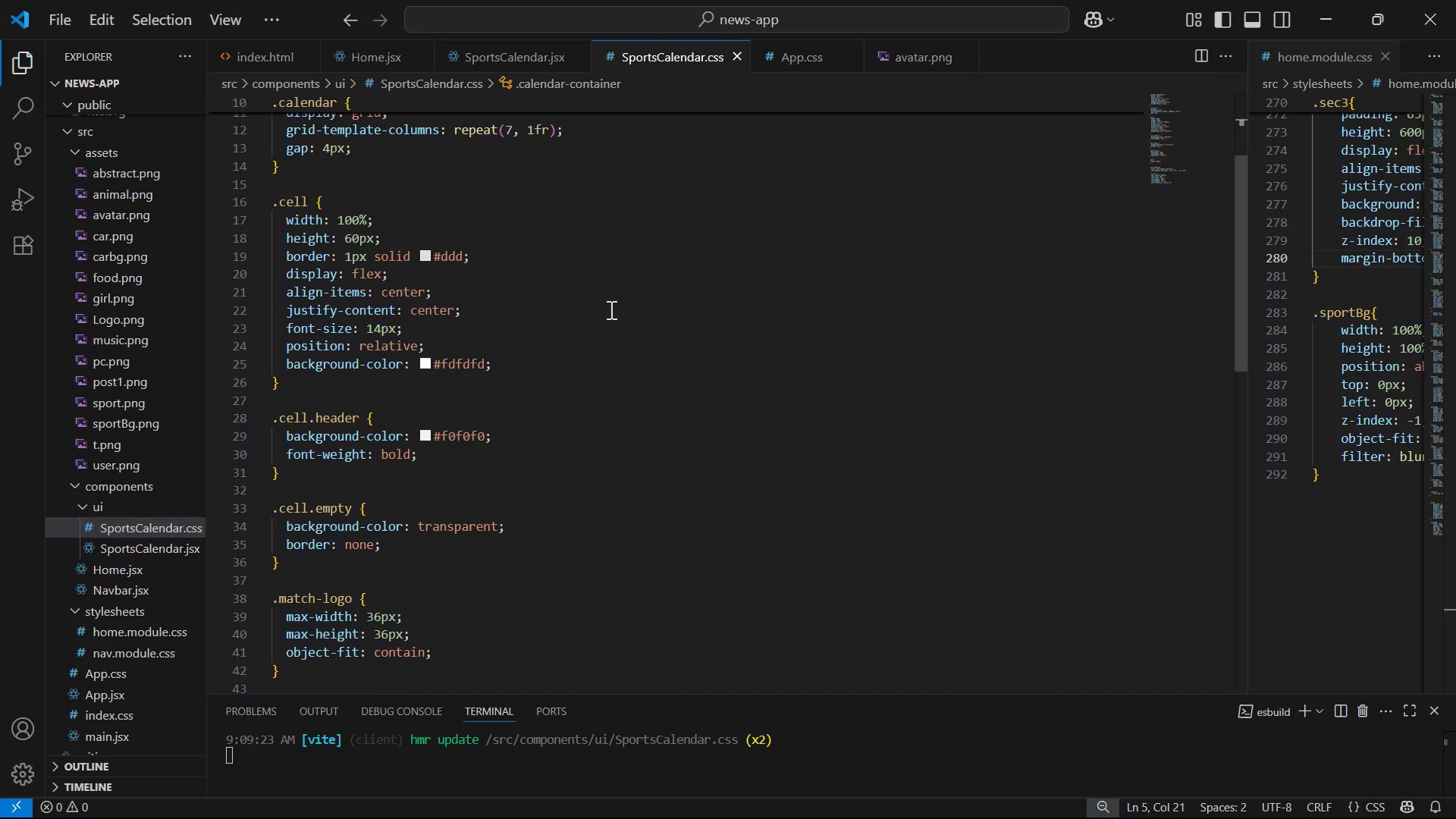 
left_click_drag(start_coordinate=[400, 237], to_coordinate=[401, 228])
 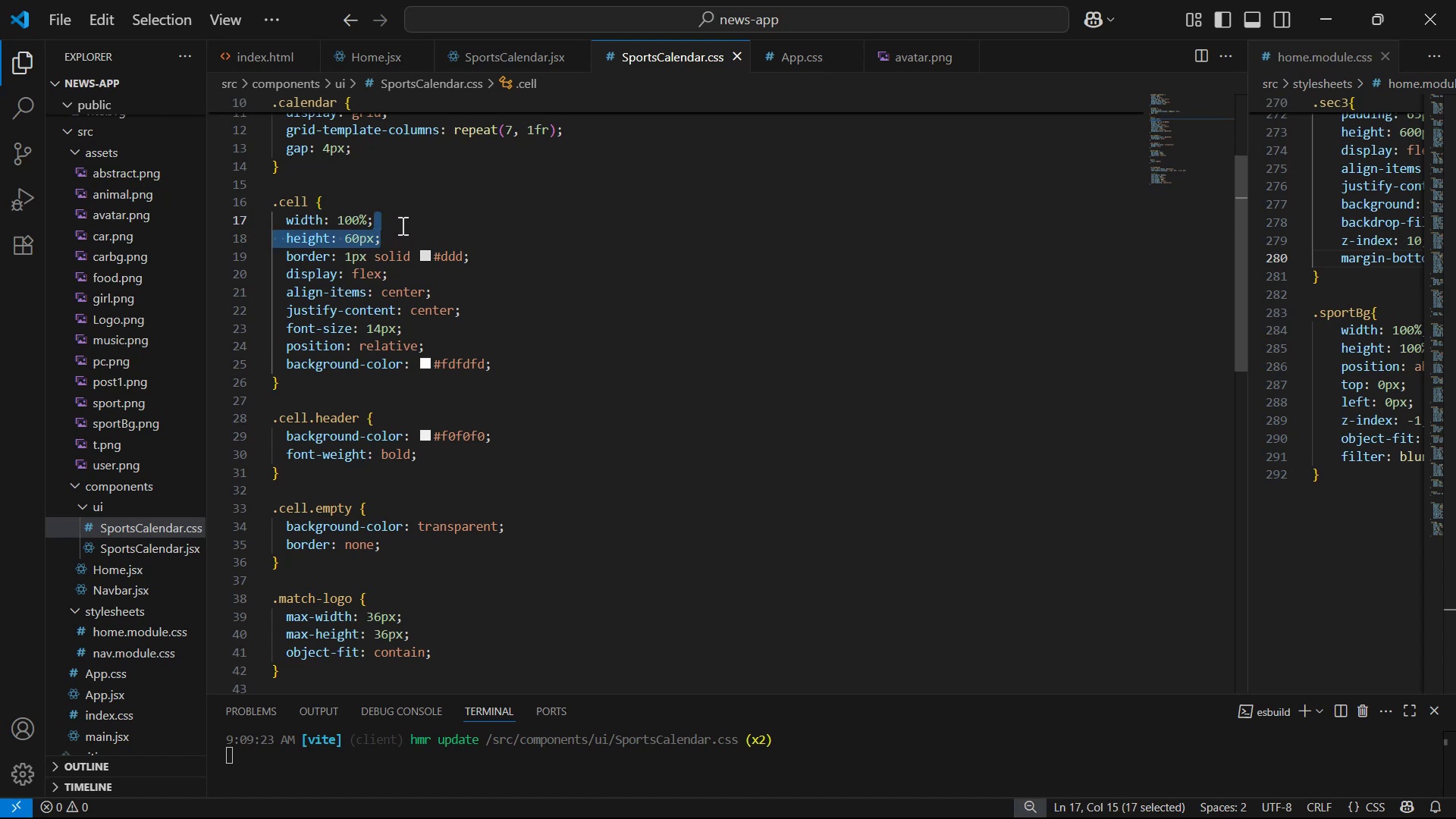 
key(Backspace)
 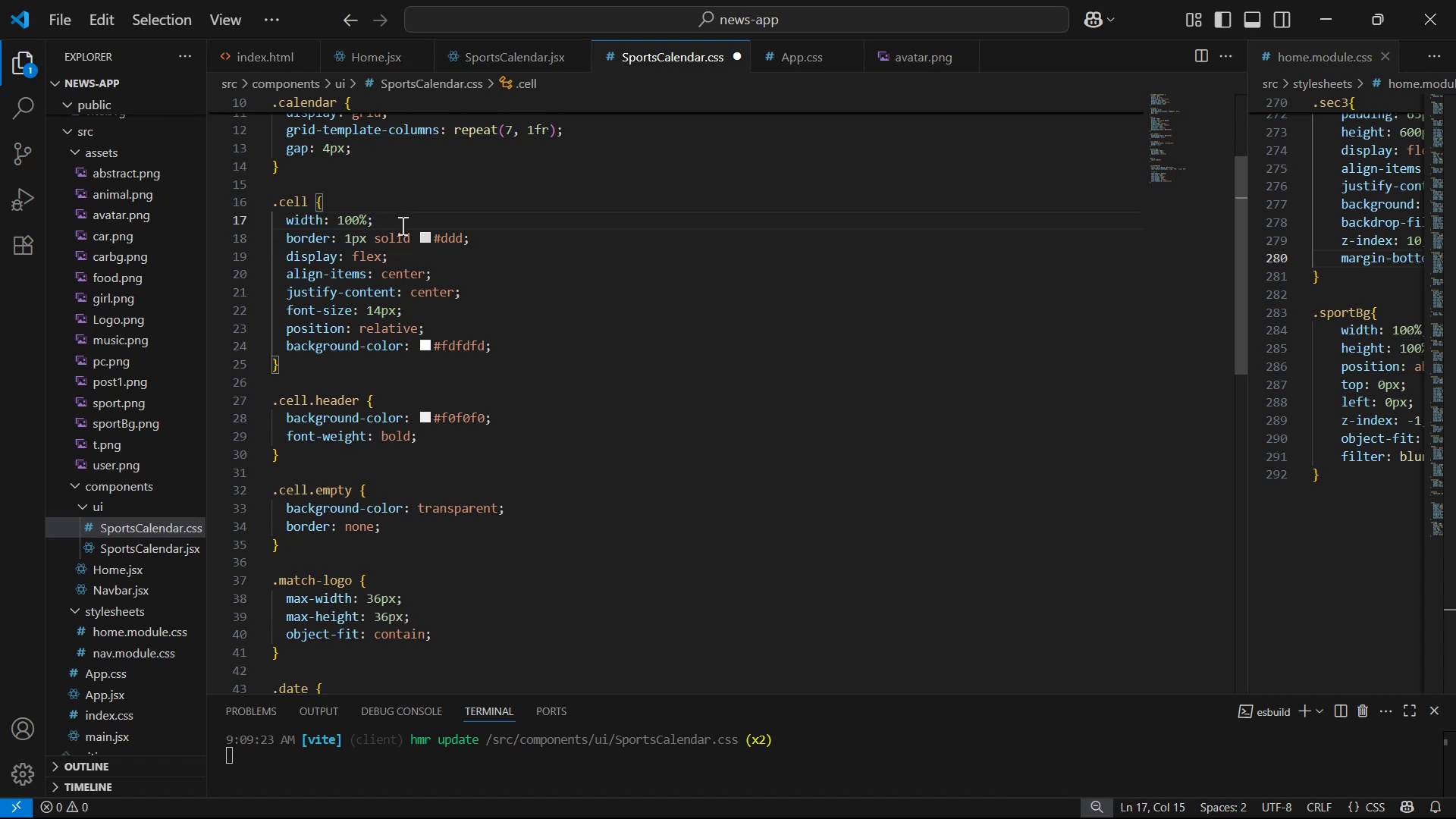 
key(Enter)
 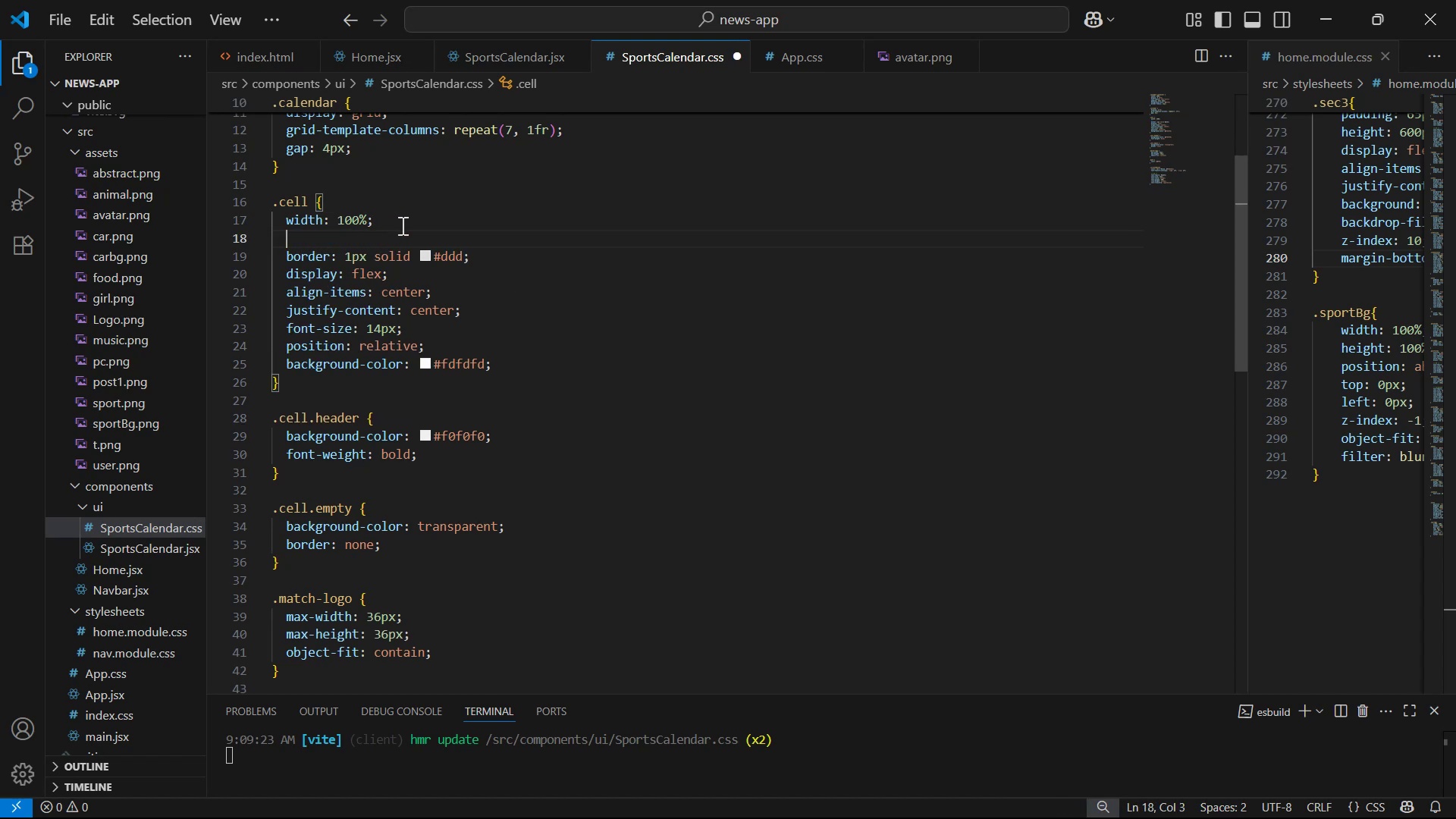 
type(pa)
 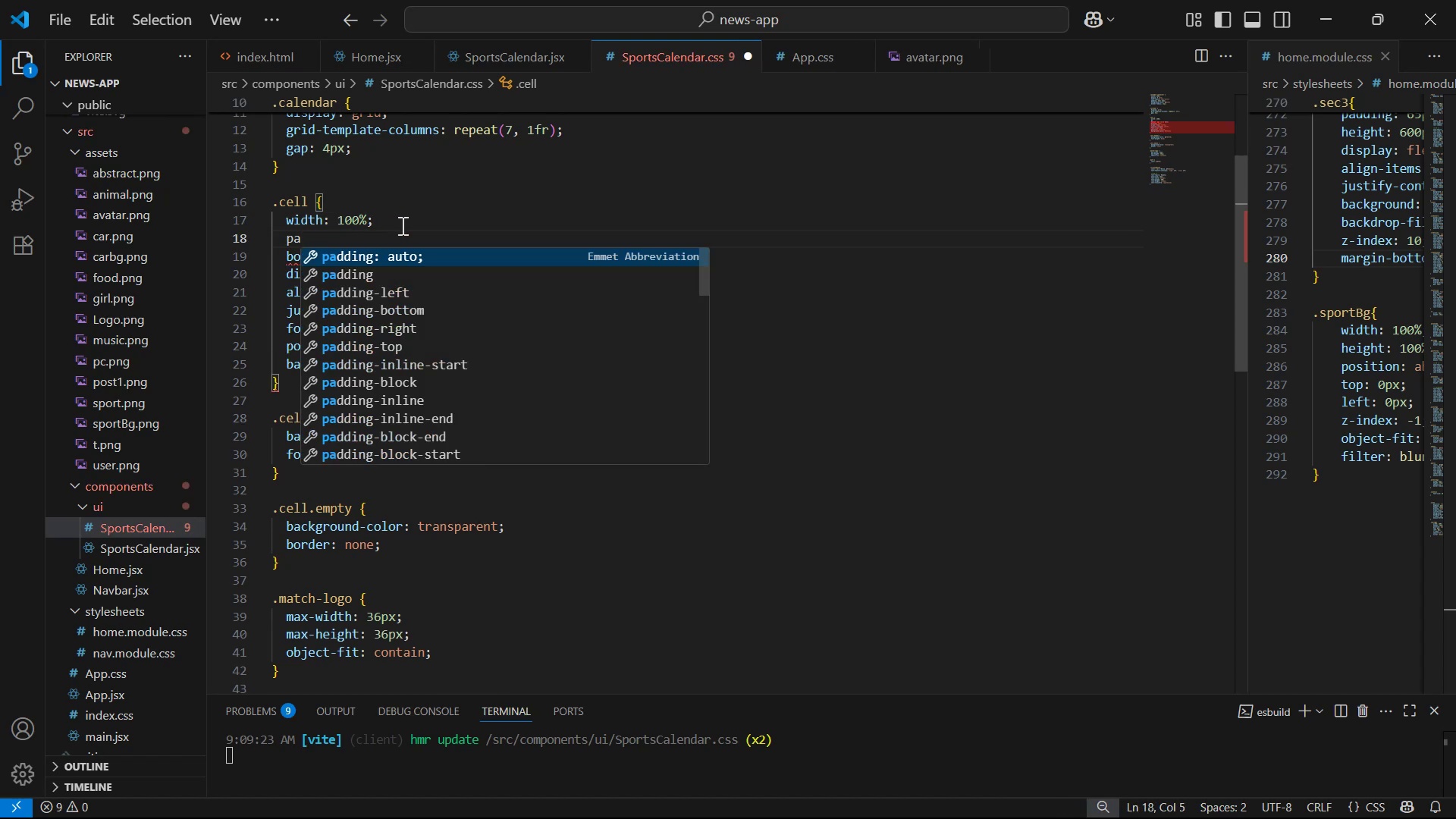 
key(ArrowDown)
 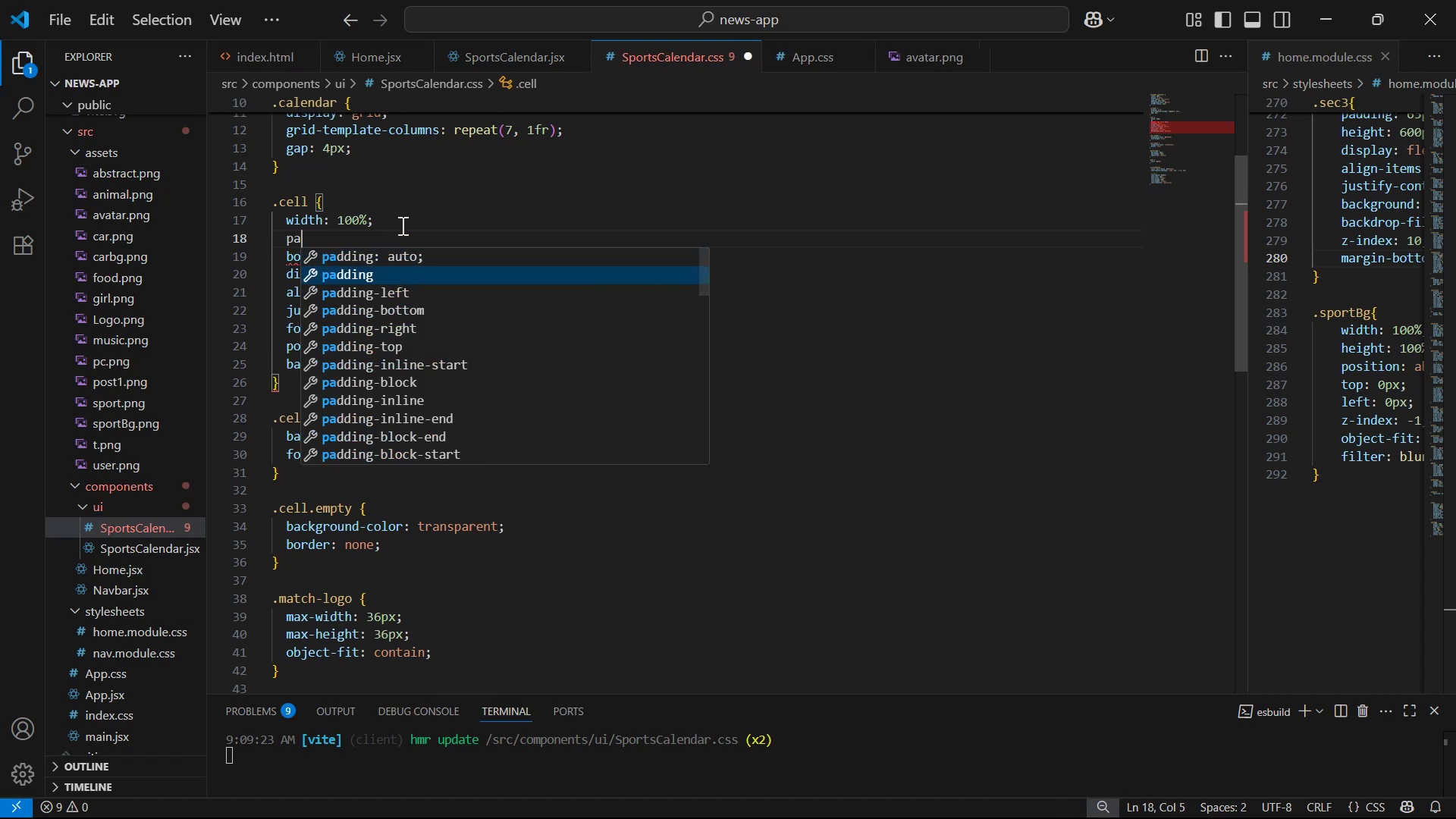 
key(Enter)
 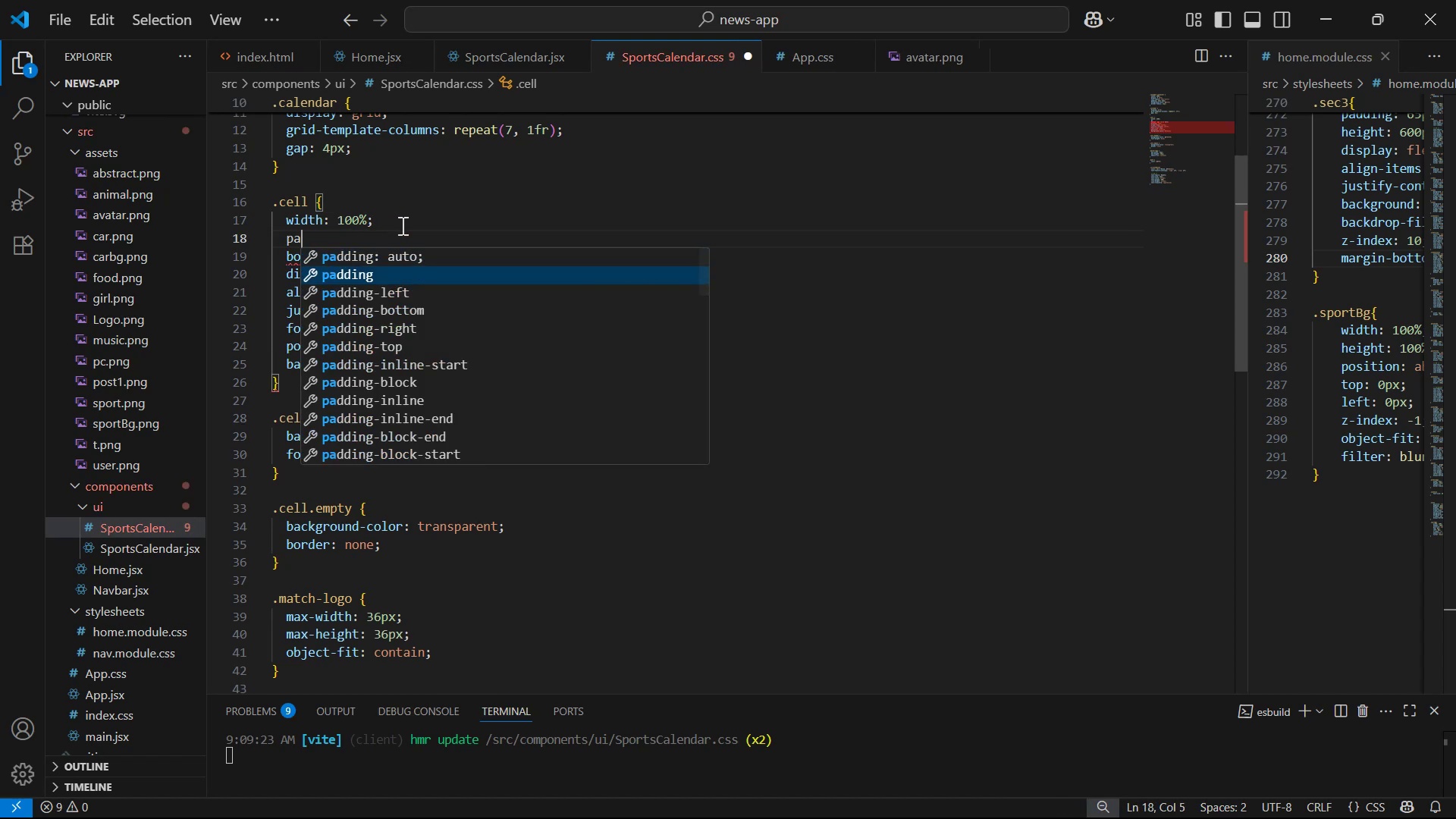 
type(10px)
 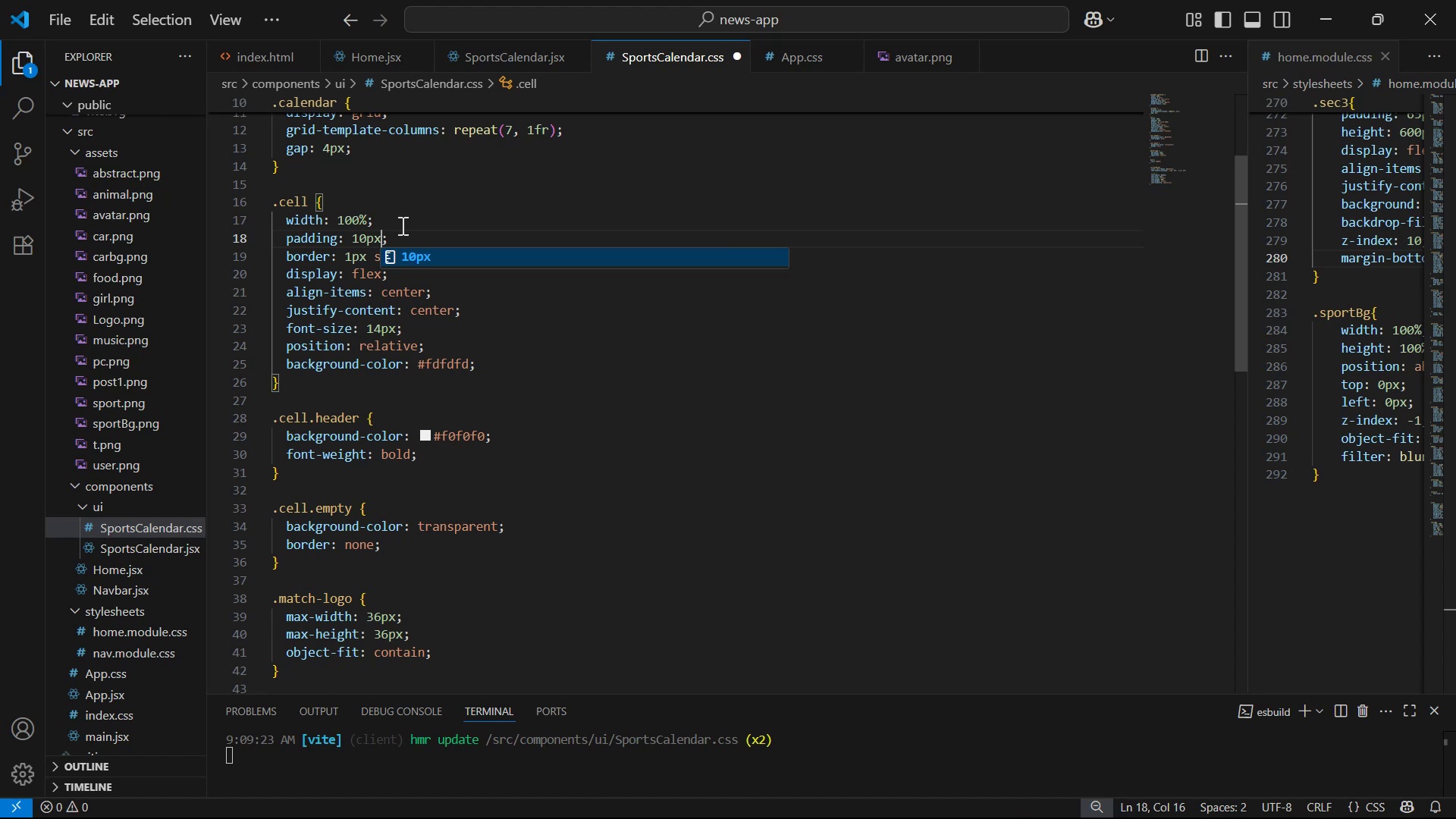 
key(Control+S)
 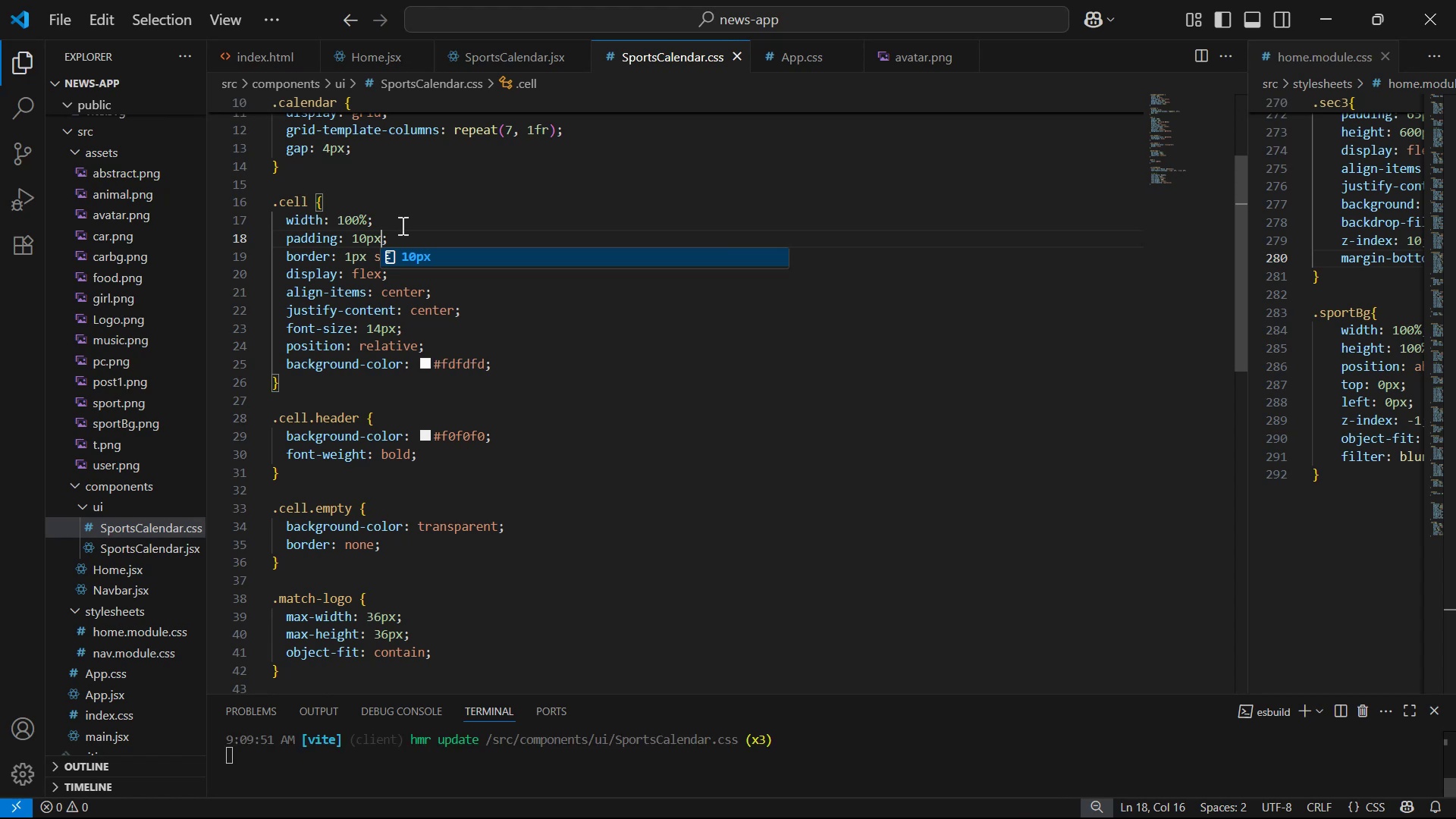 
scroll: coordinate [553, 222], scroll_direction: down, amount: 1.0
 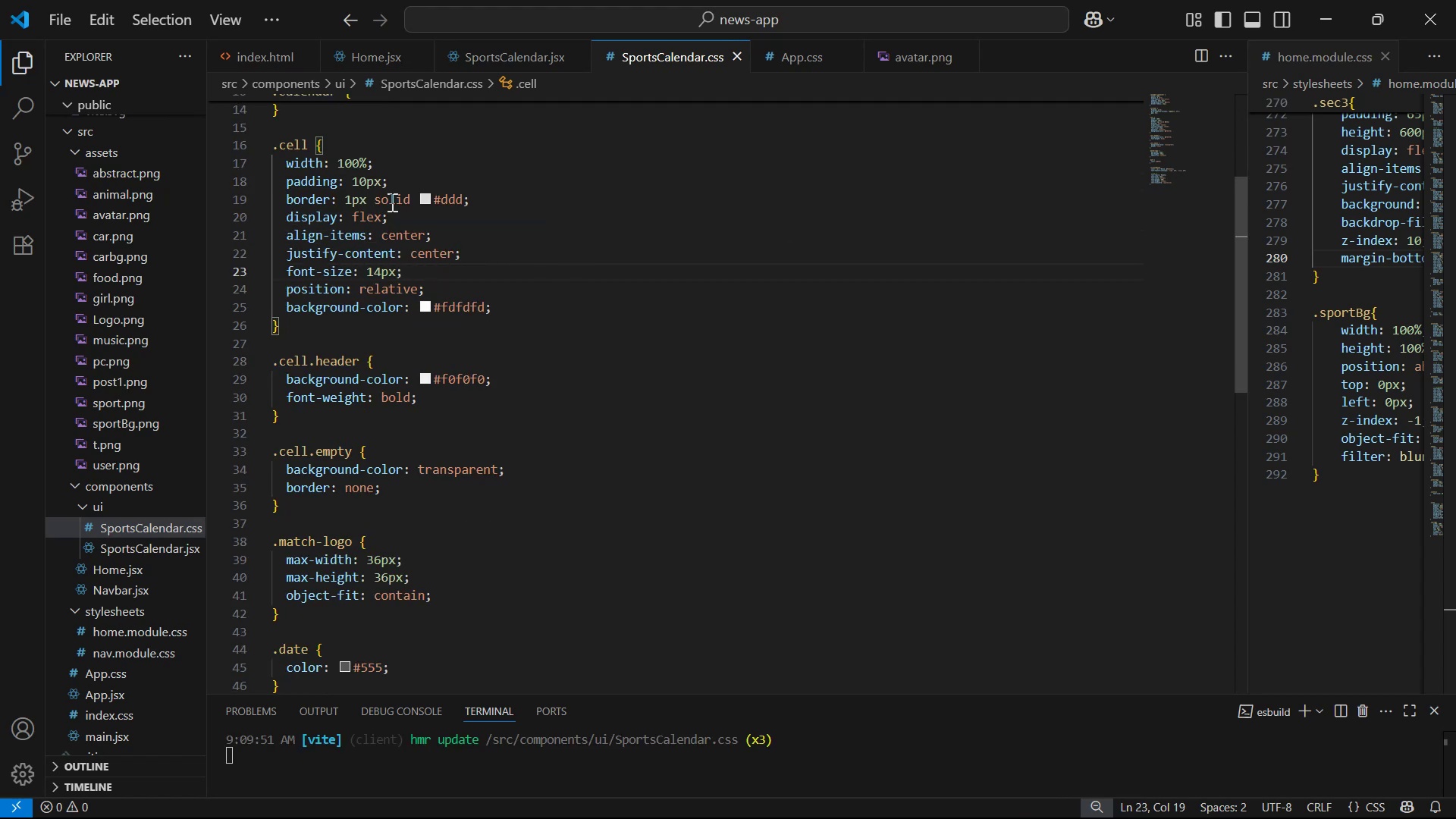 
key(Alt+AltLeft)
 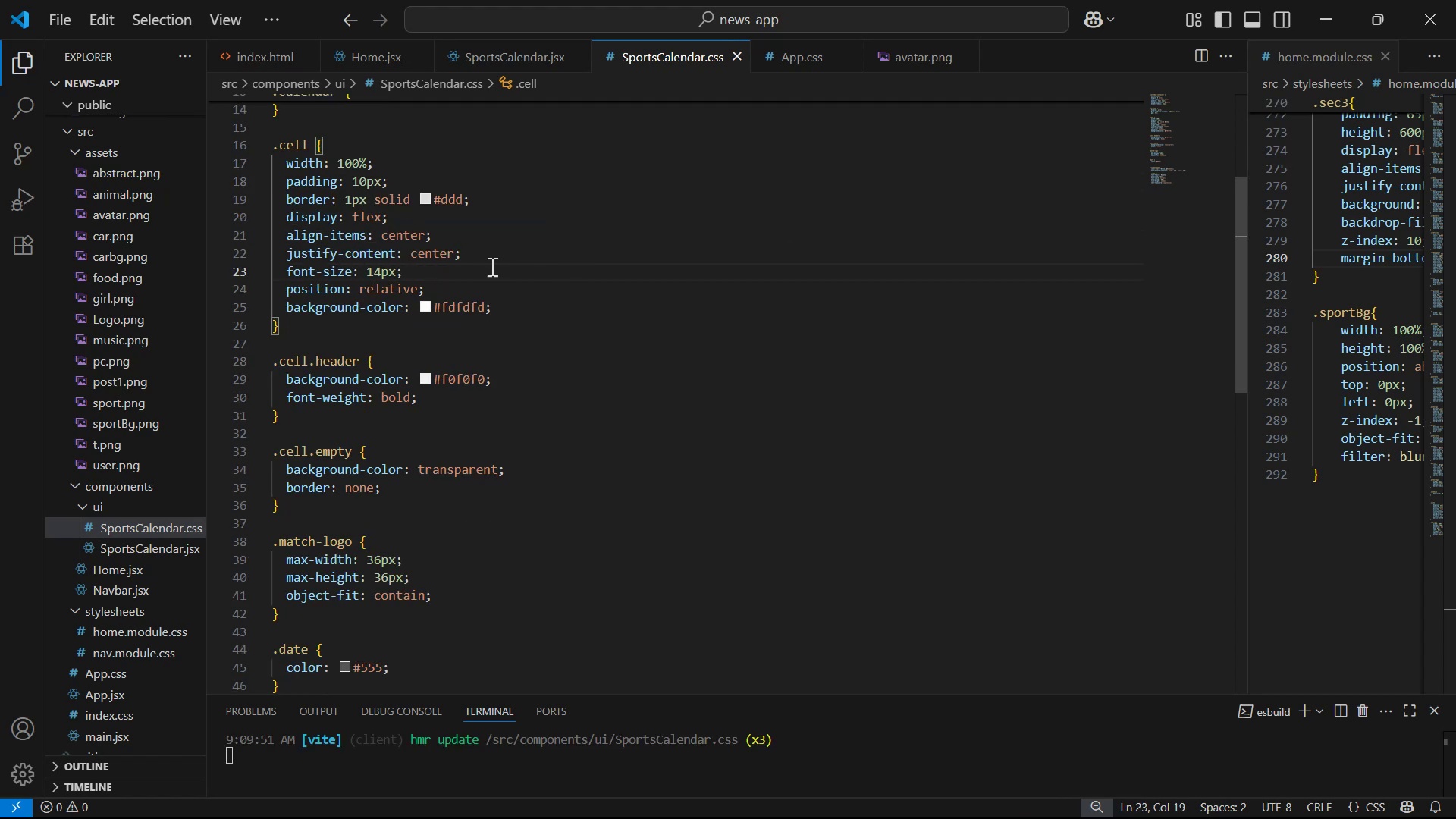 
key(Alt+Tab)
 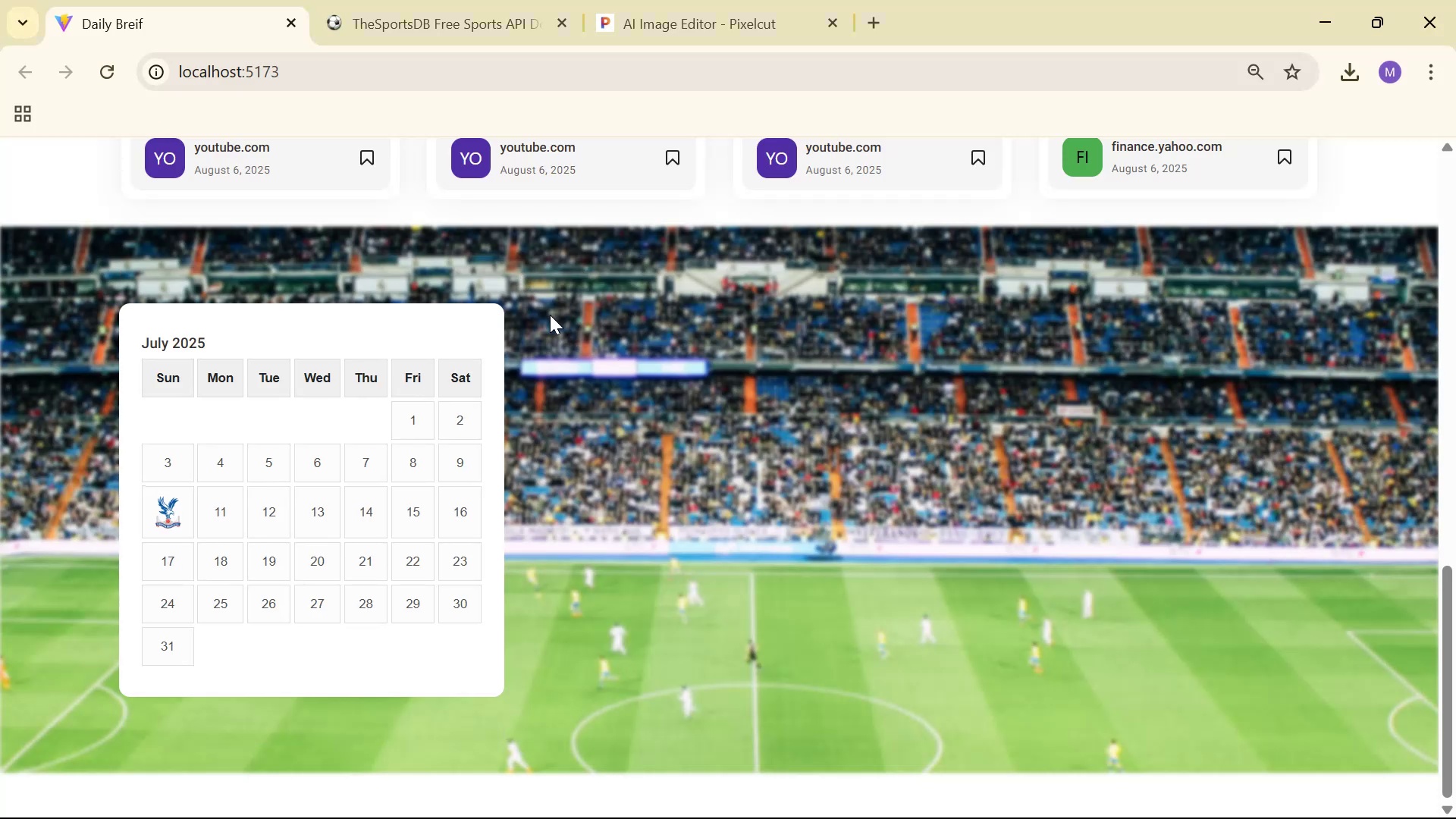 
scroll: coordinate [613, 336], scroll_direction: down, amount: 1.0
 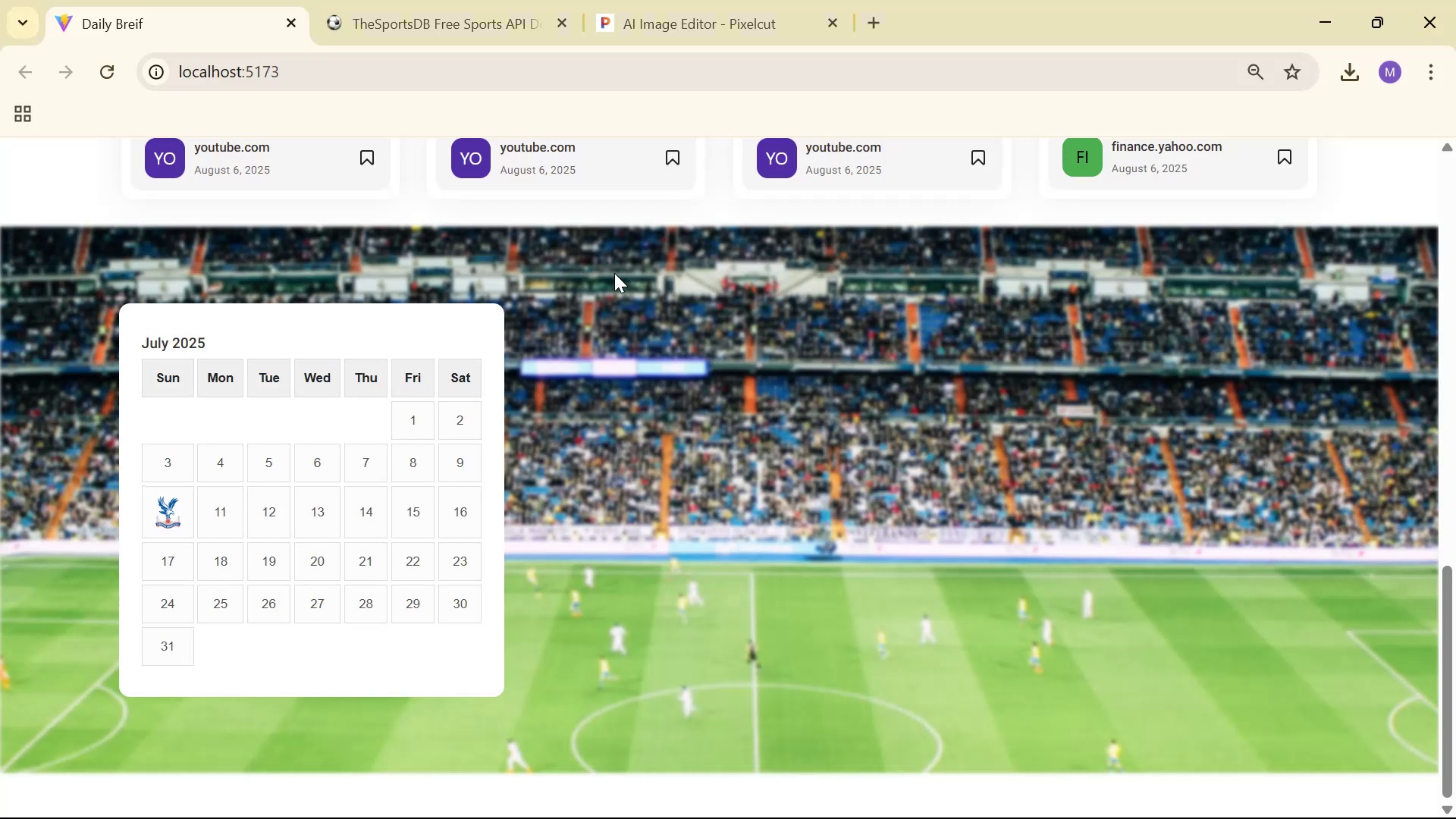 
scroll: coordinate [642, 414], scroll_direction: none, amount: 0.0
 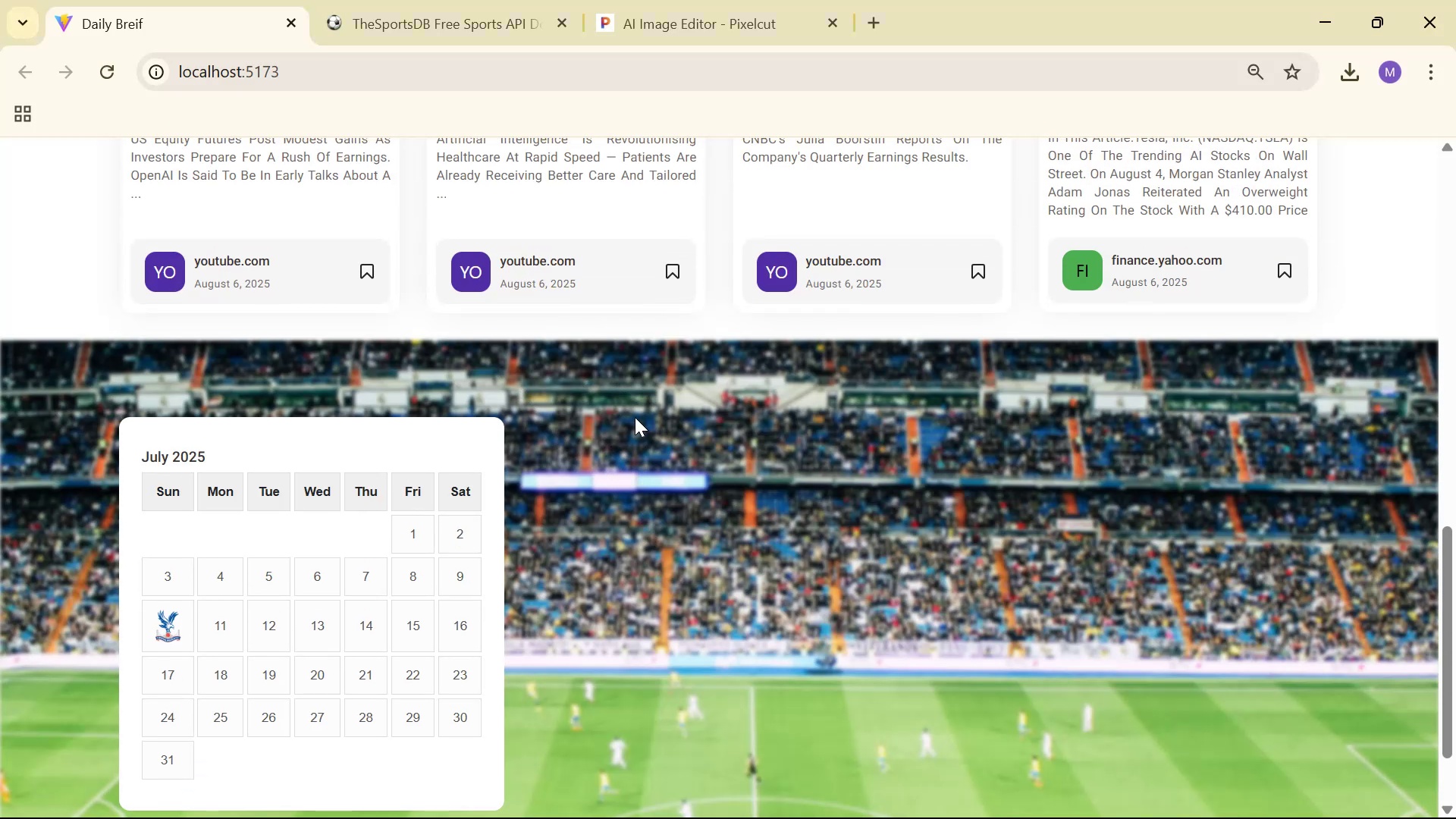 
scroll: coordinate [635, 417], scroll_direction: down, amount: 1.0
 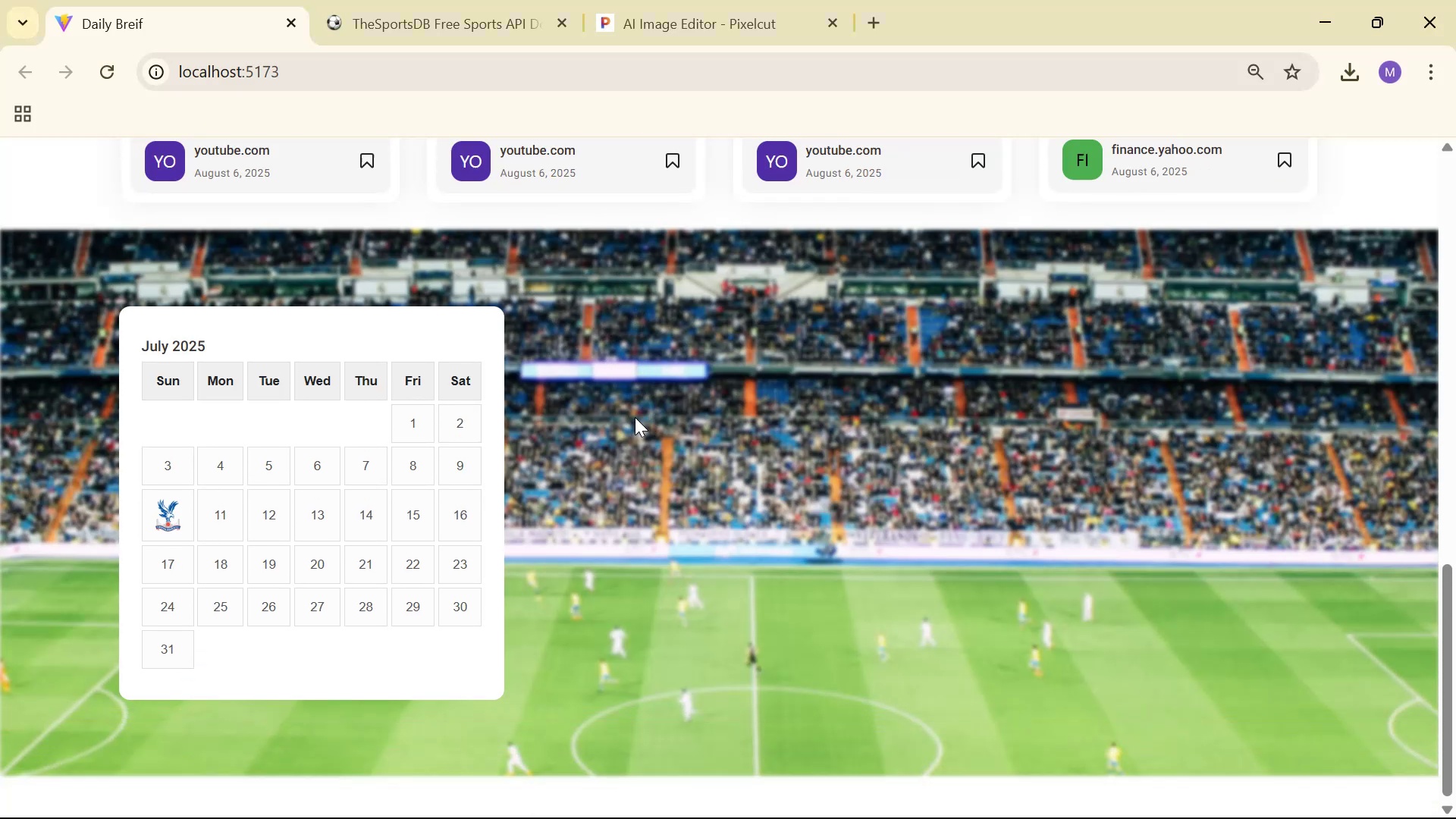 
key(Alt+AltLeft)
 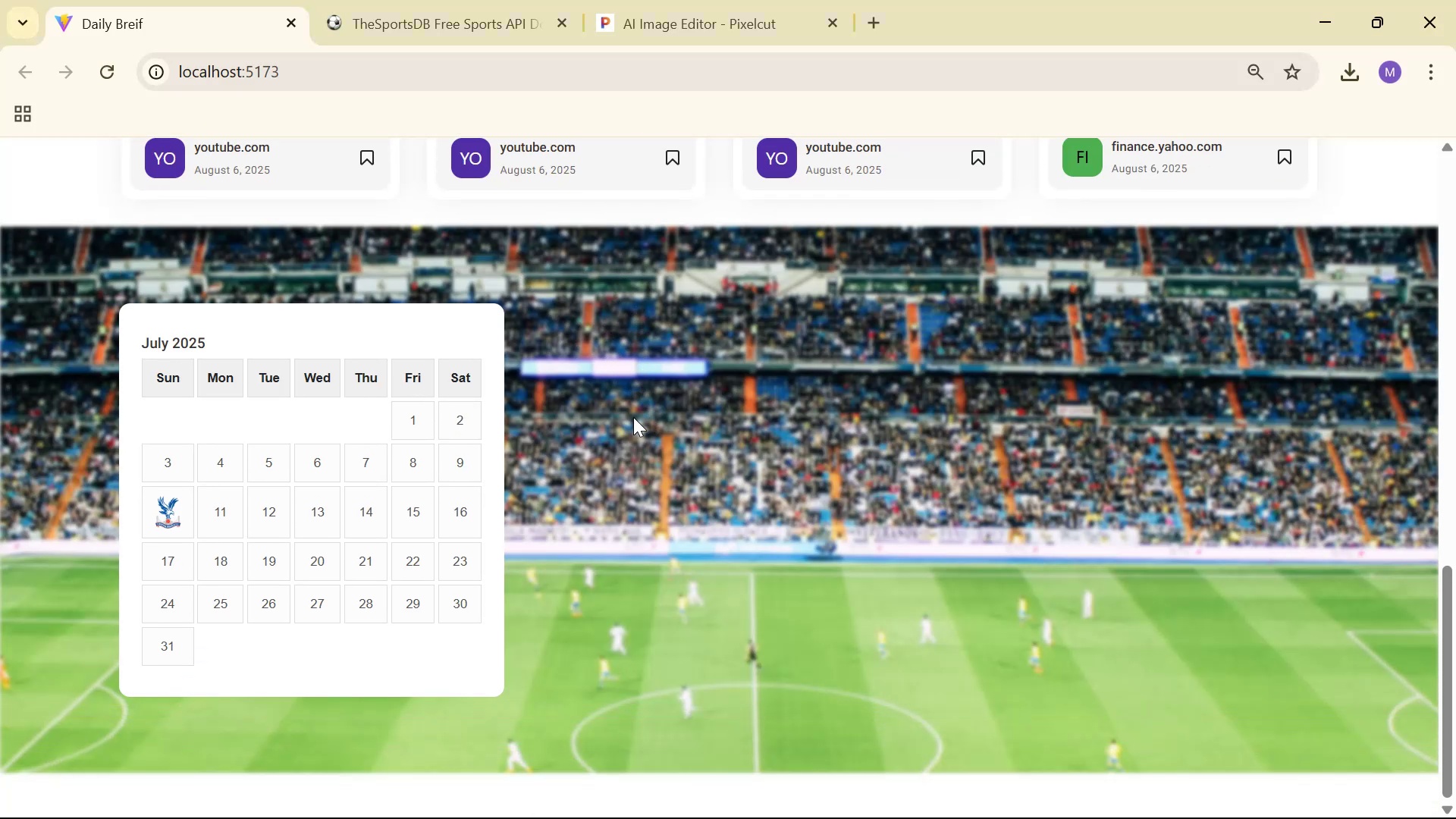 
key(Alt+Tab)
 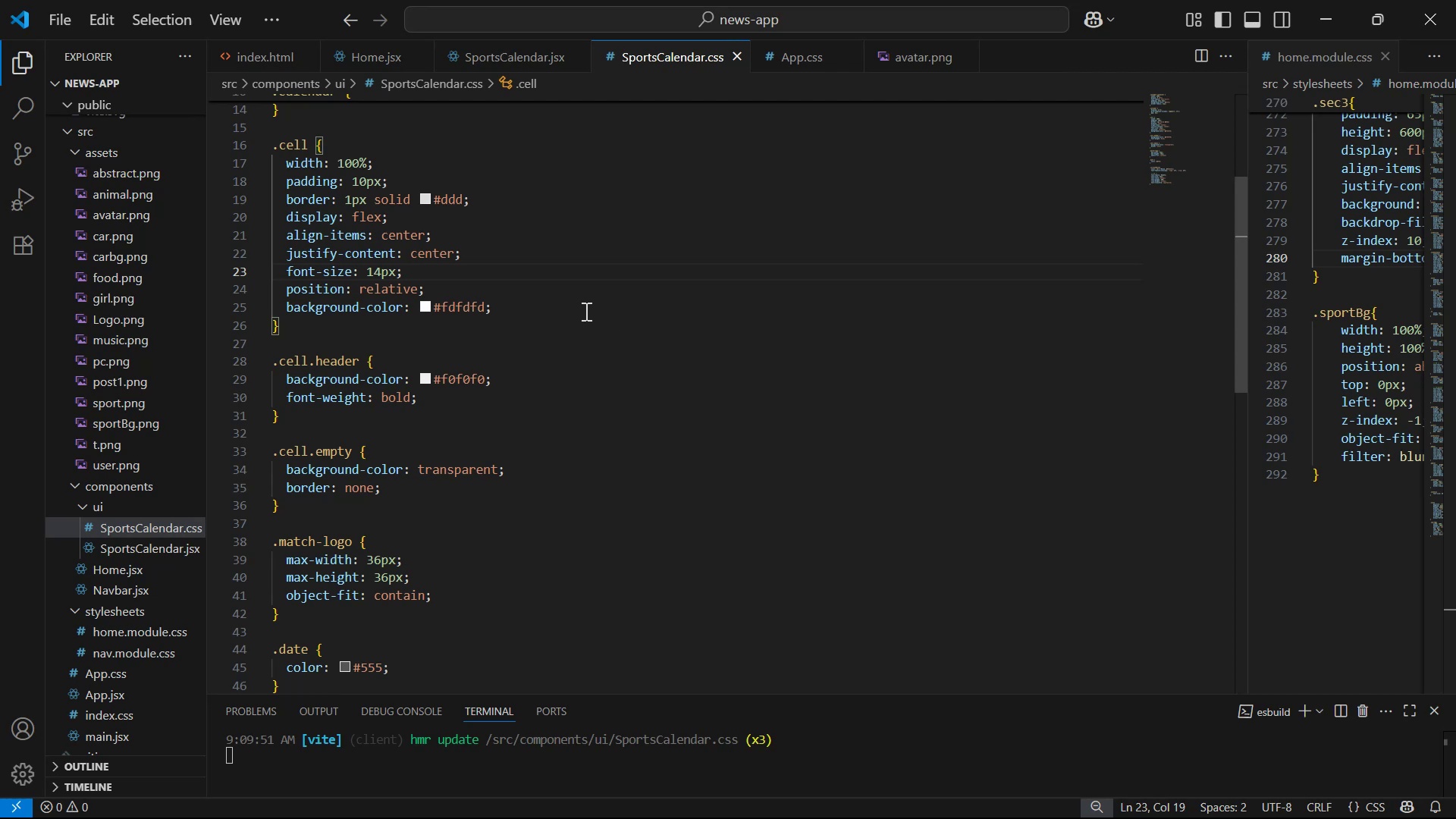 
left_click_drag(start_coordinate=[507, 201], to_coordinate=[513, 190])
 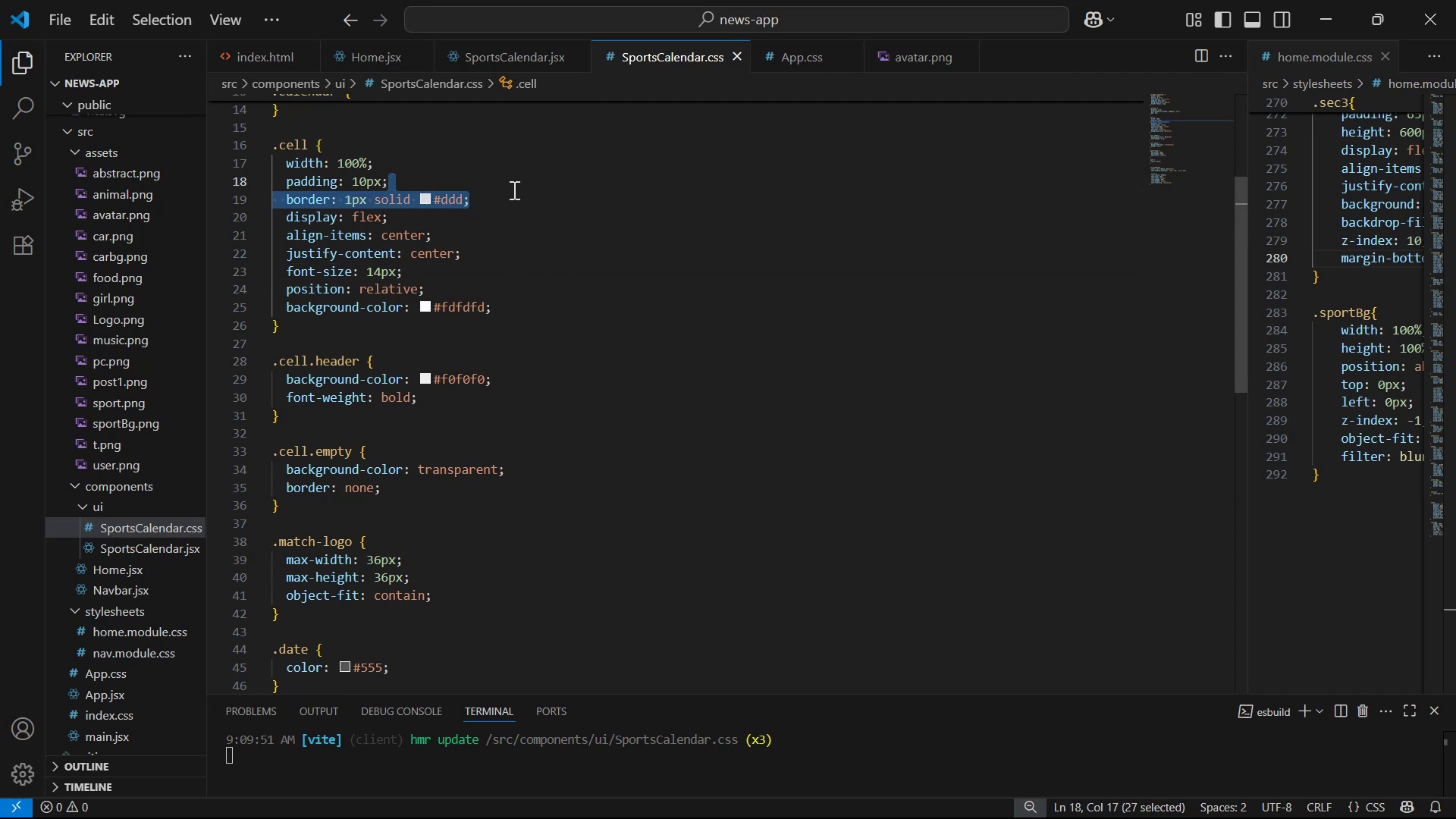 
key(Backspace)
 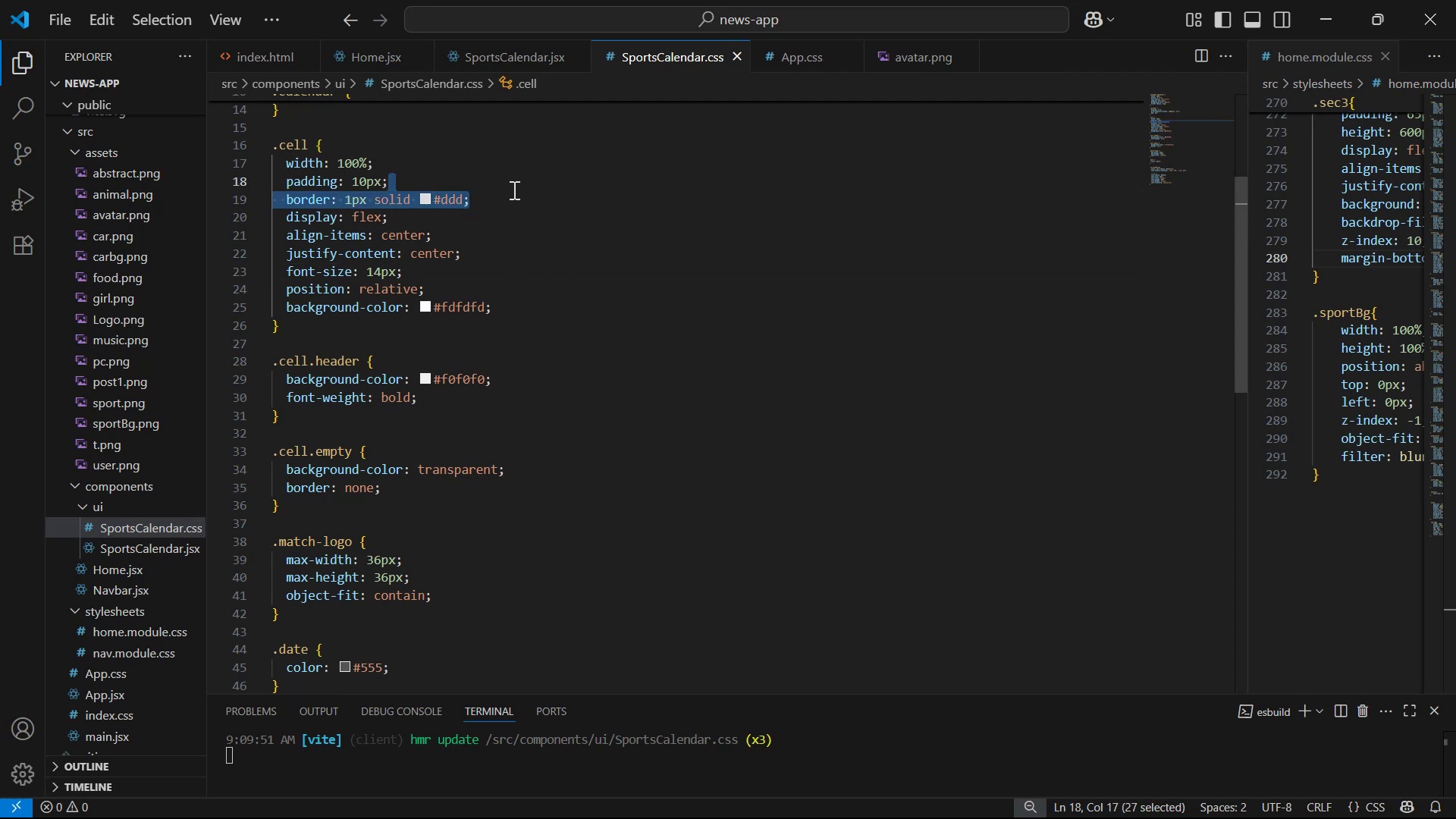 
key(Control+S)
 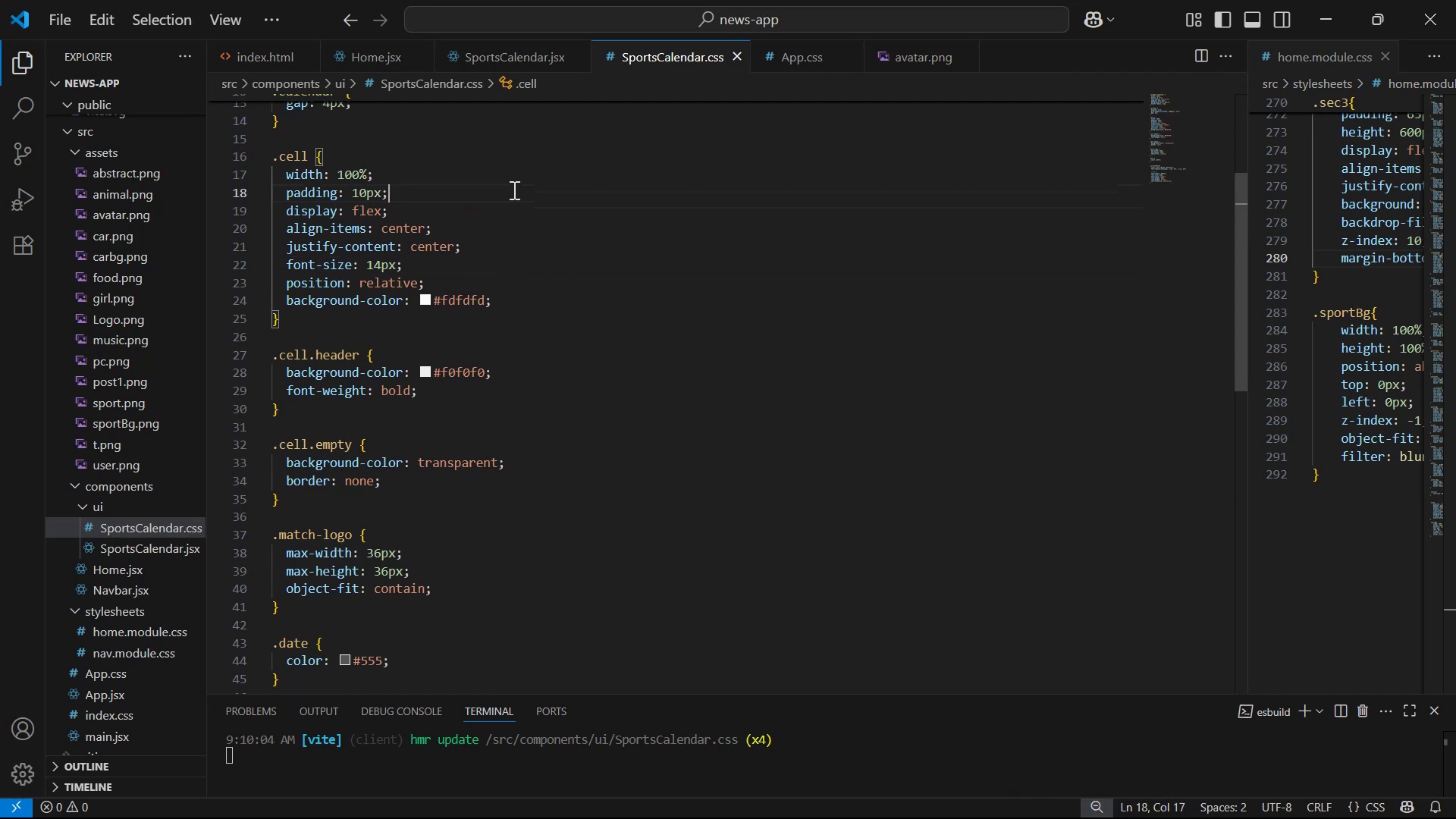 
key(Alt+AltLeft)
 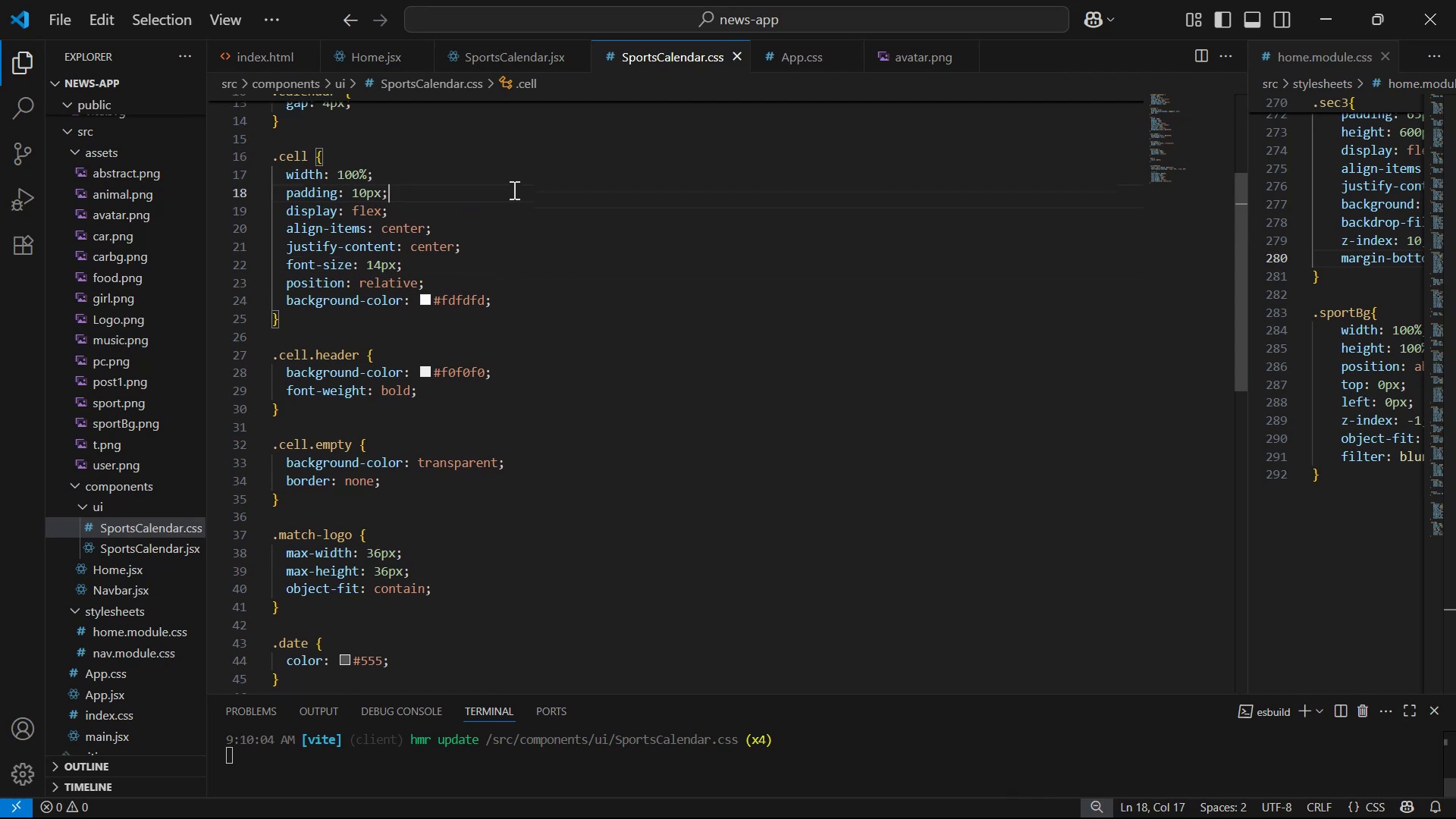 
key(Alt+Tab)
 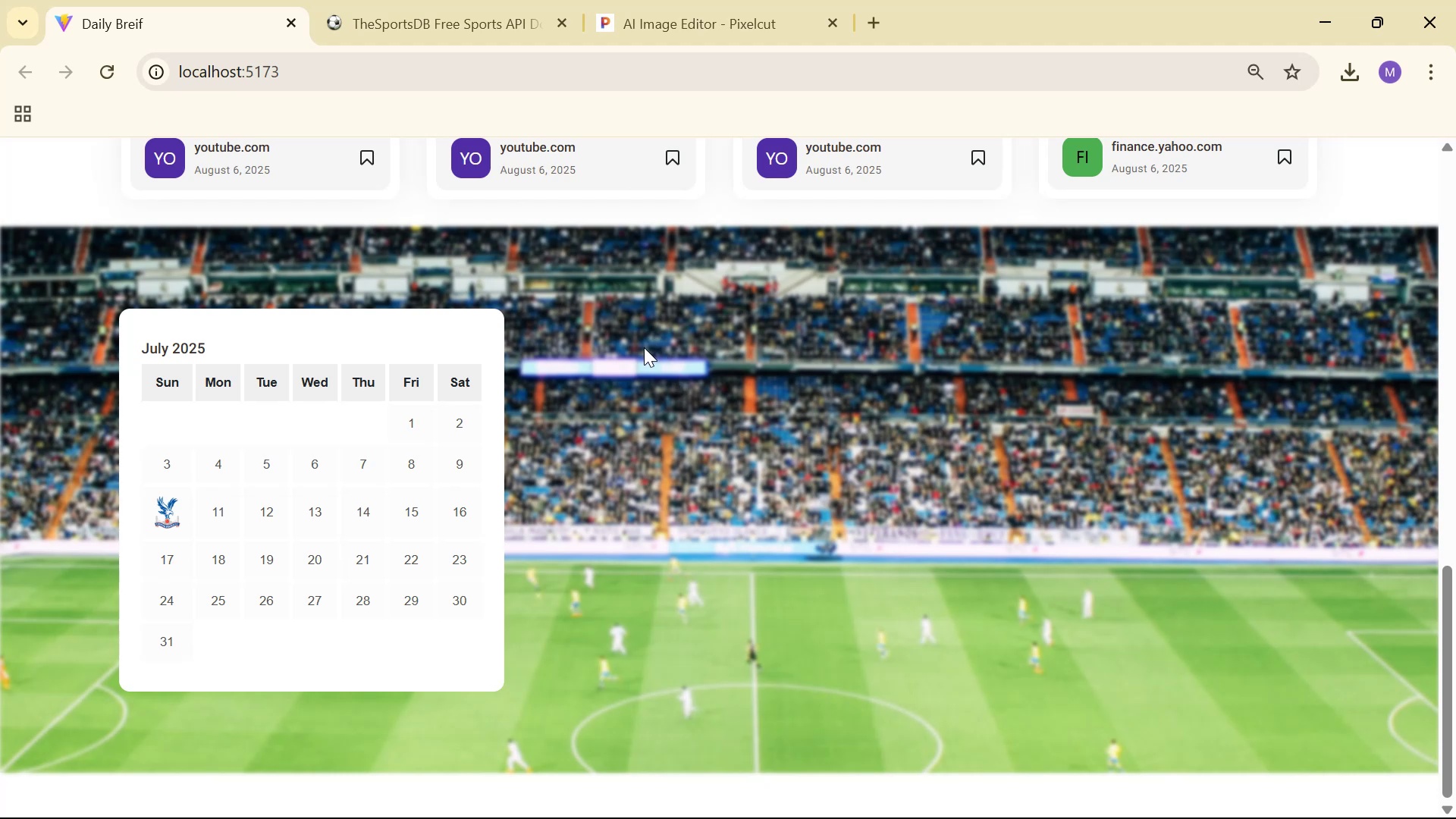 
wait(15.41)
 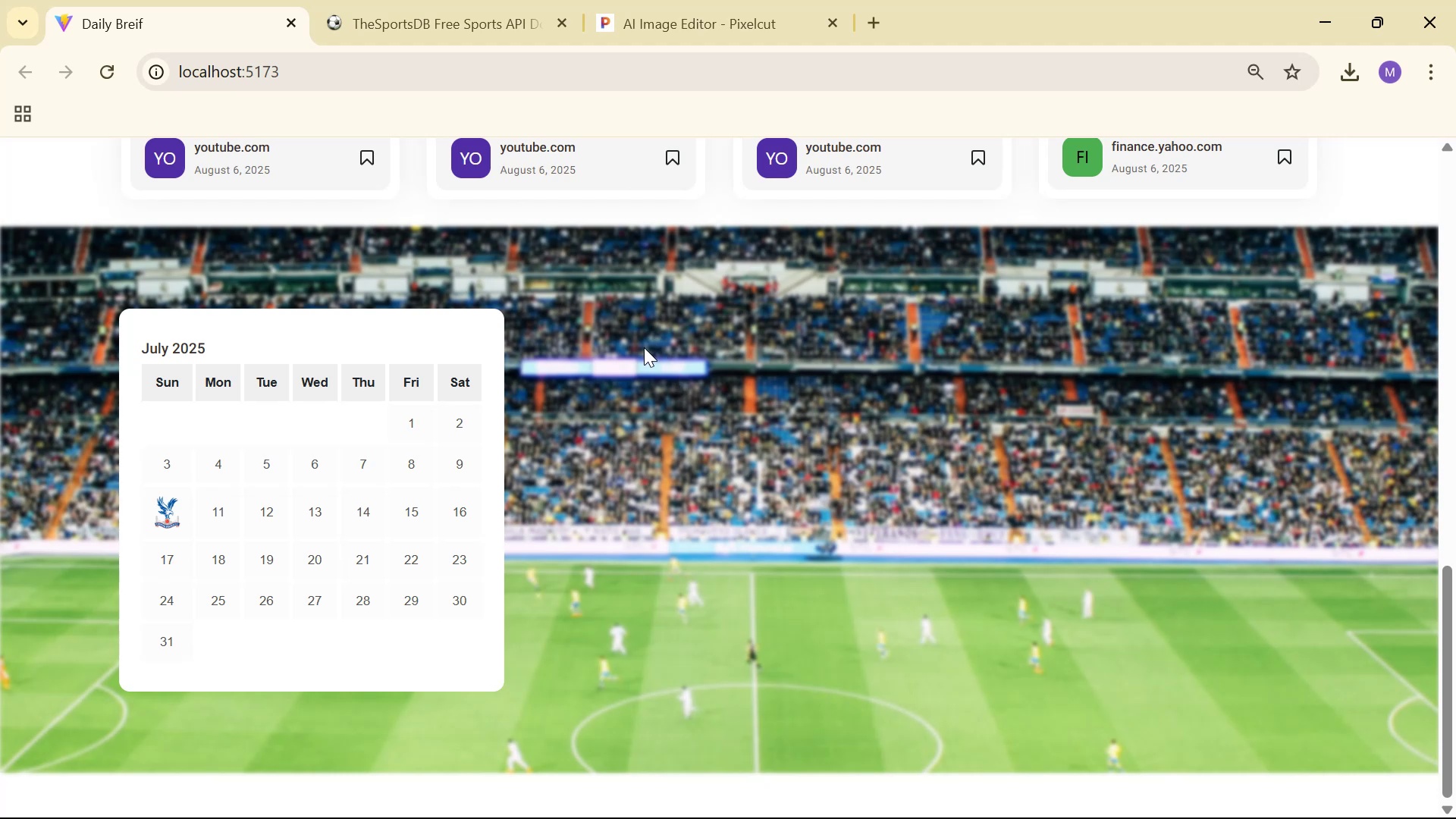 
left_click([366, 0])
 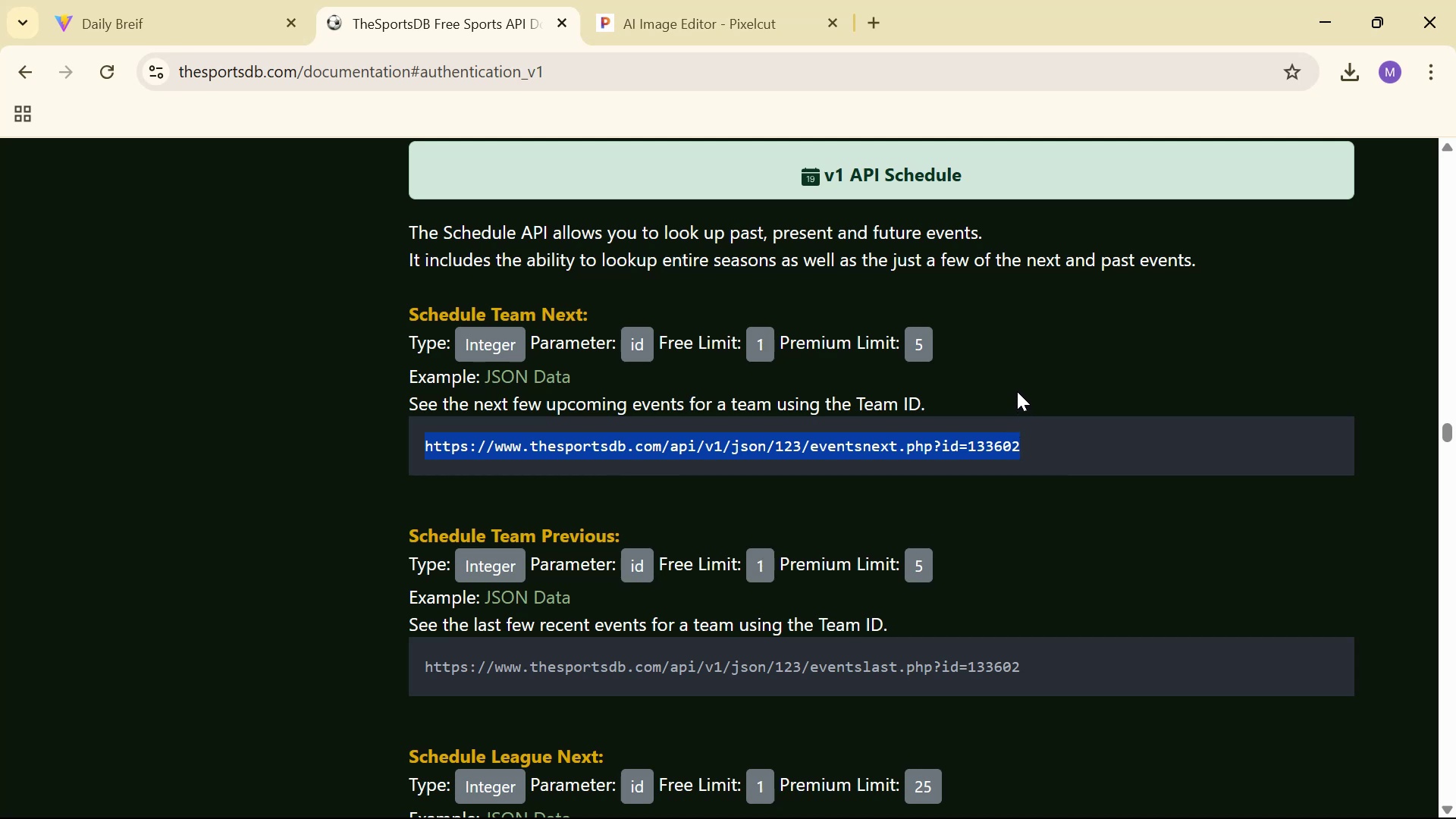 
wait(8.24)
 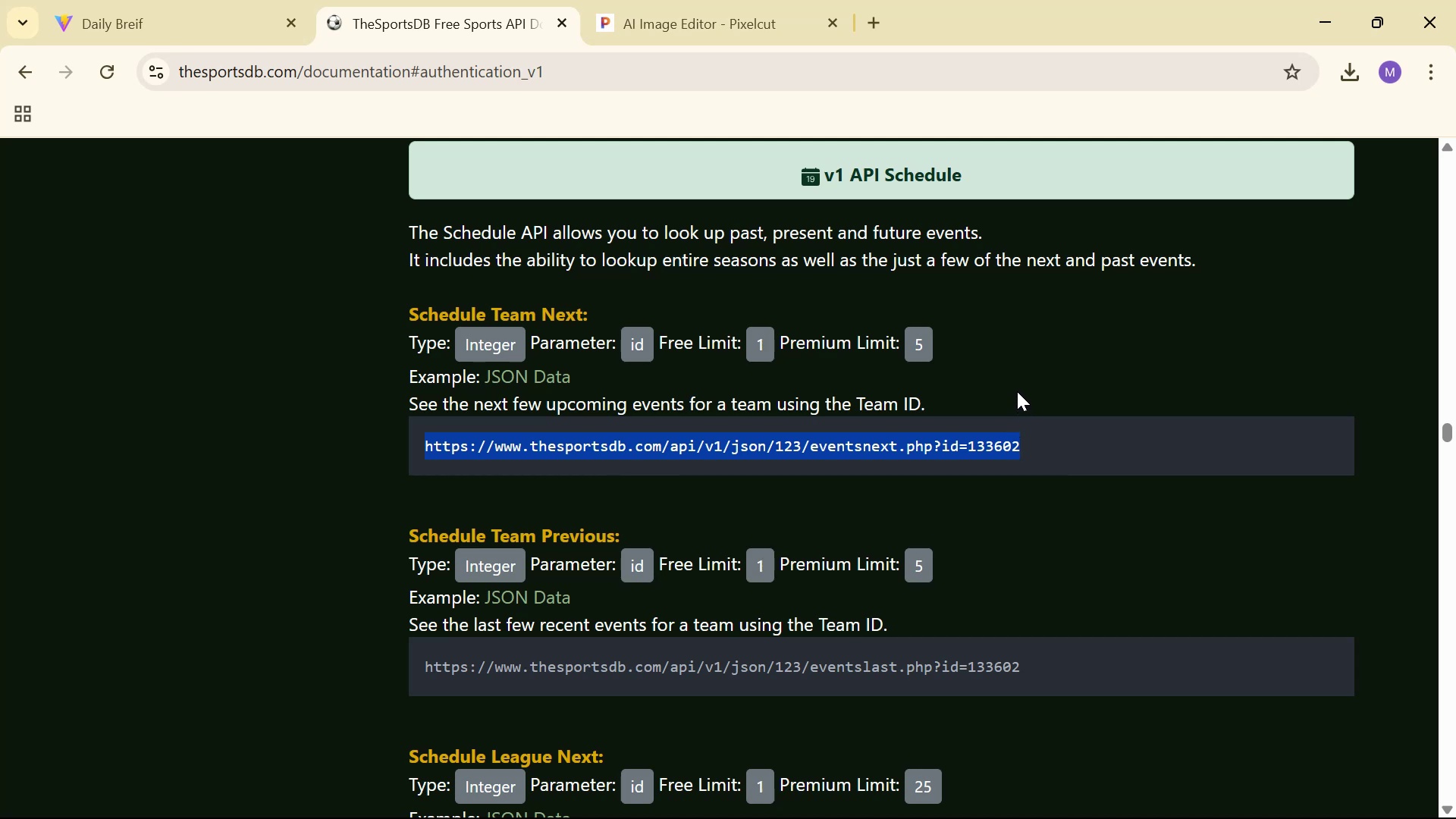 
left_click([1017, 391])
 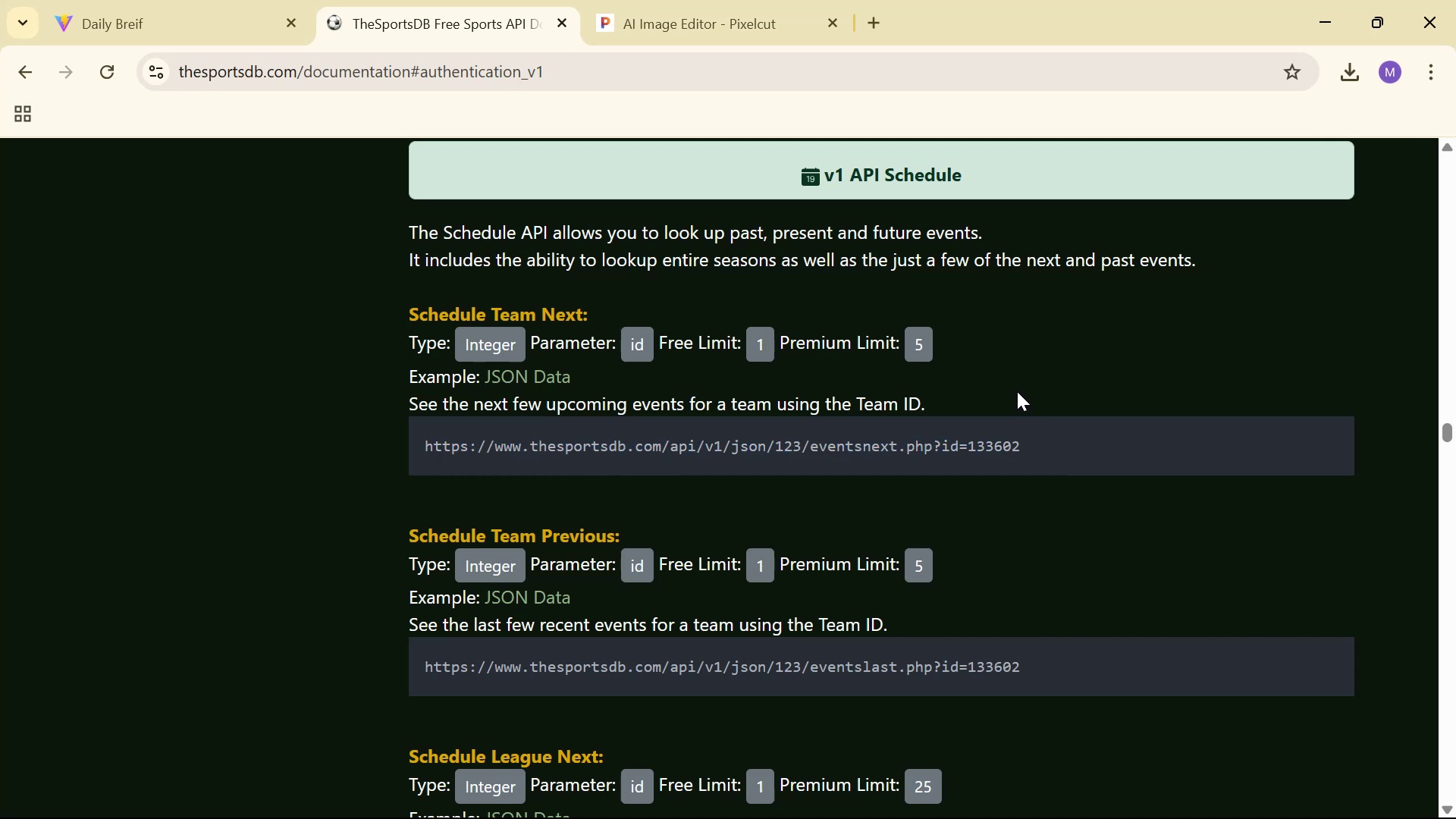 
scroll: coordinate [1017, 391], scroll_direction: down, amount: 2.0
 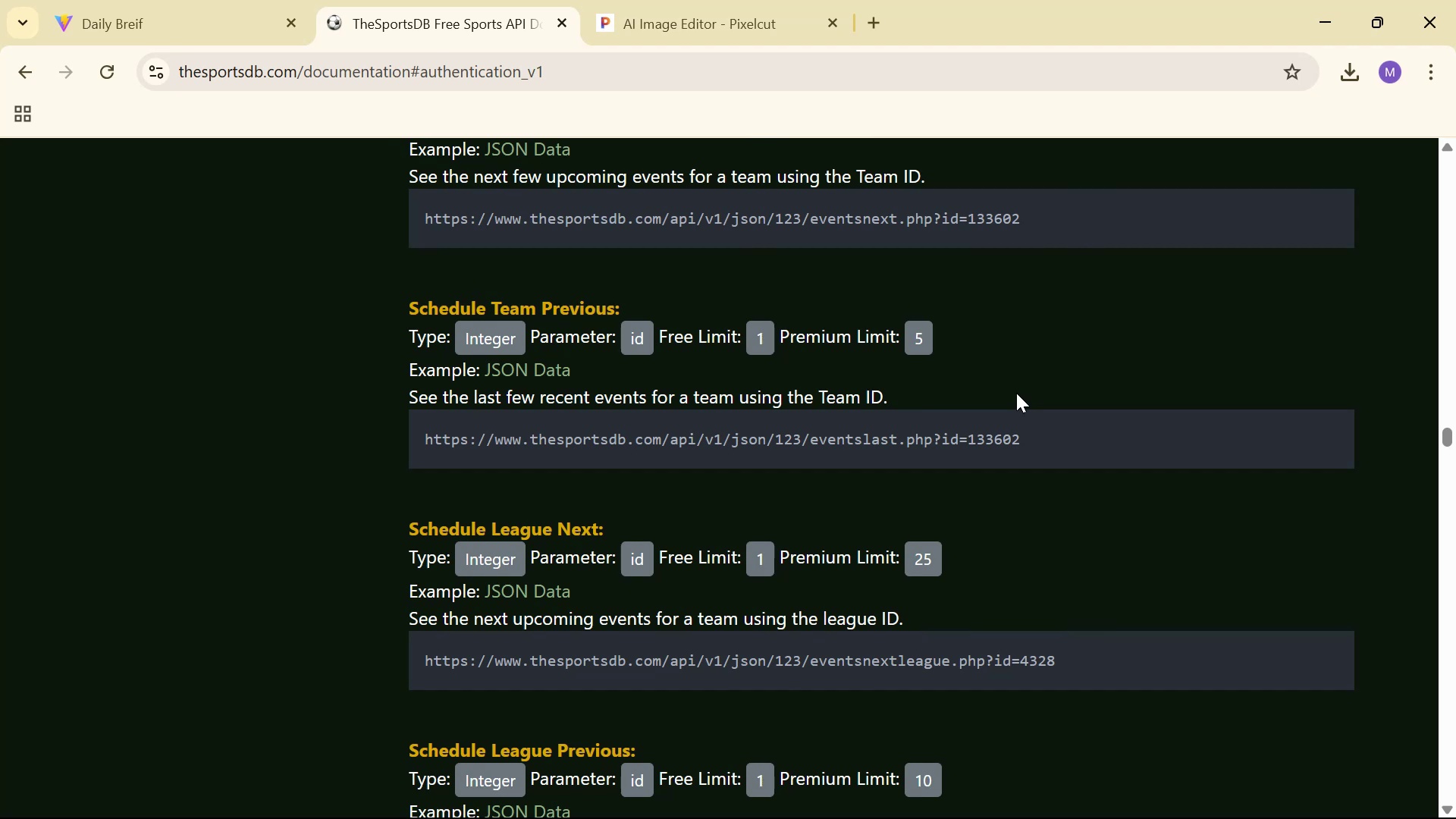 
wait(7.82)
 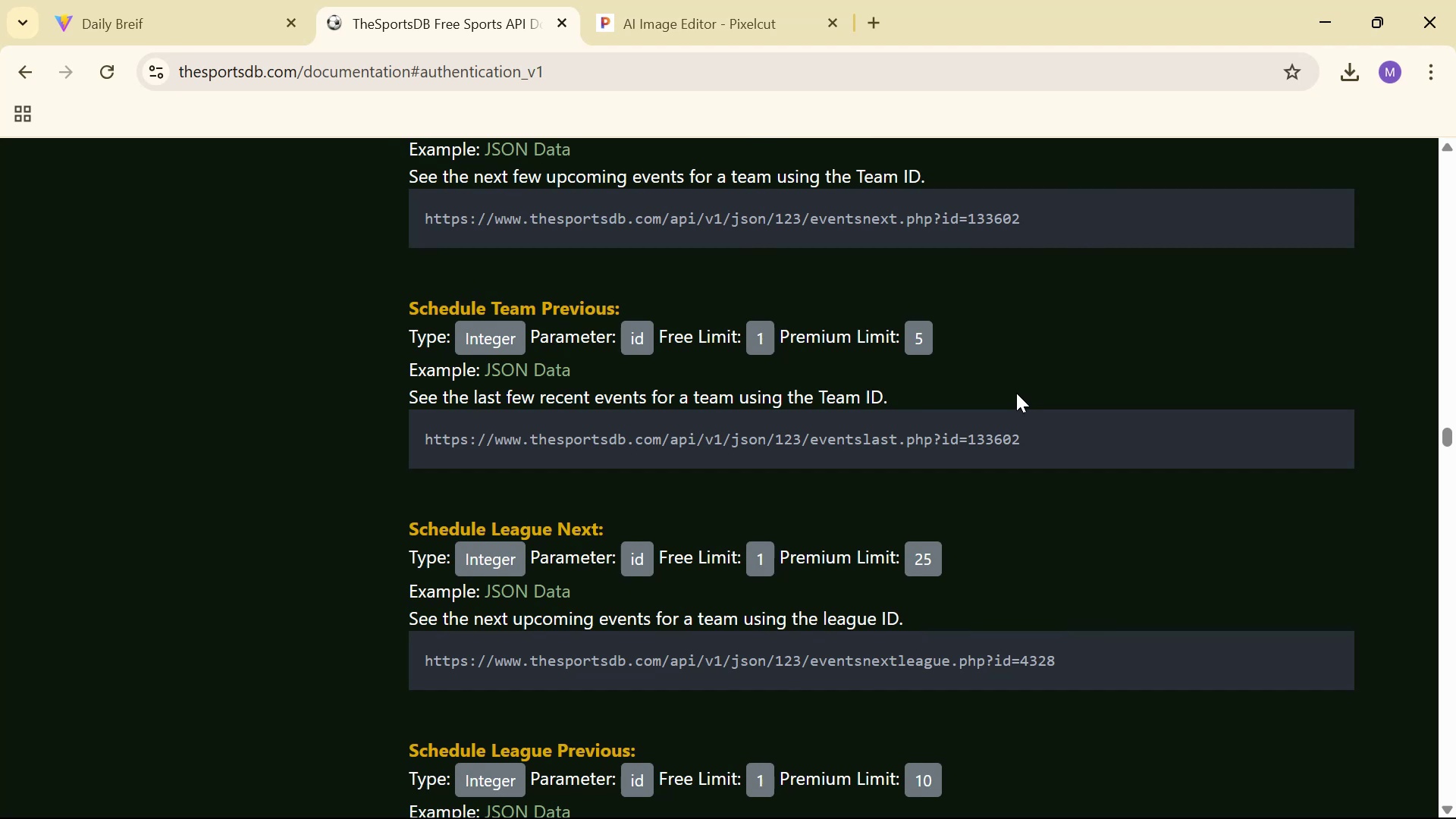 
scroll: coordinate [1017, 387], scroll_direction: down, amount: 9.0
 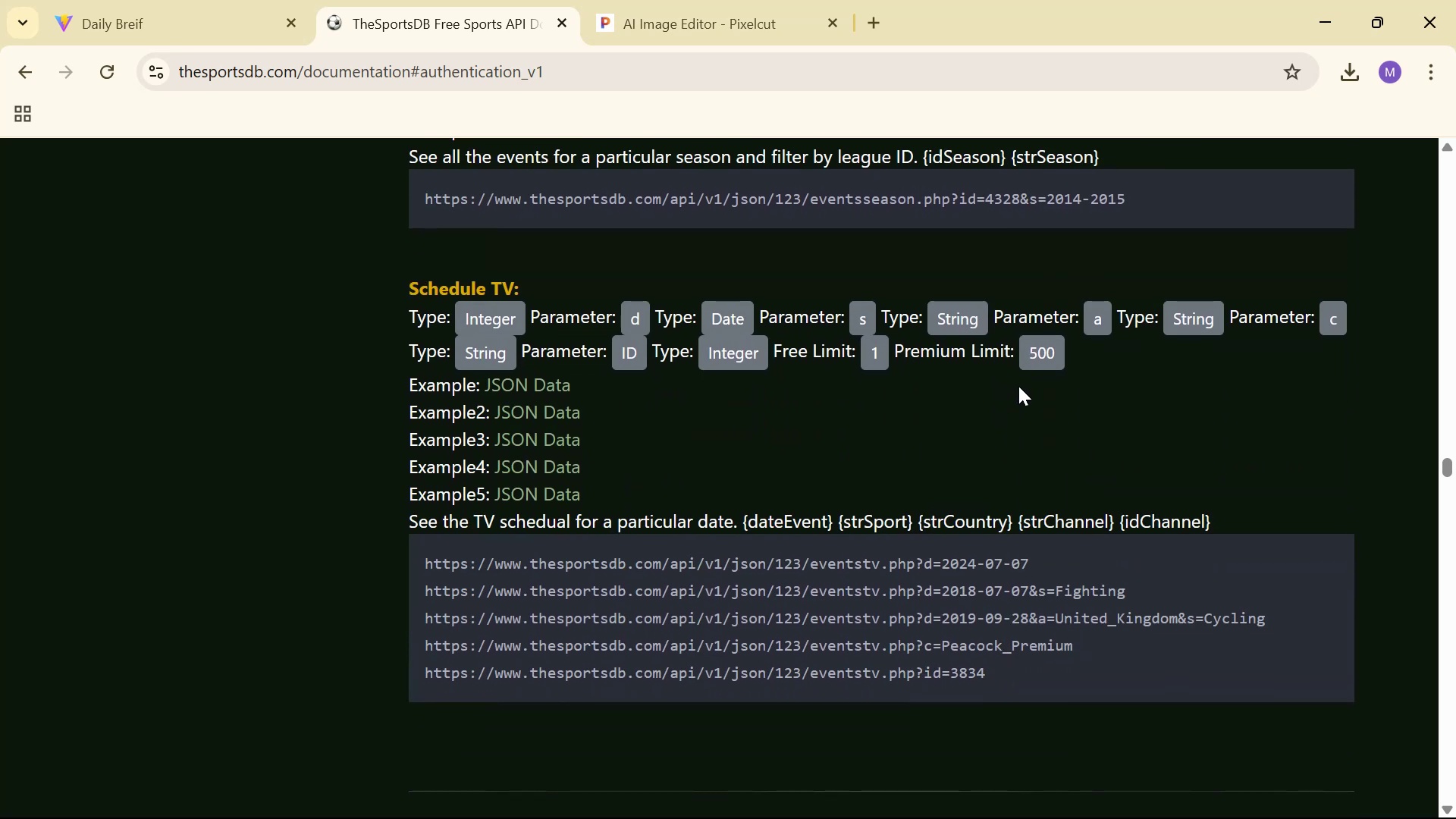 
scroll: coordinate [1048, 354], scroll_direction: down, amount: 3.0
 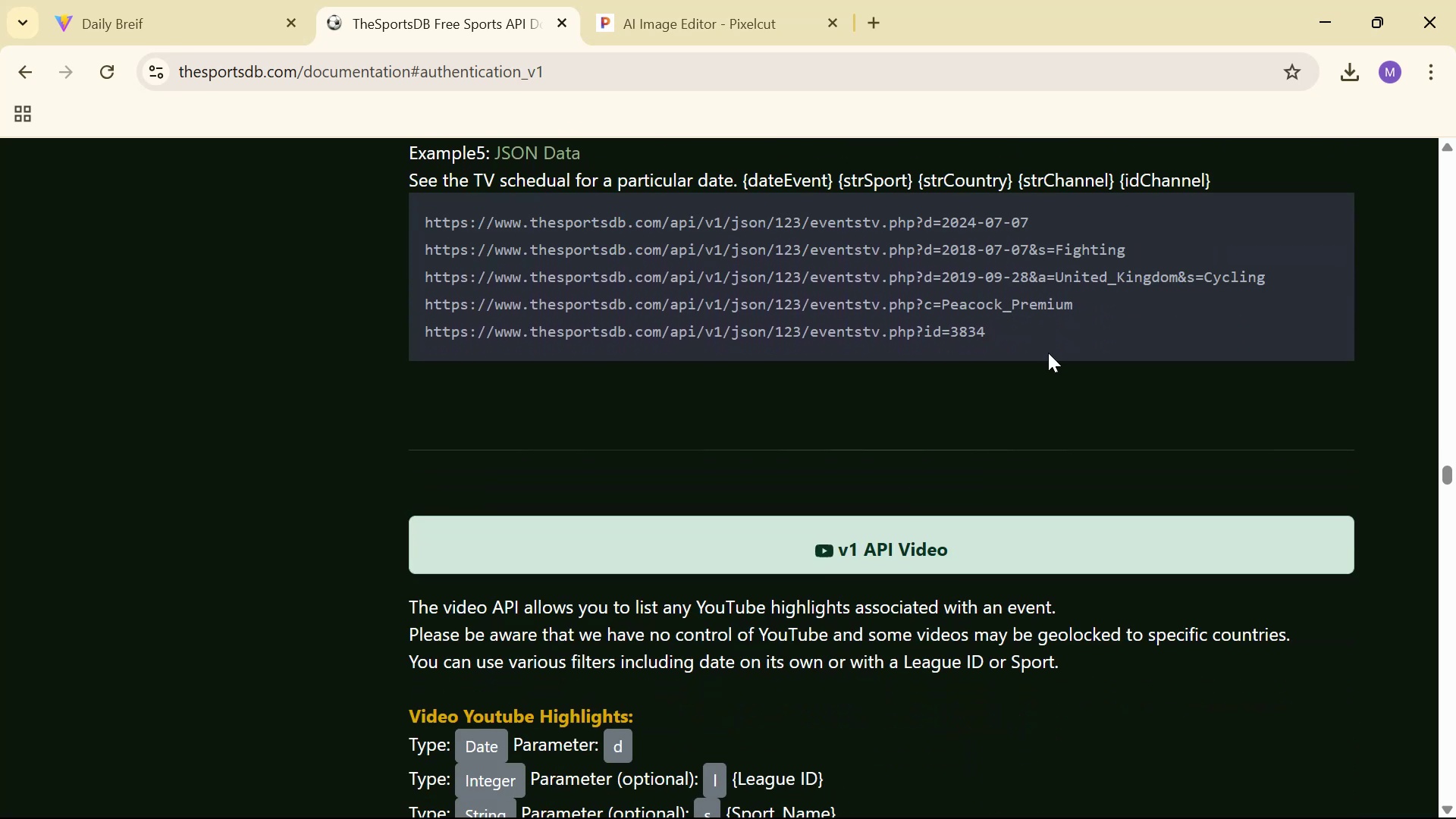 
scroll: coordinate [1044, 355], scroll_direction: up, amount: 2.0
 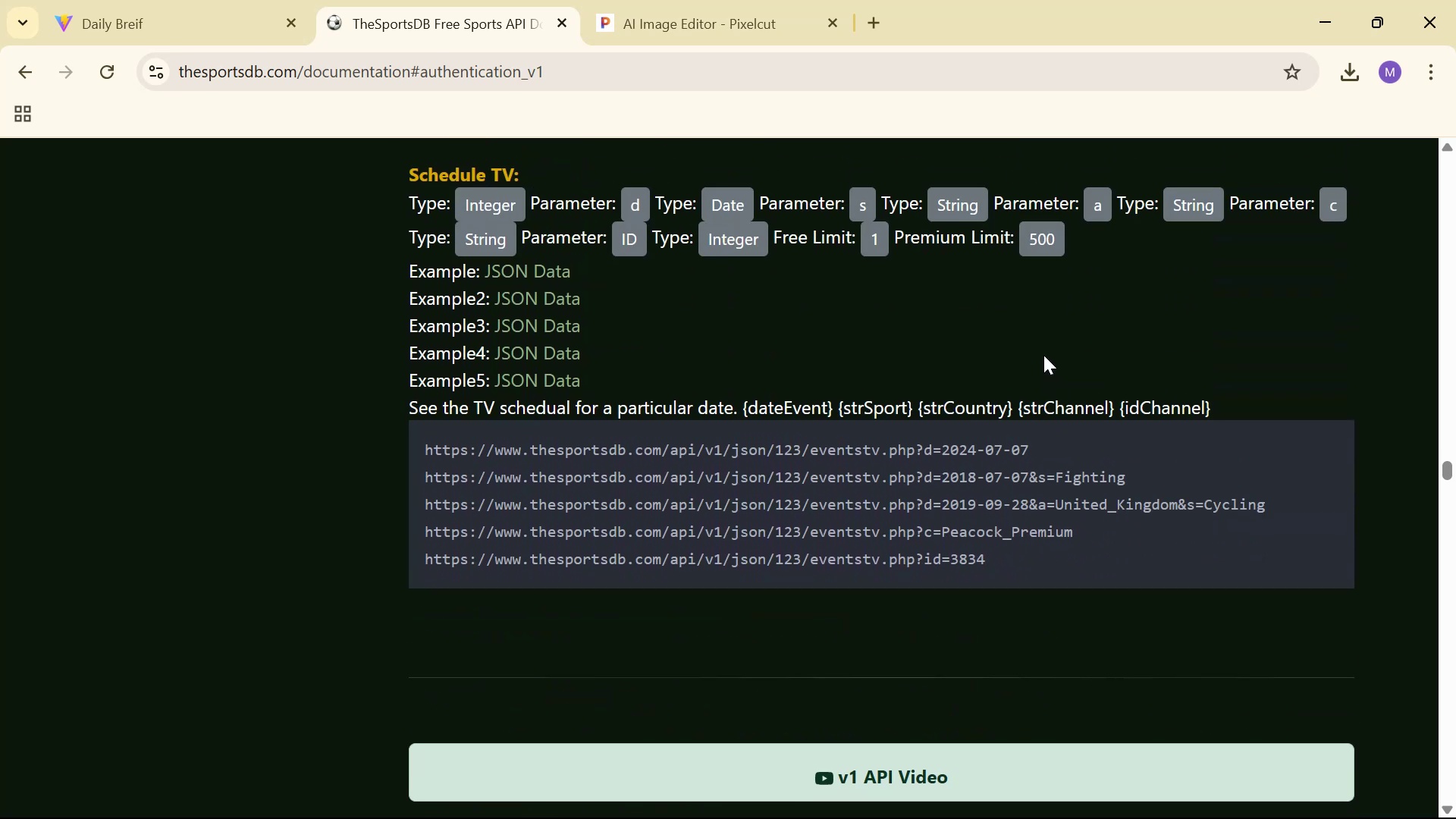 
scroll: coordinate [1041, 382], scroll_direction: down, amount: 13.0
 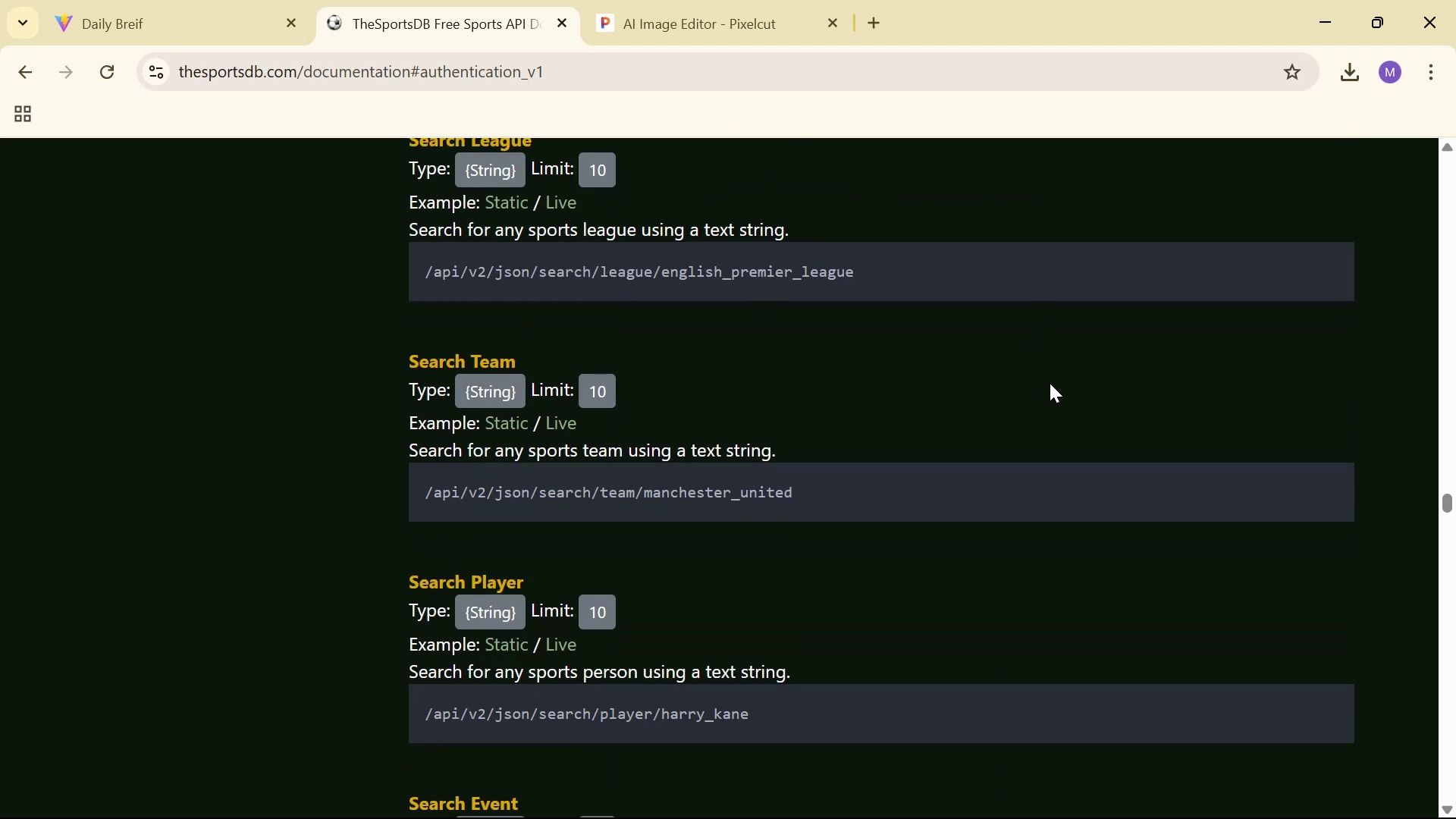 
scroll: coordinate [1052, 383], scroll_direction: up, amount: 1.0
 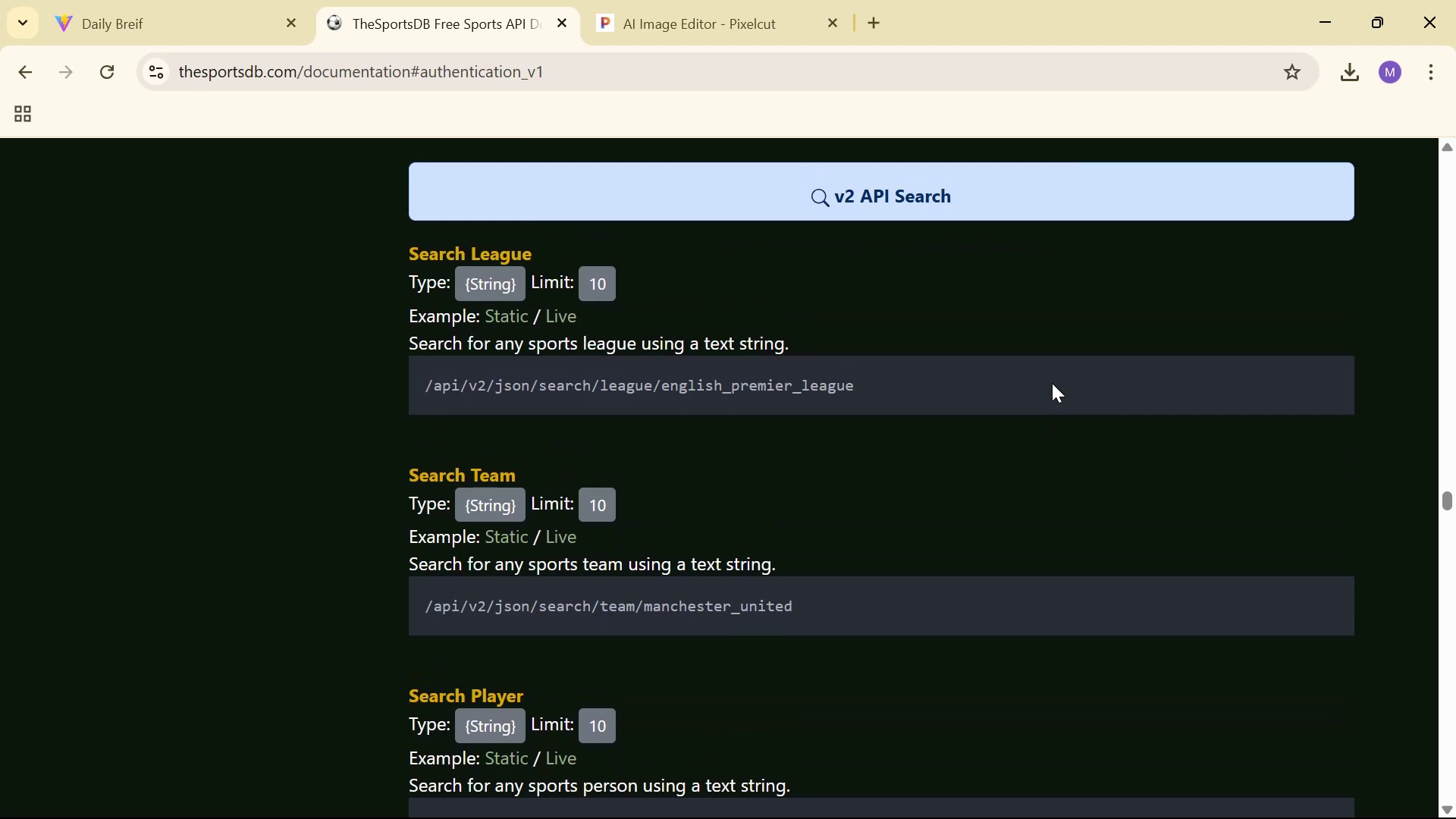 
right_click([1052, 383])
 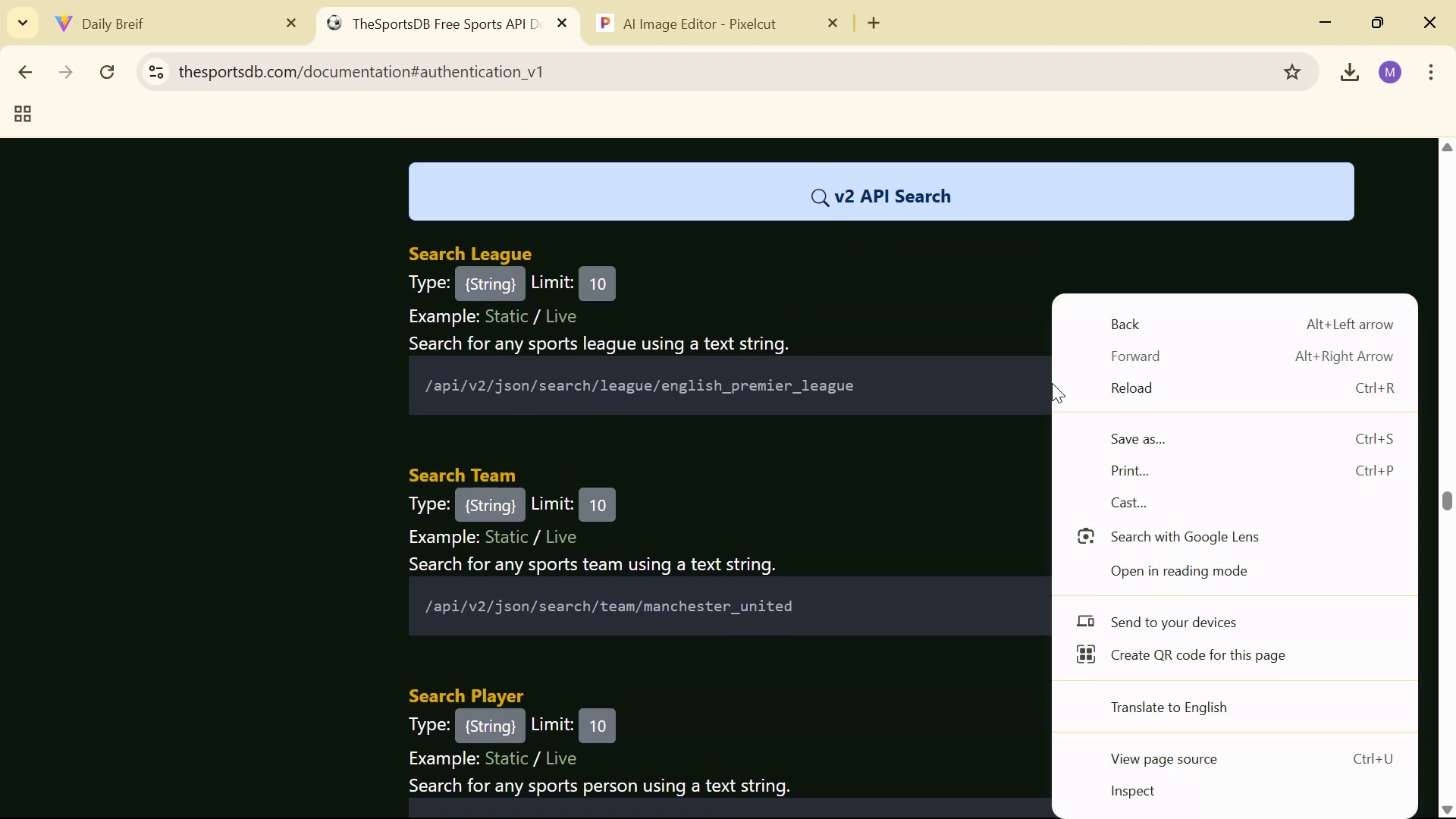 
right_click([896, 480])
 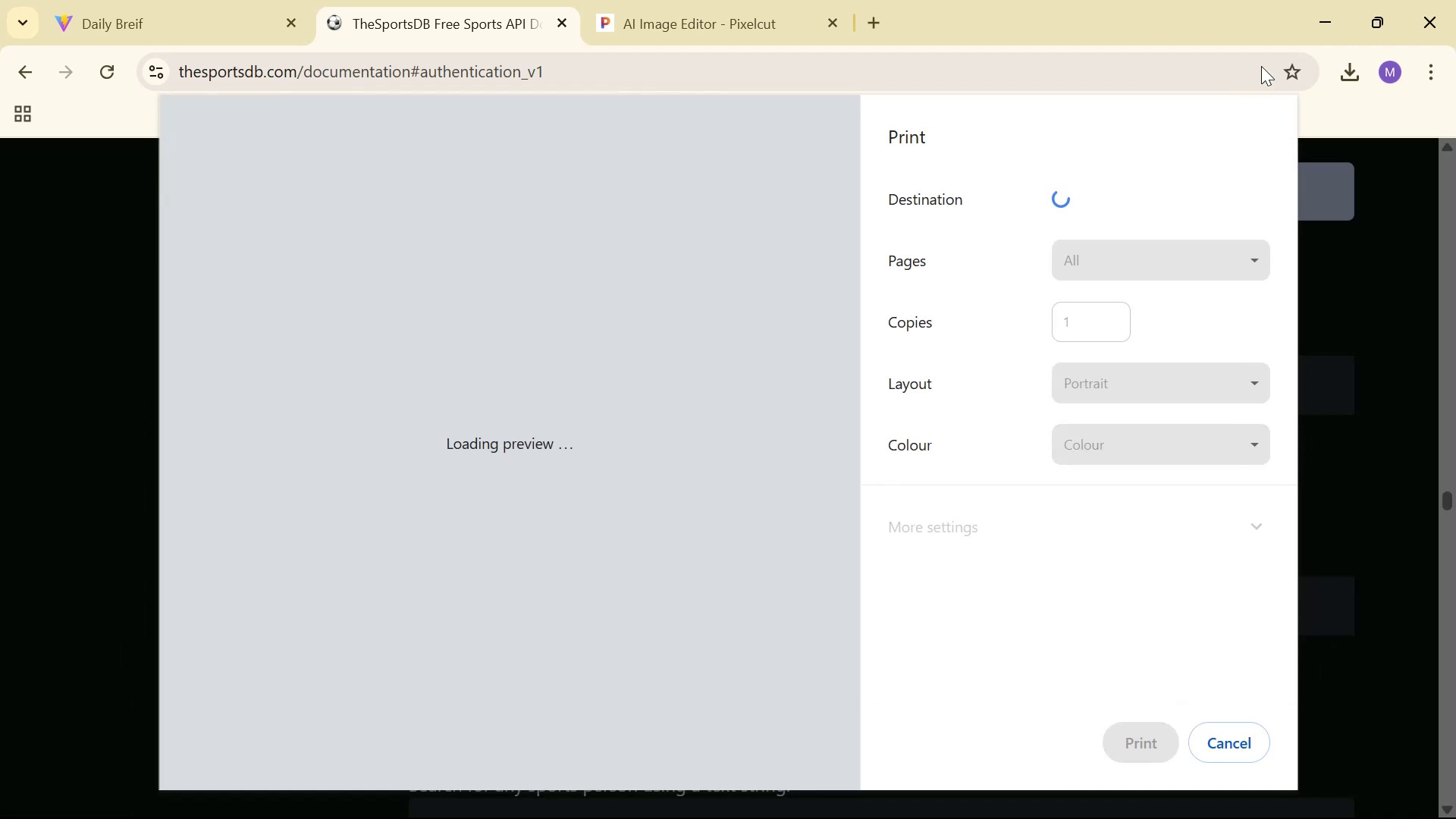 
left_click([1299, 293])
 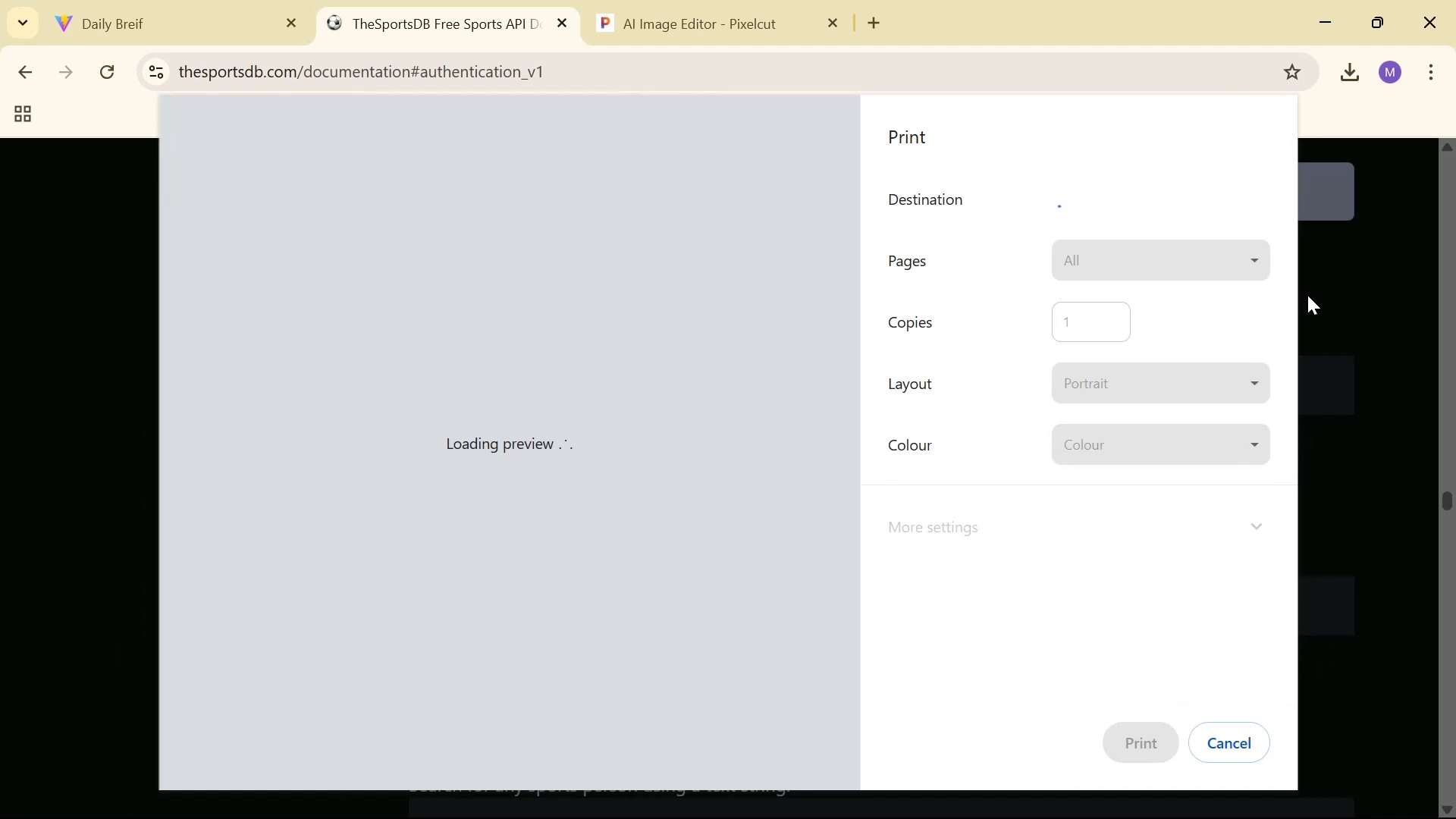 
left_click([1314, 297])
 